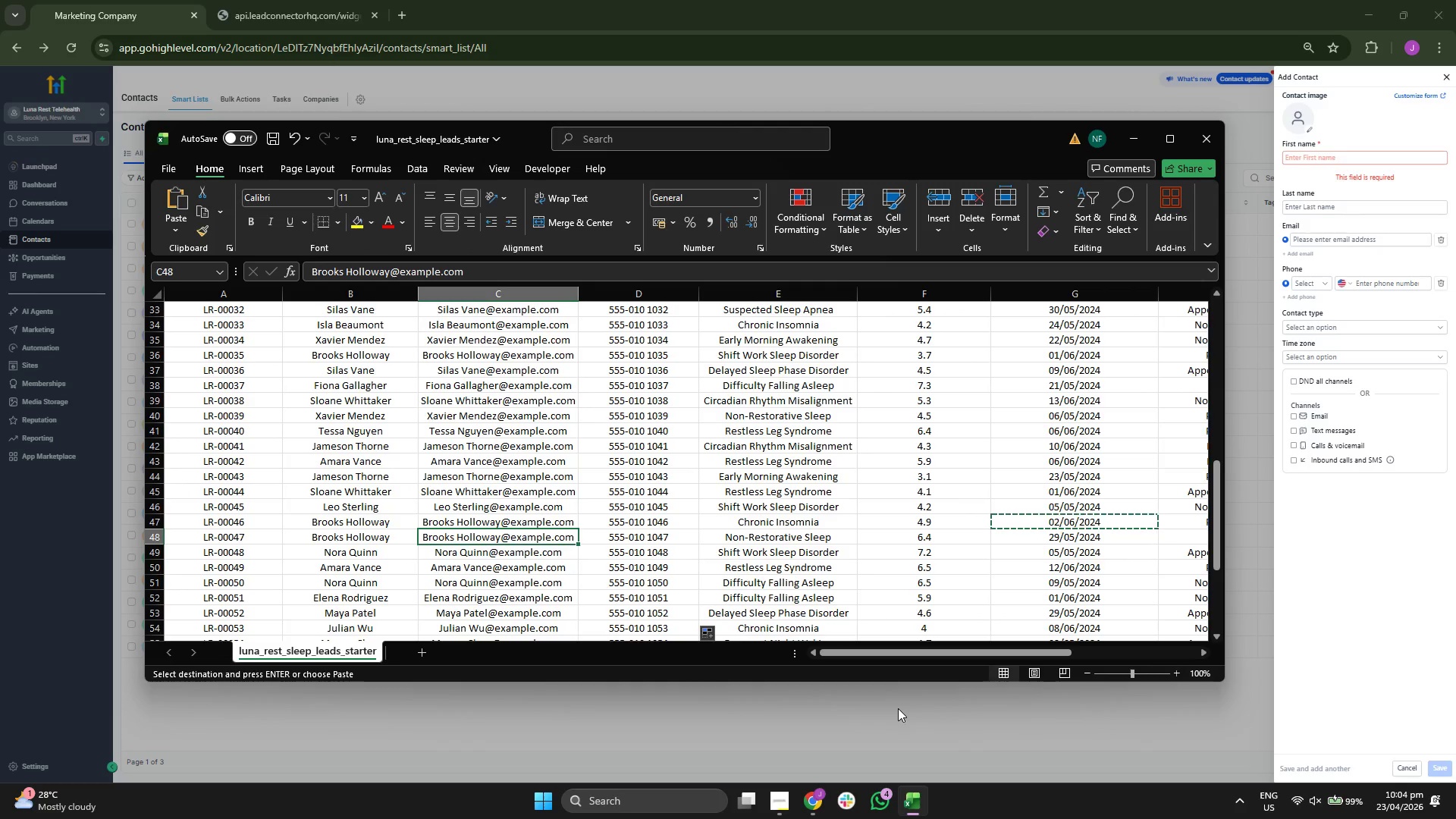 
key(Control+ControlLeft)
 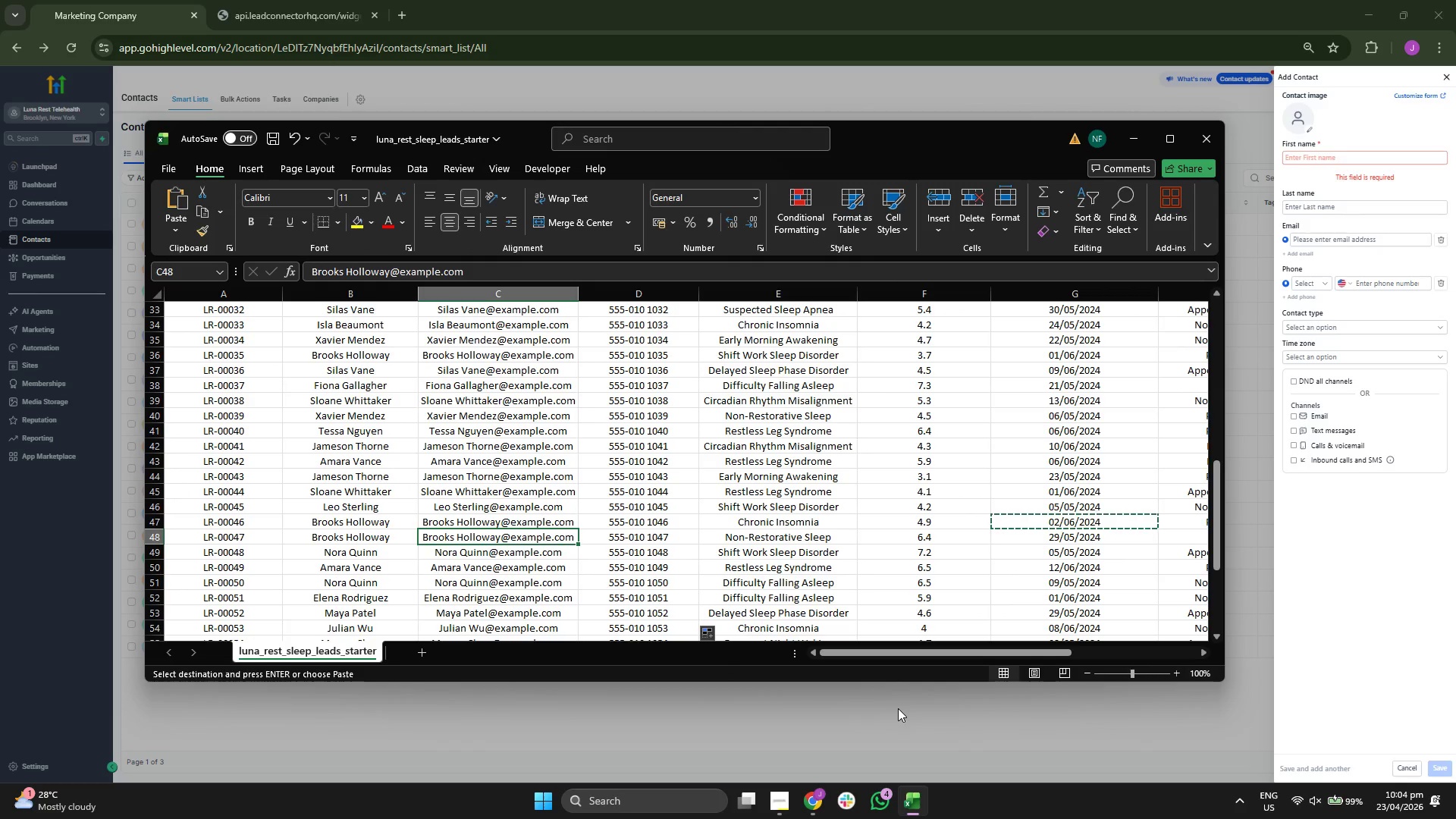 
key(Control+C)
 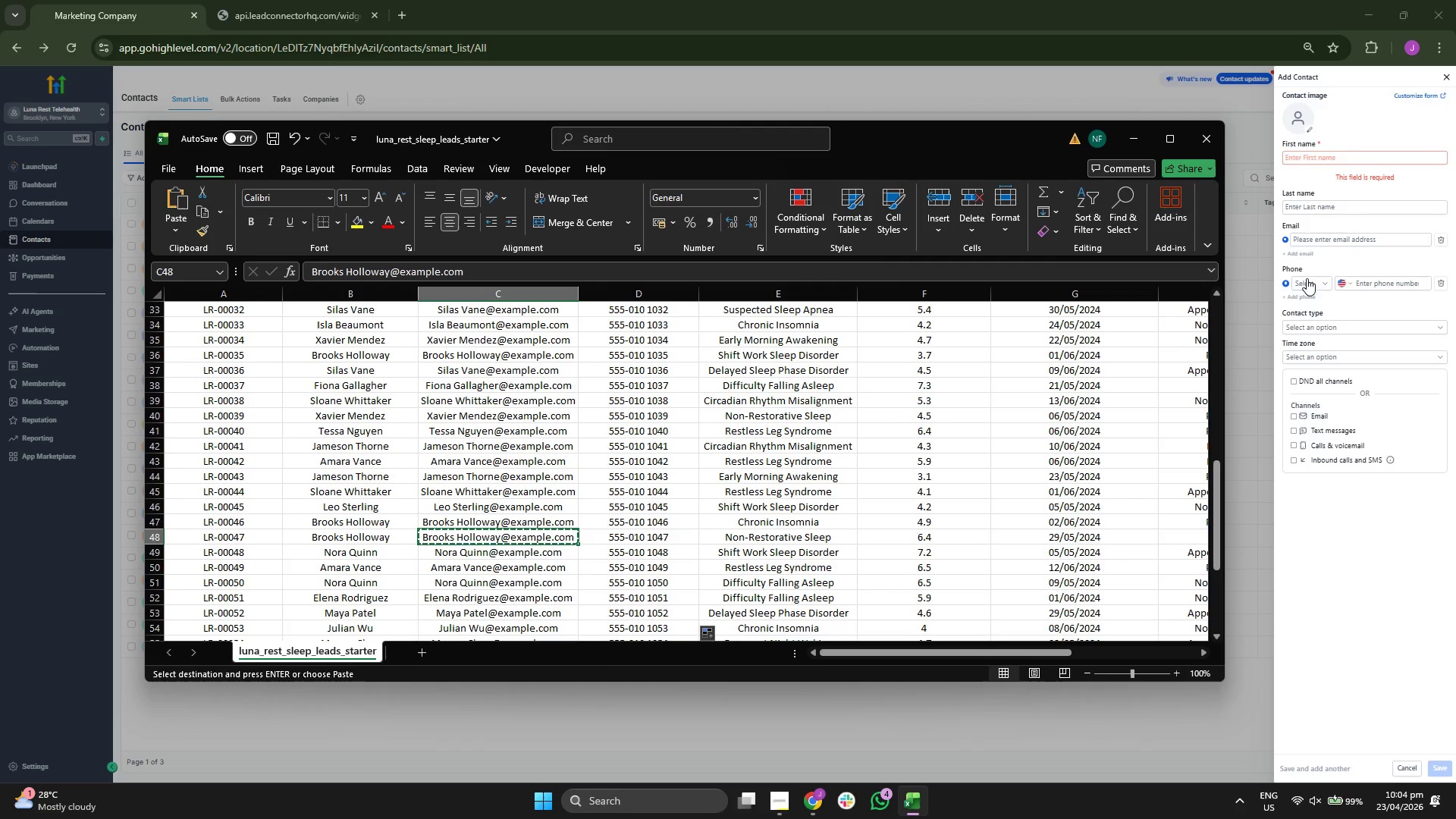 
left_click([1337, 246])
 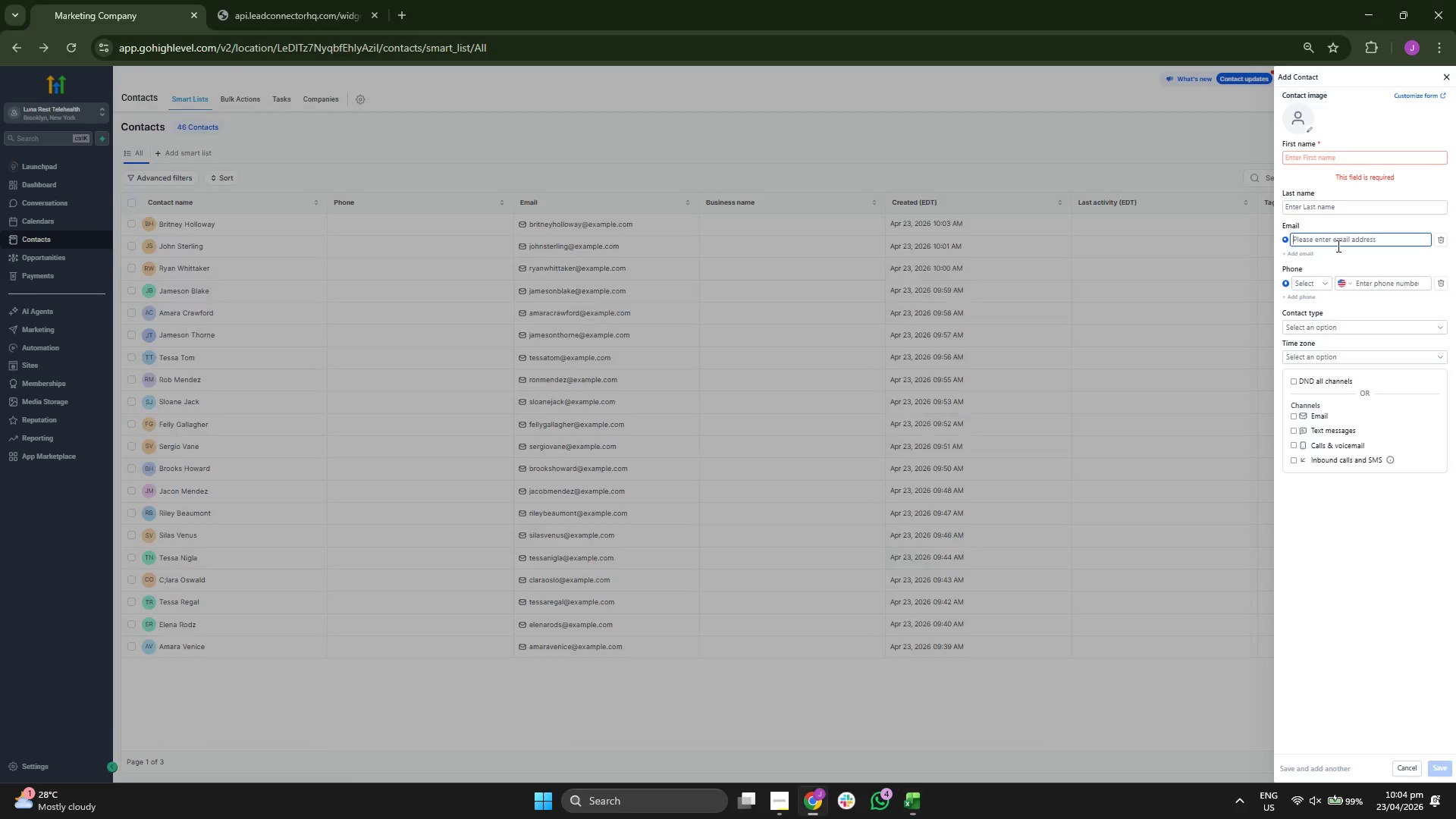 
key(Control+ControlLeft)
 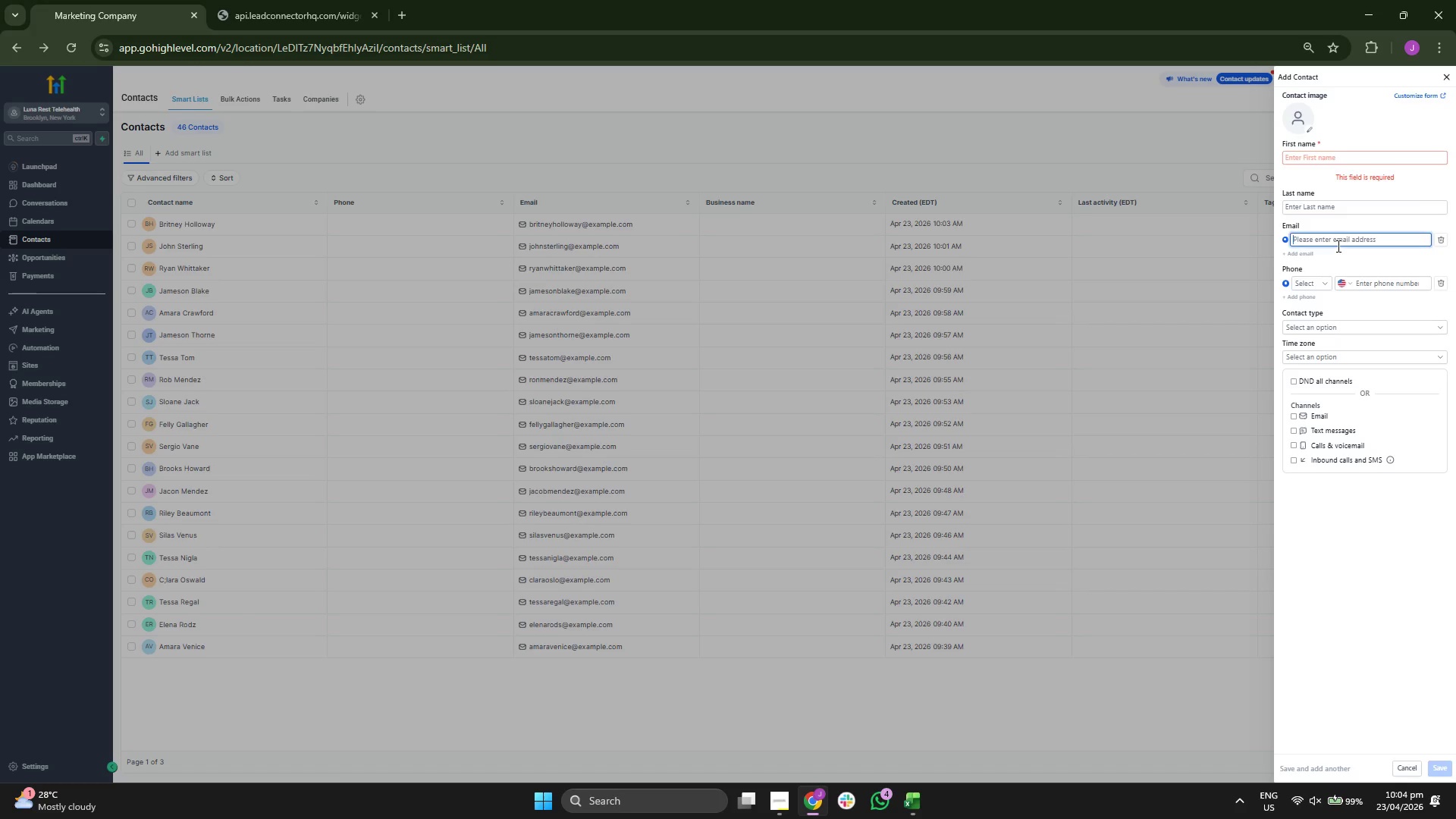 
key(Control+V)
 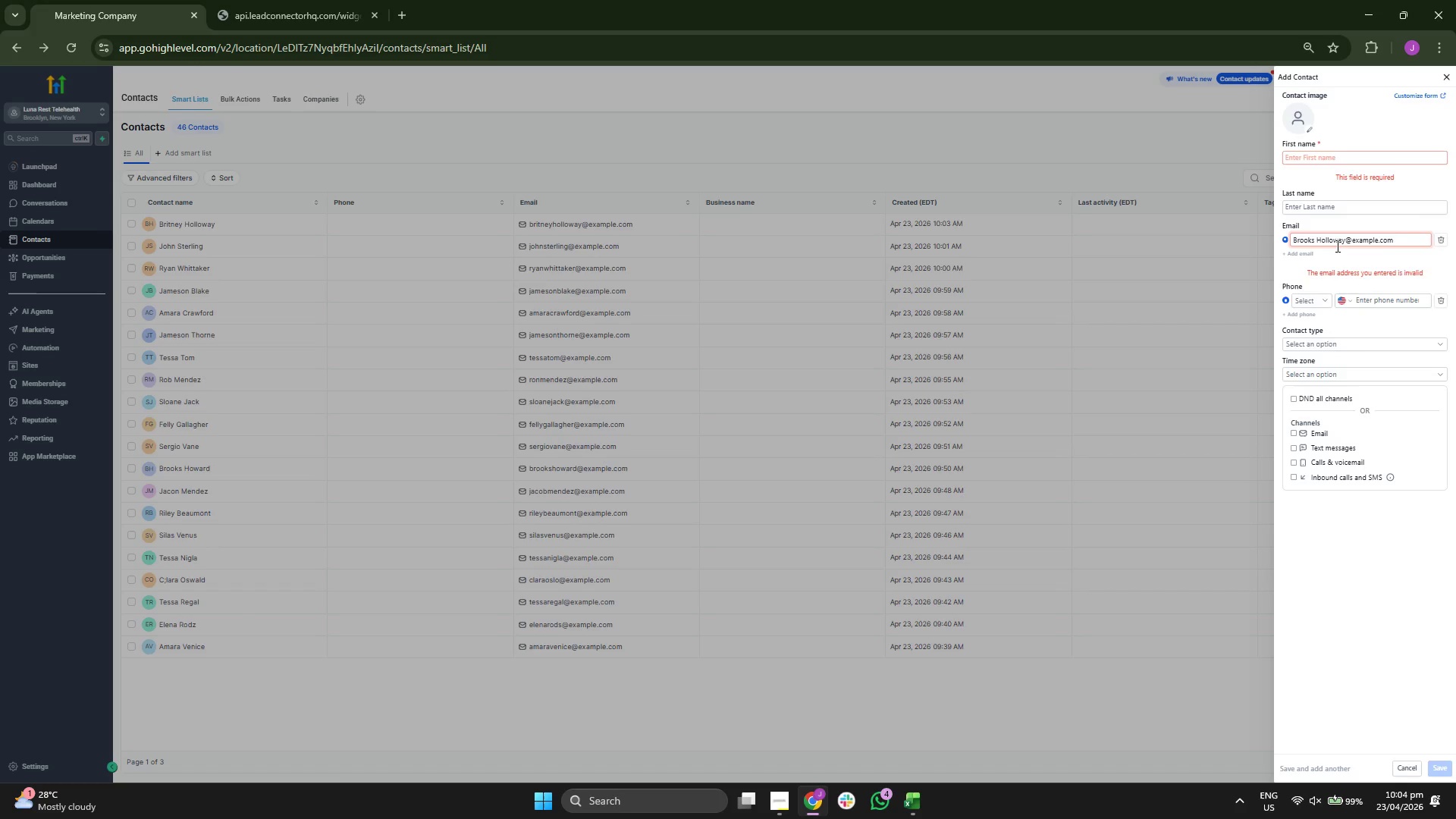 
key(ArrowLeft)
 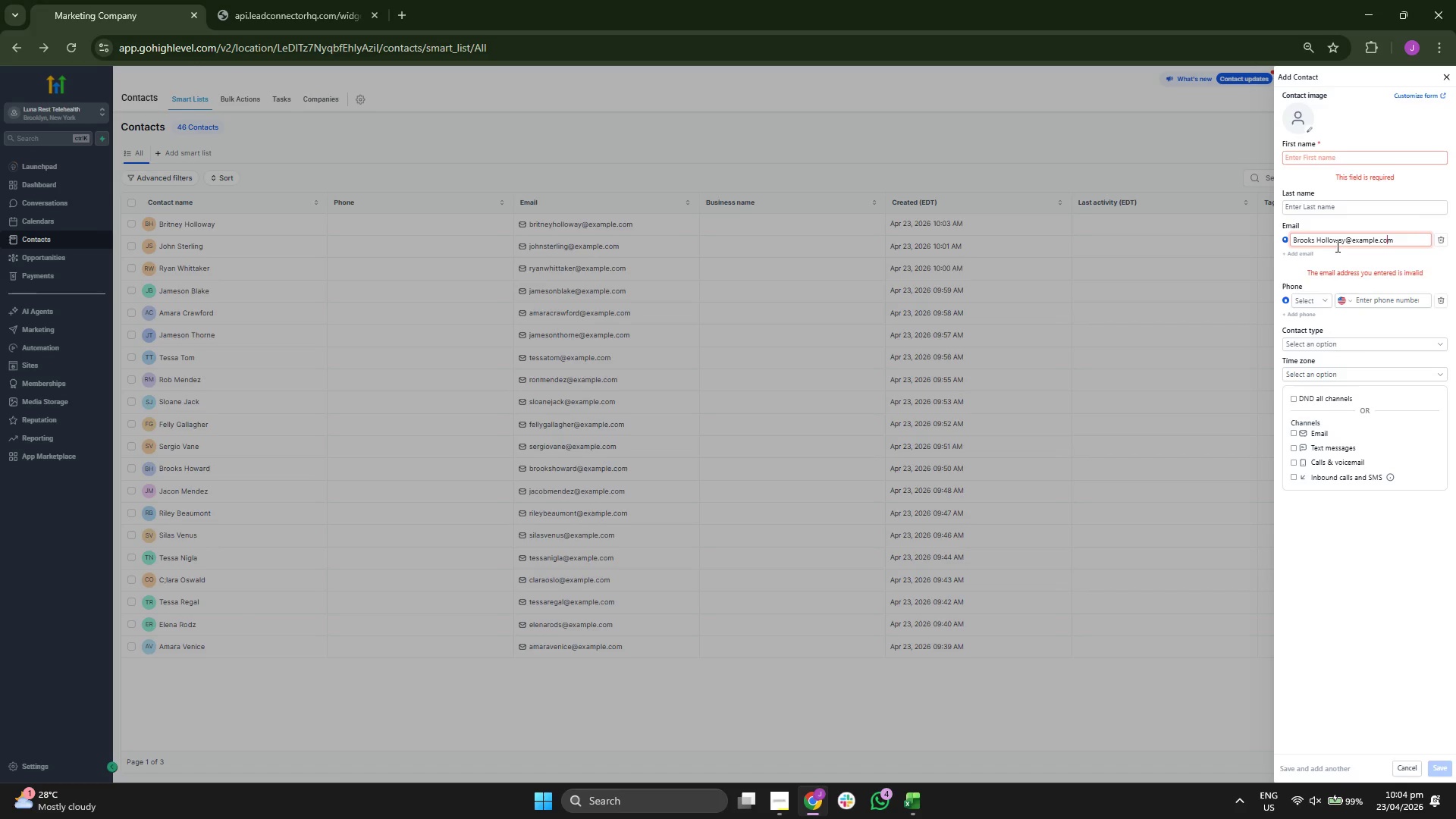 
key(ArrowLeft)
 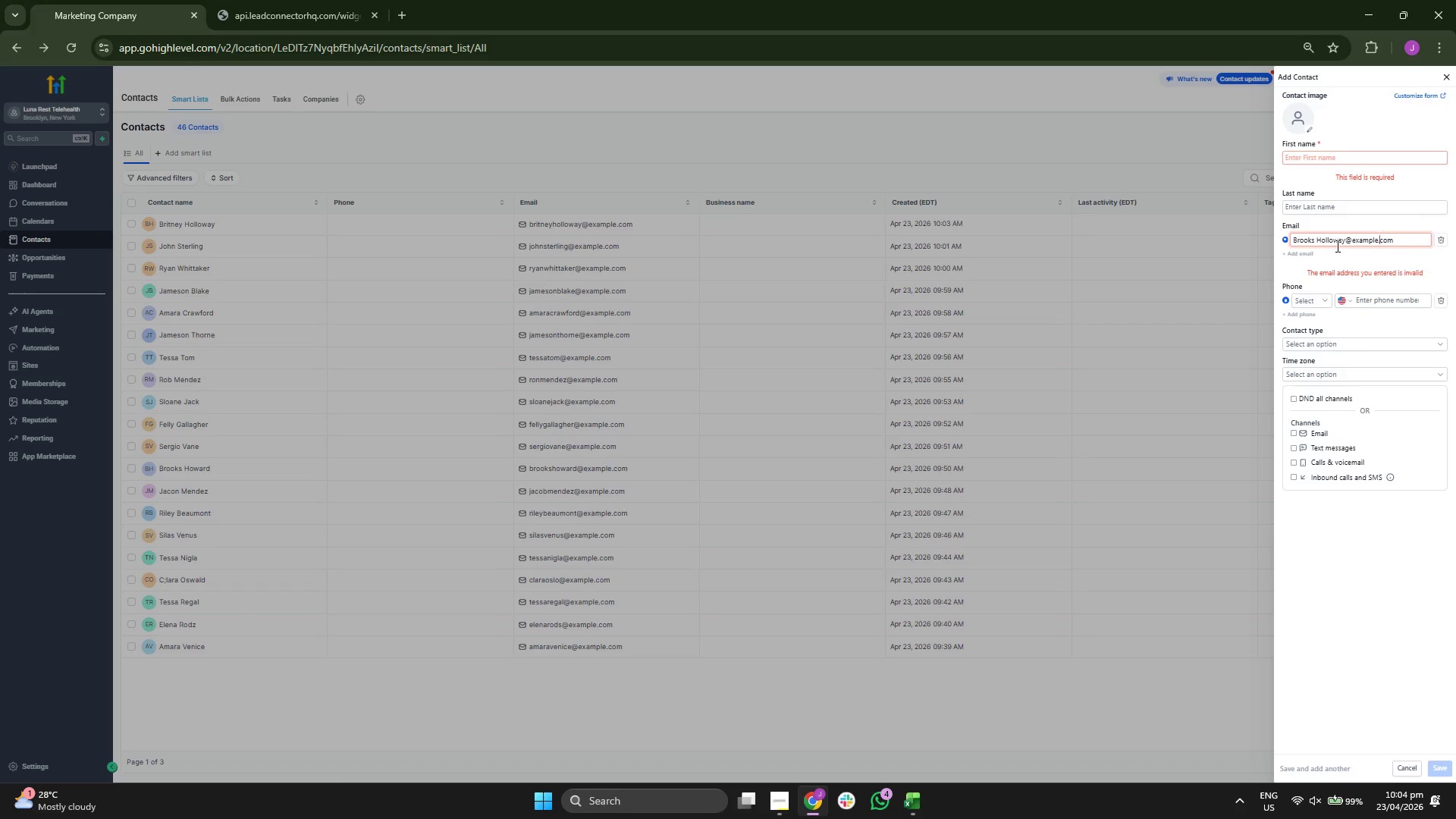 
hold_key(key=ArrowLeft, duration=0.78)
 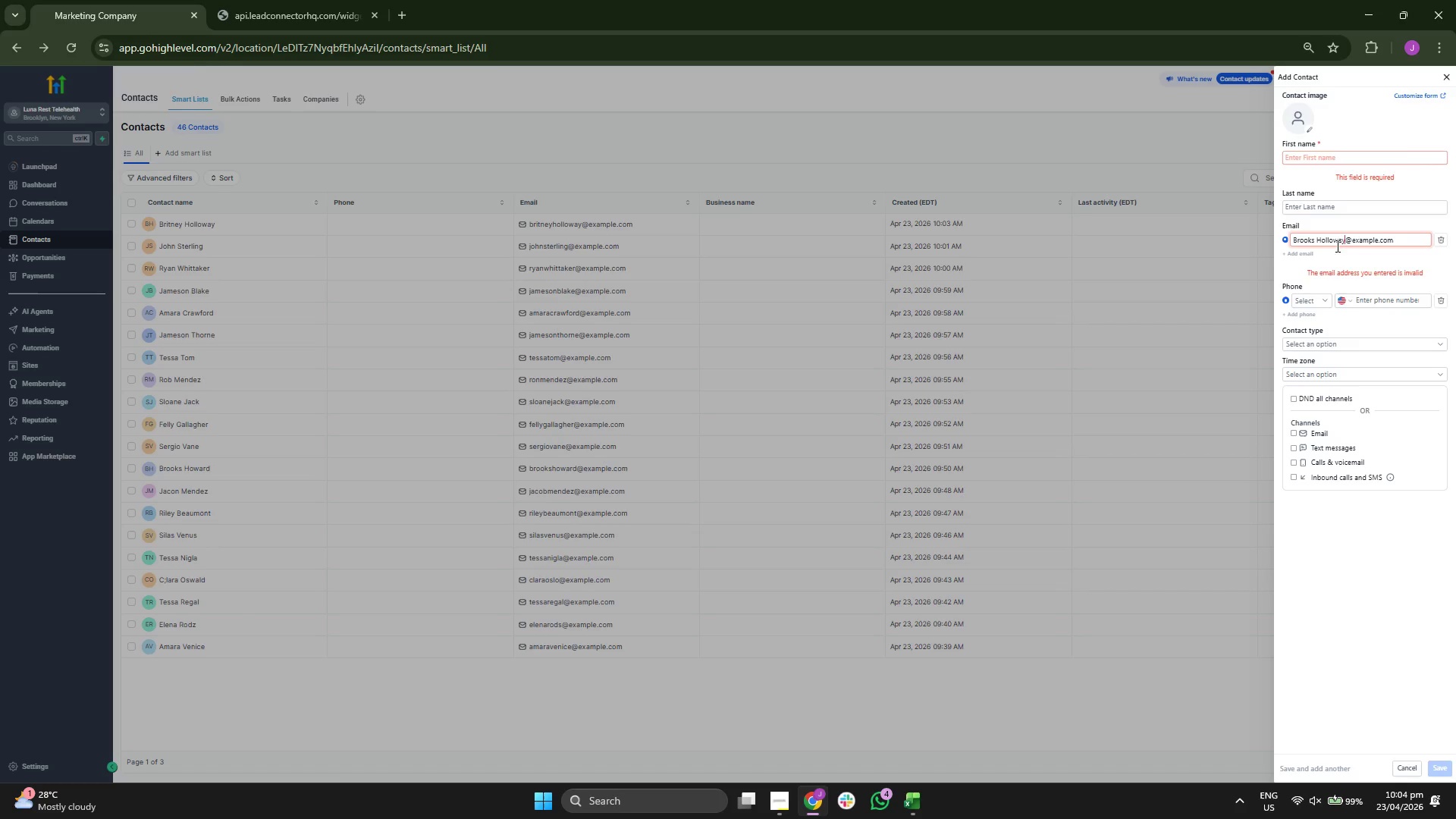 
key(ArrowLeft)
 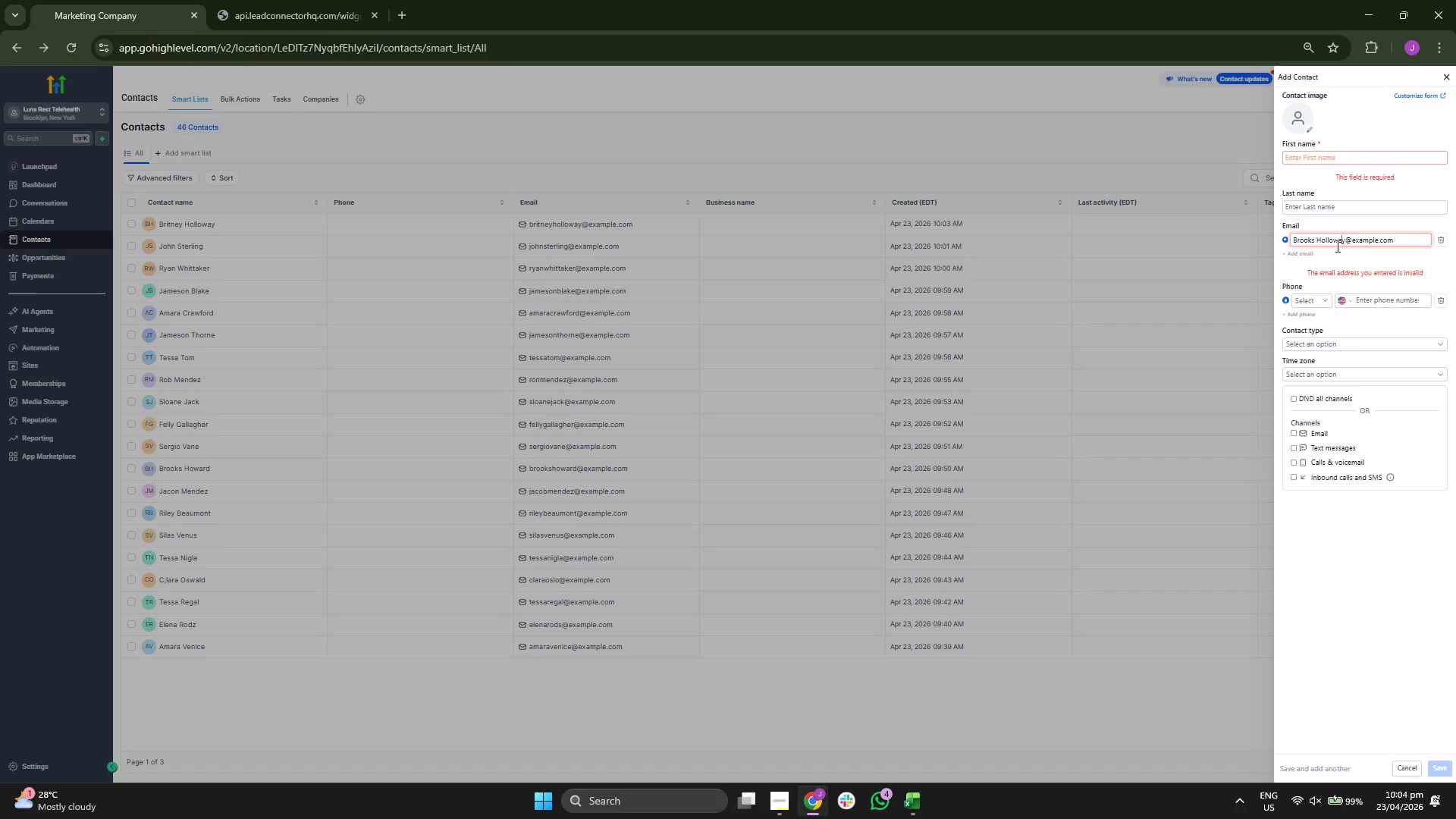 
key(ArrowLeft)
 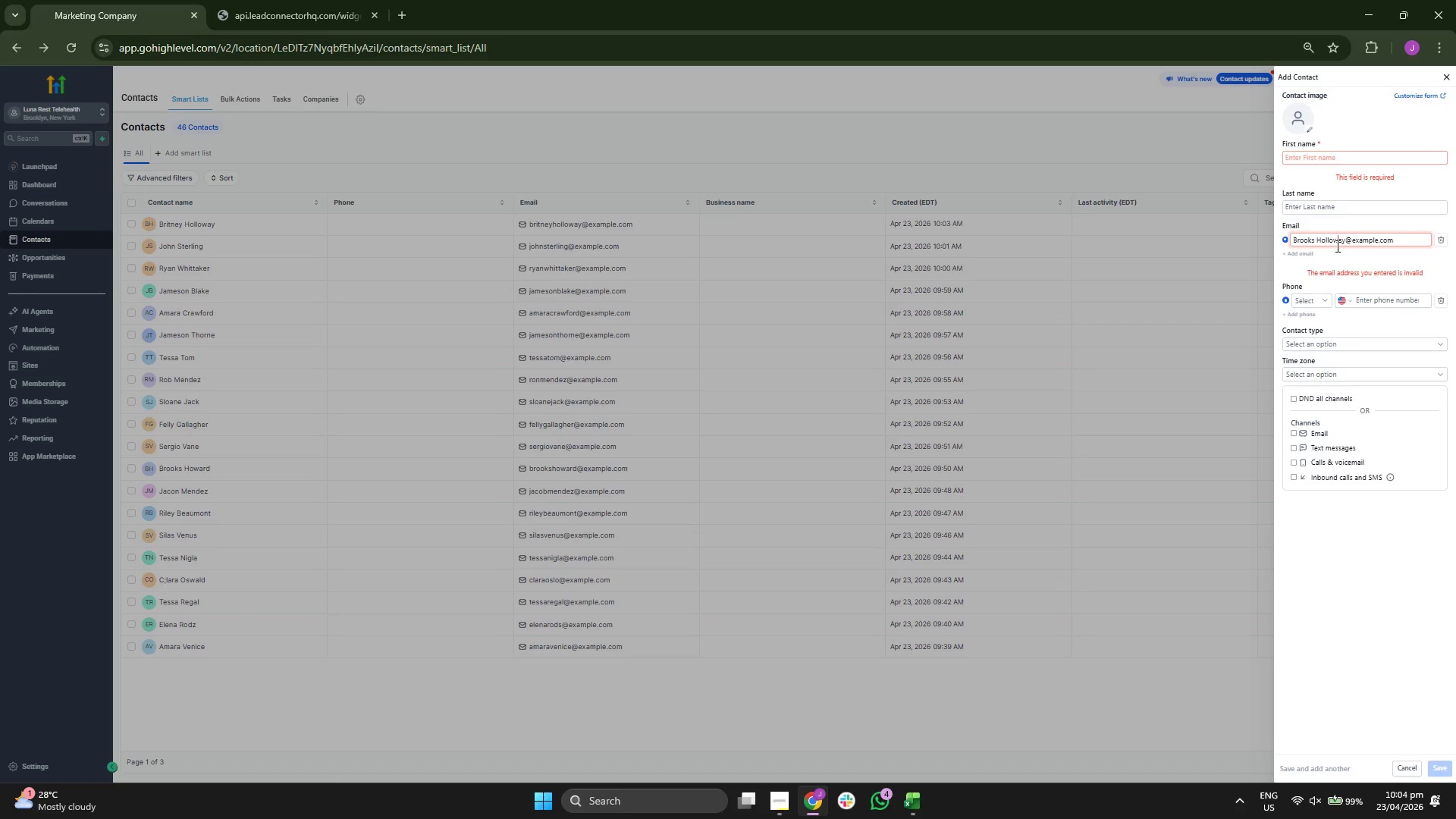 
key(ArrowLeft)
 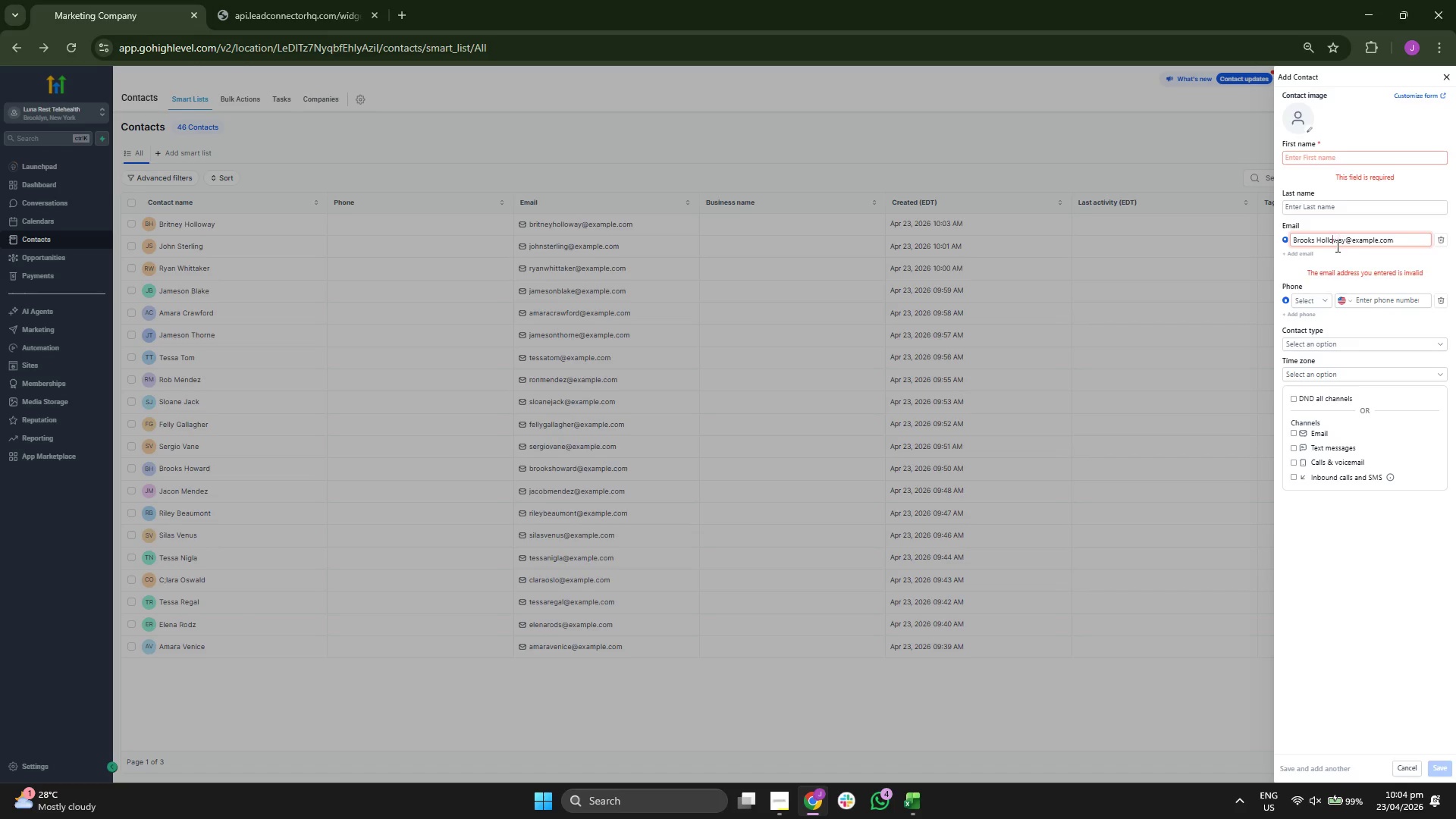 
key(ArrowLeft)
 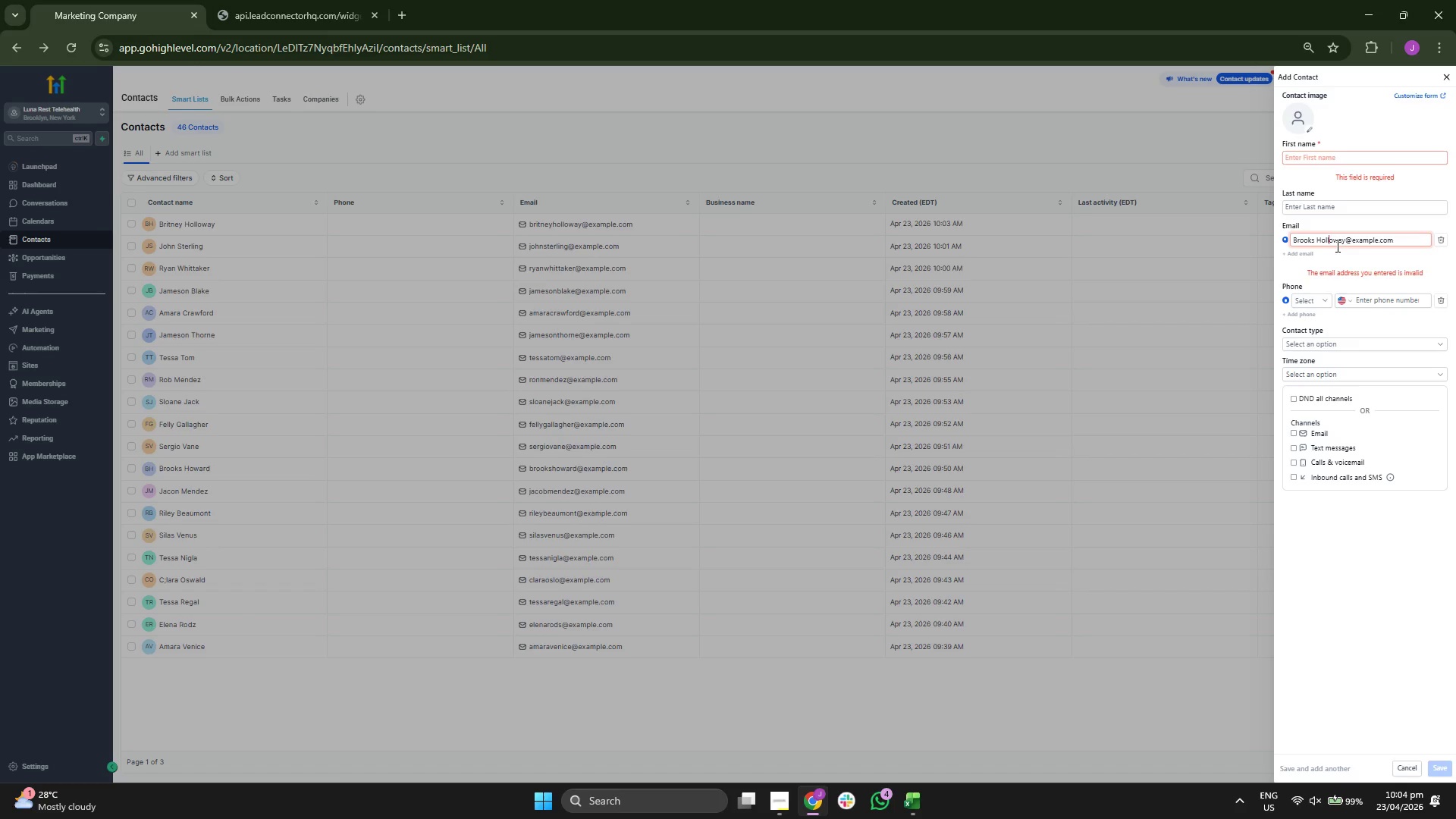 
key(ArrowLeft)
 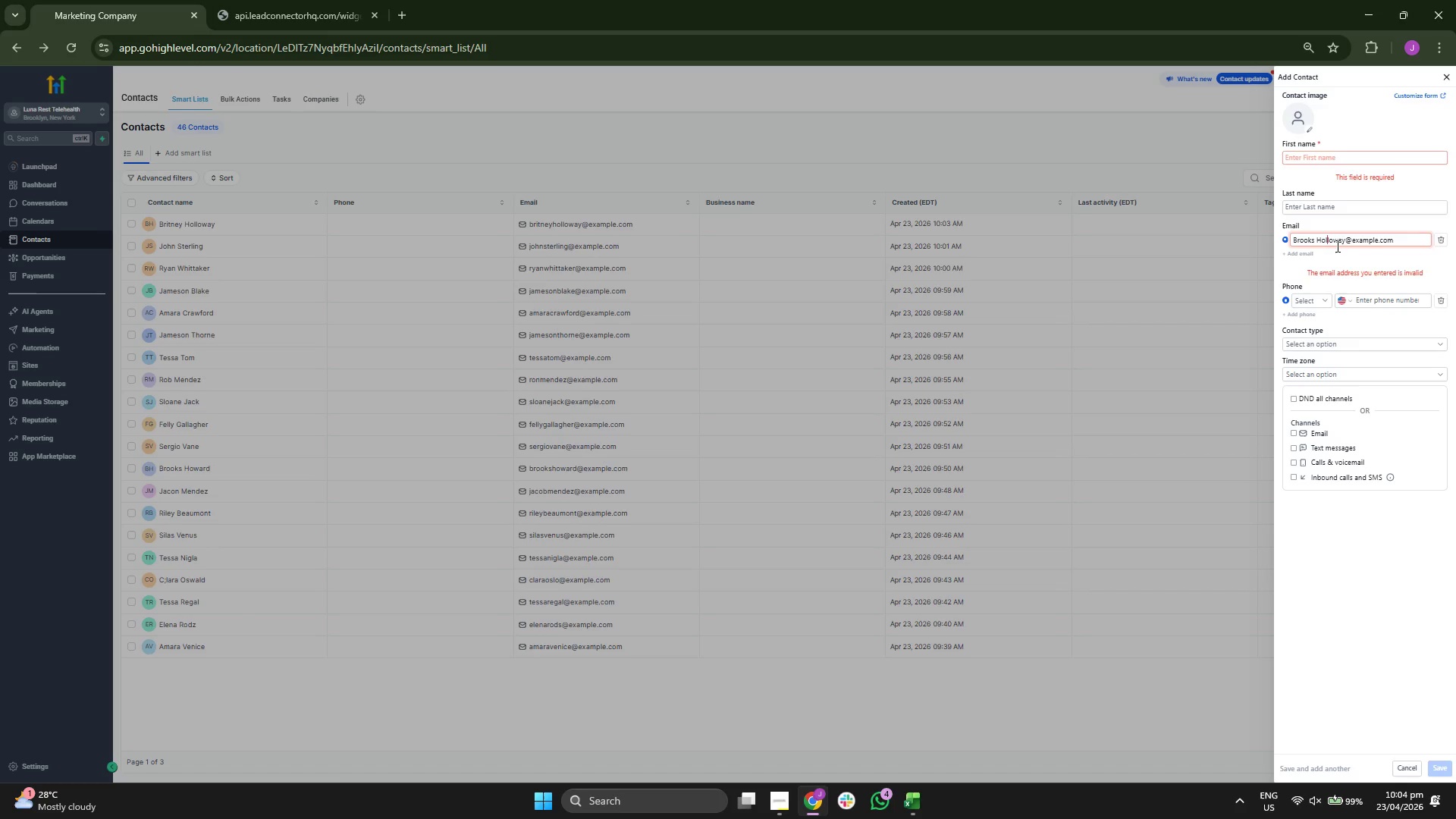 
key(ArrowLeft)
 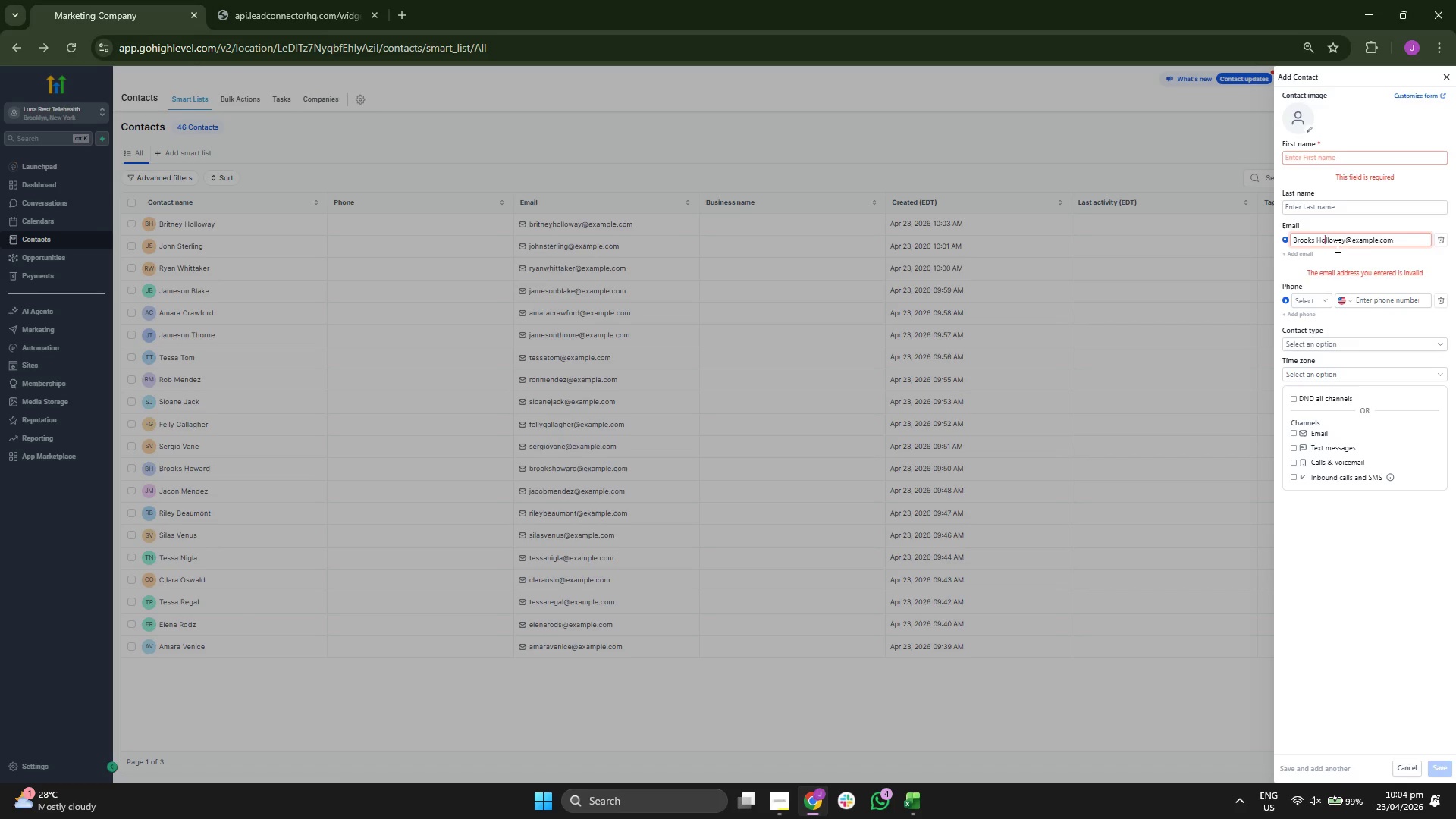 
key(ArrowLeft)
 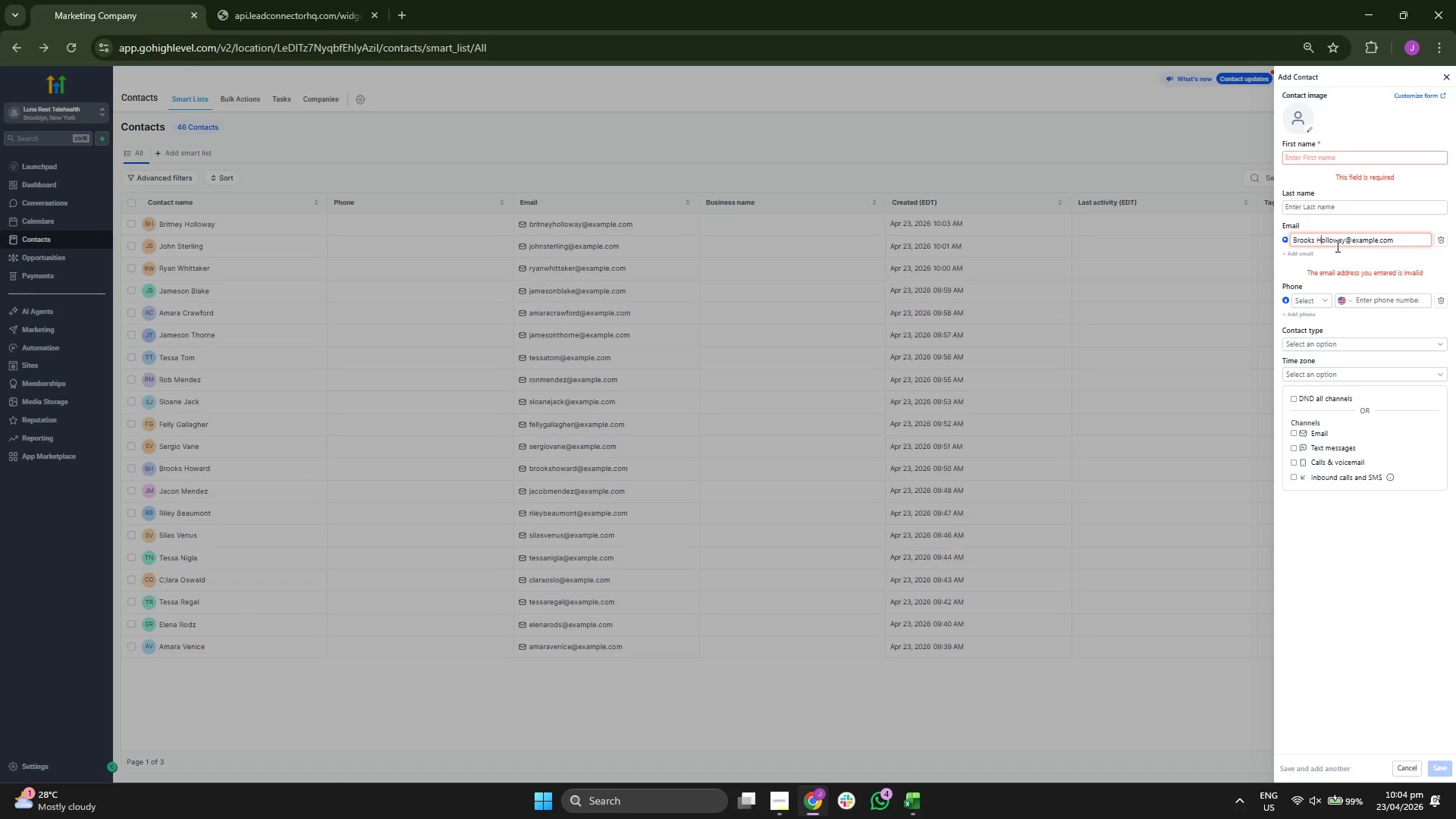 
key(ArrowLeft)
 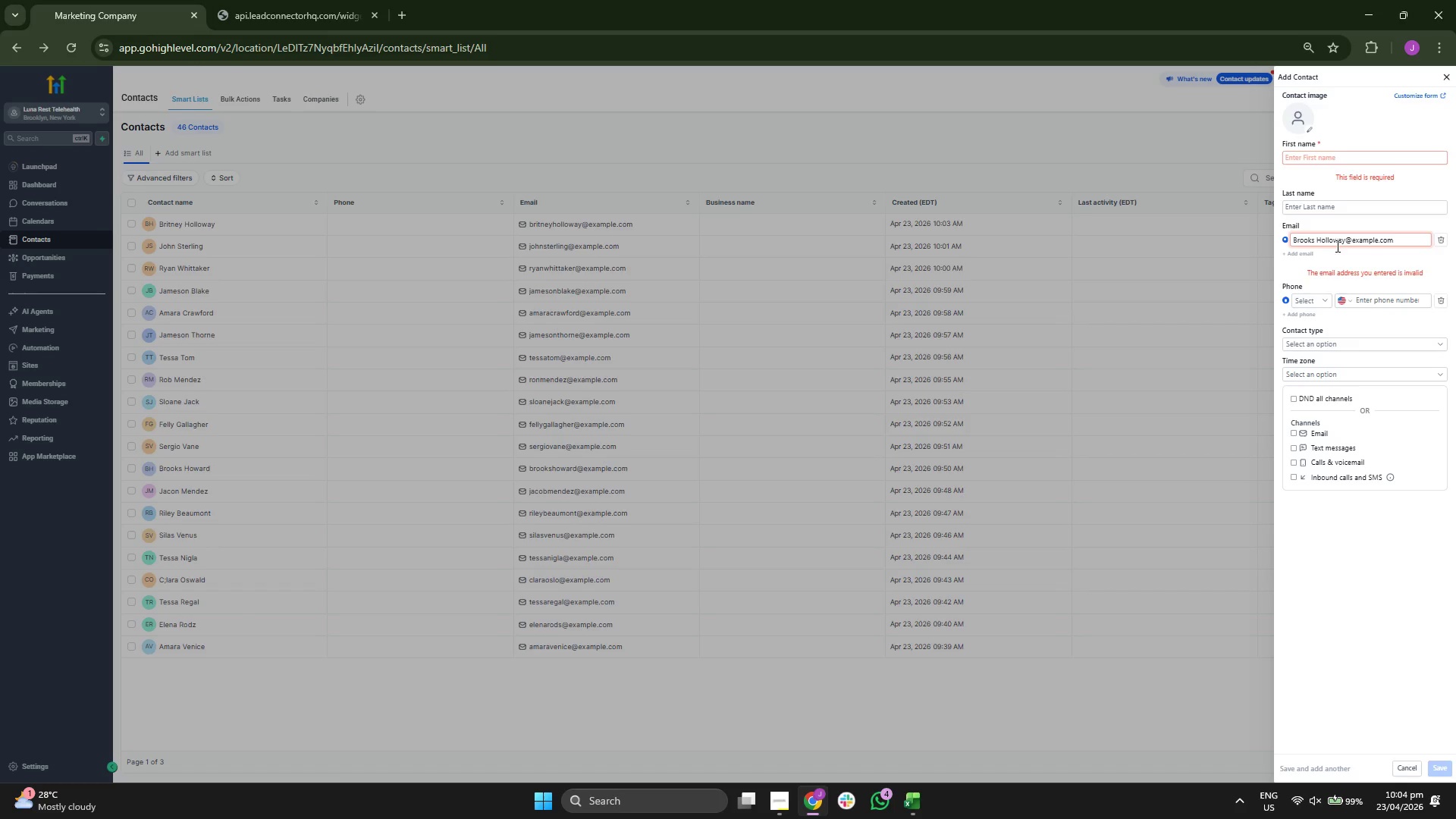 
key(Backspace)
key(Backspace)
key(Backspace)
key(Backspace)
key(Backspace)
type(tox)
key(Backspace)
key(Backspace)
key(Backspace)
type(itx )
key(Backspace)
key(Backspace)
key(Backspace)
type(x )
key(Backspace)
 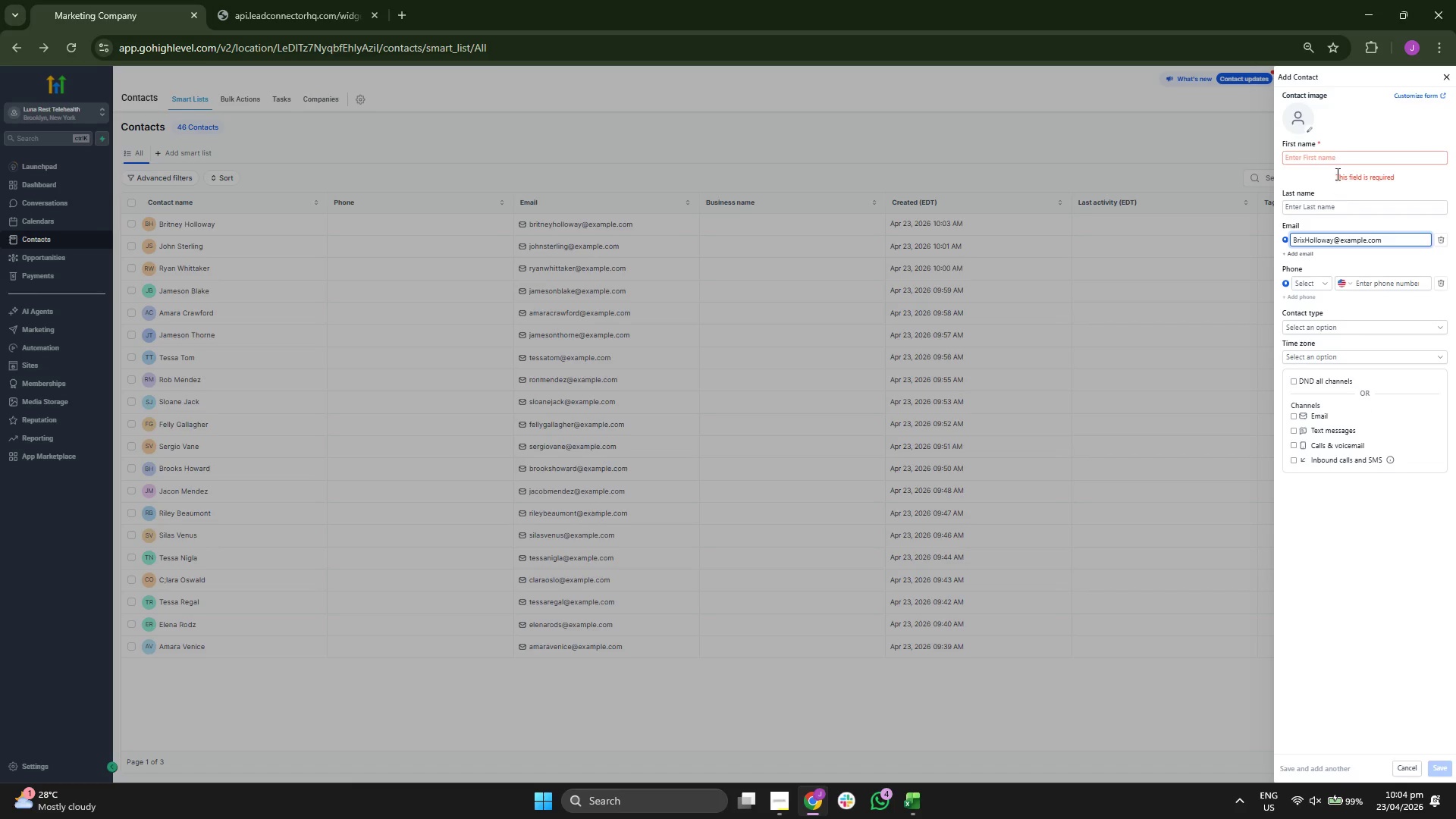 
left_click([1338, 163])
 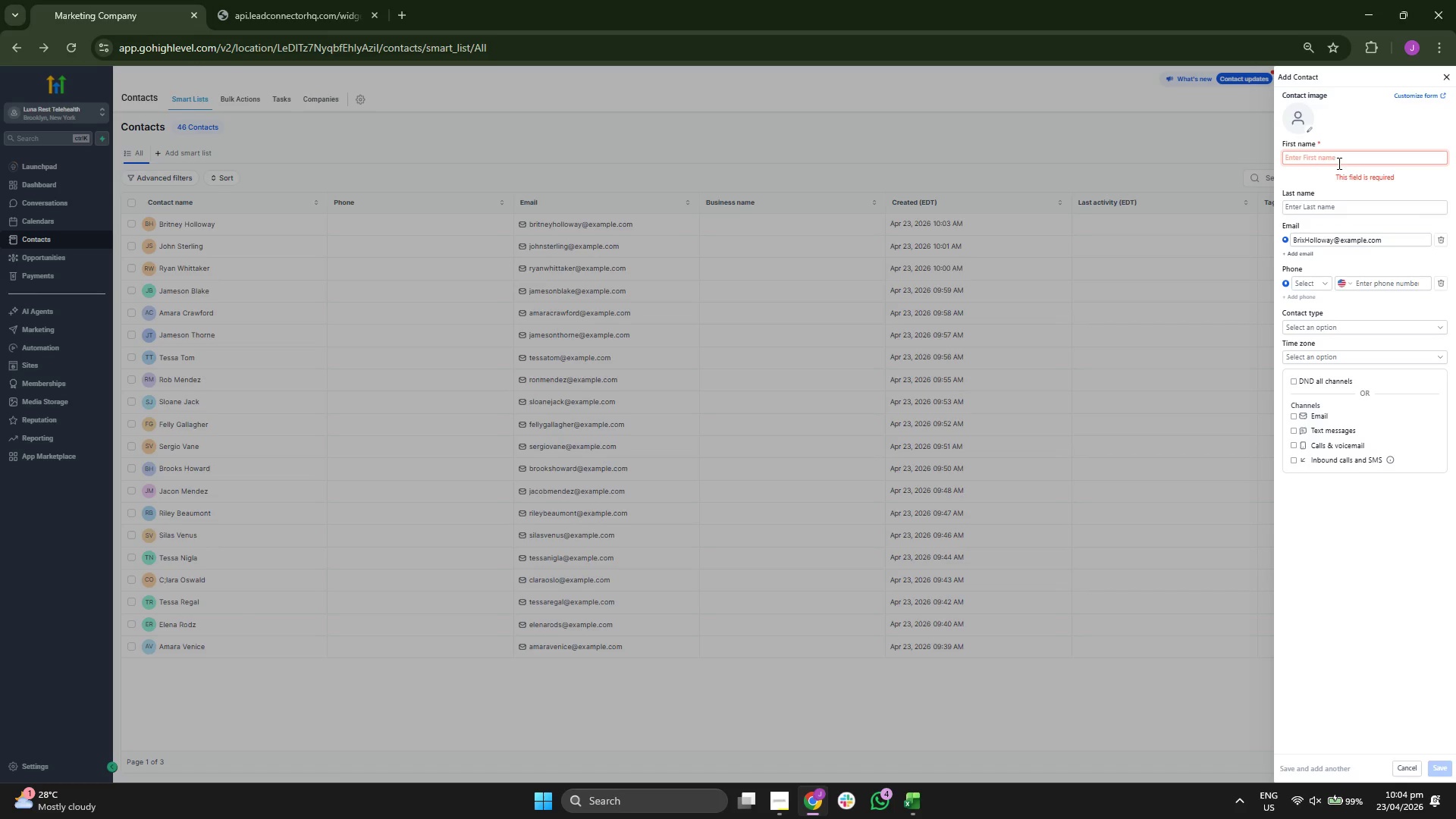 
type(Brix)
key(Tab)
type(Holloway)
 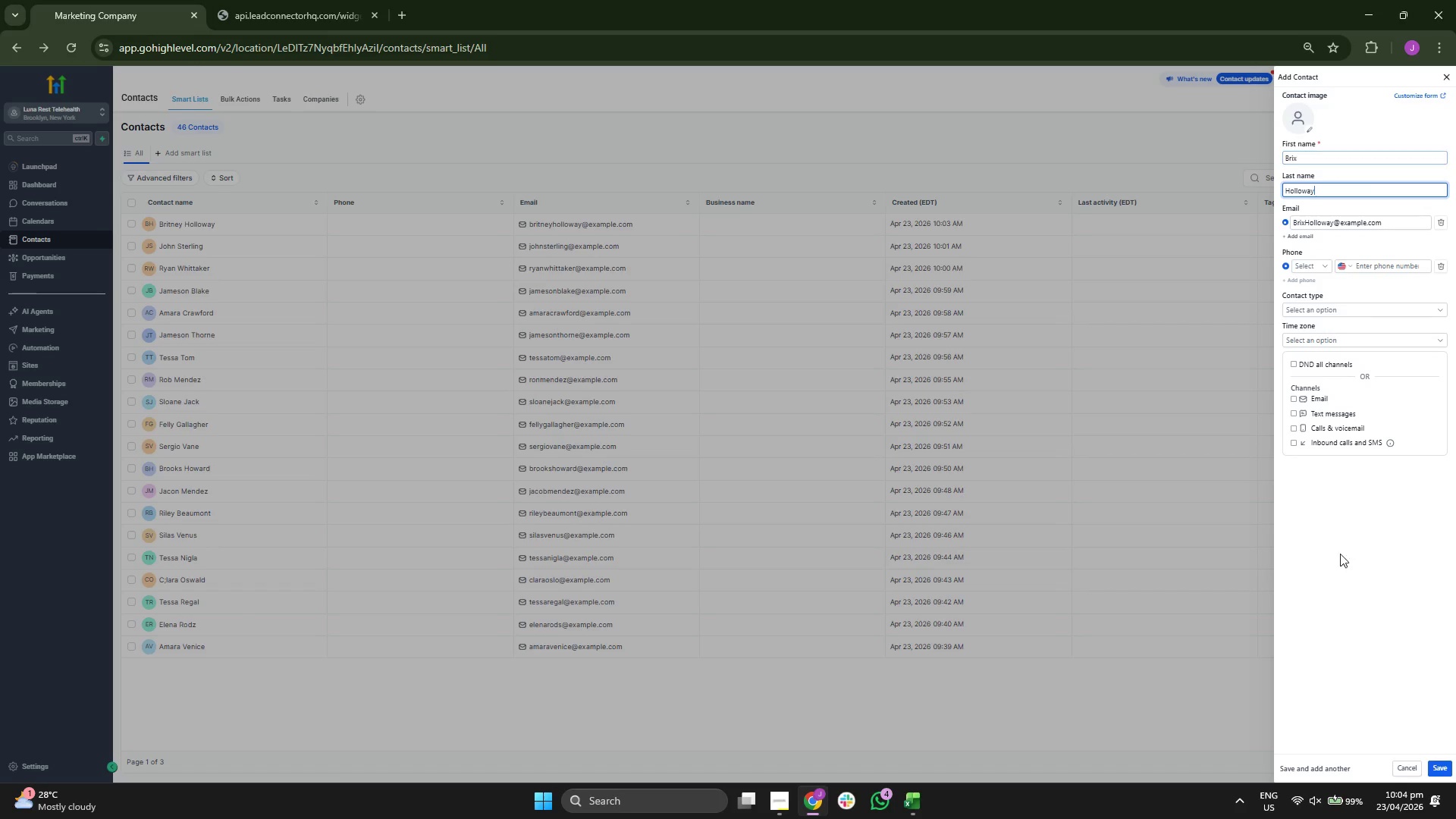 
left_click([1360, 604])
 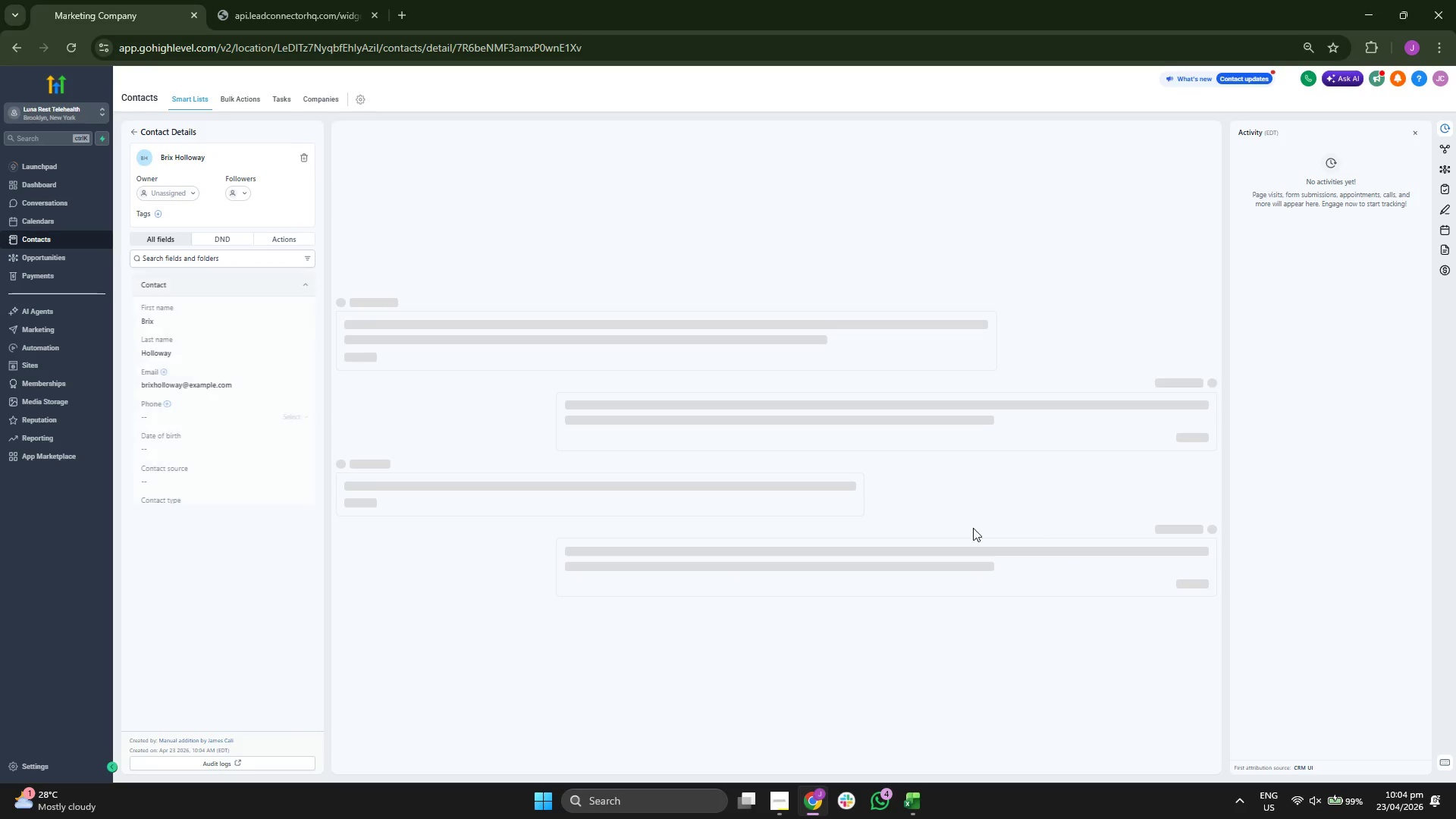 
scroll: coordinate [238, 441], scroll_direction: down, amount: 1.0
 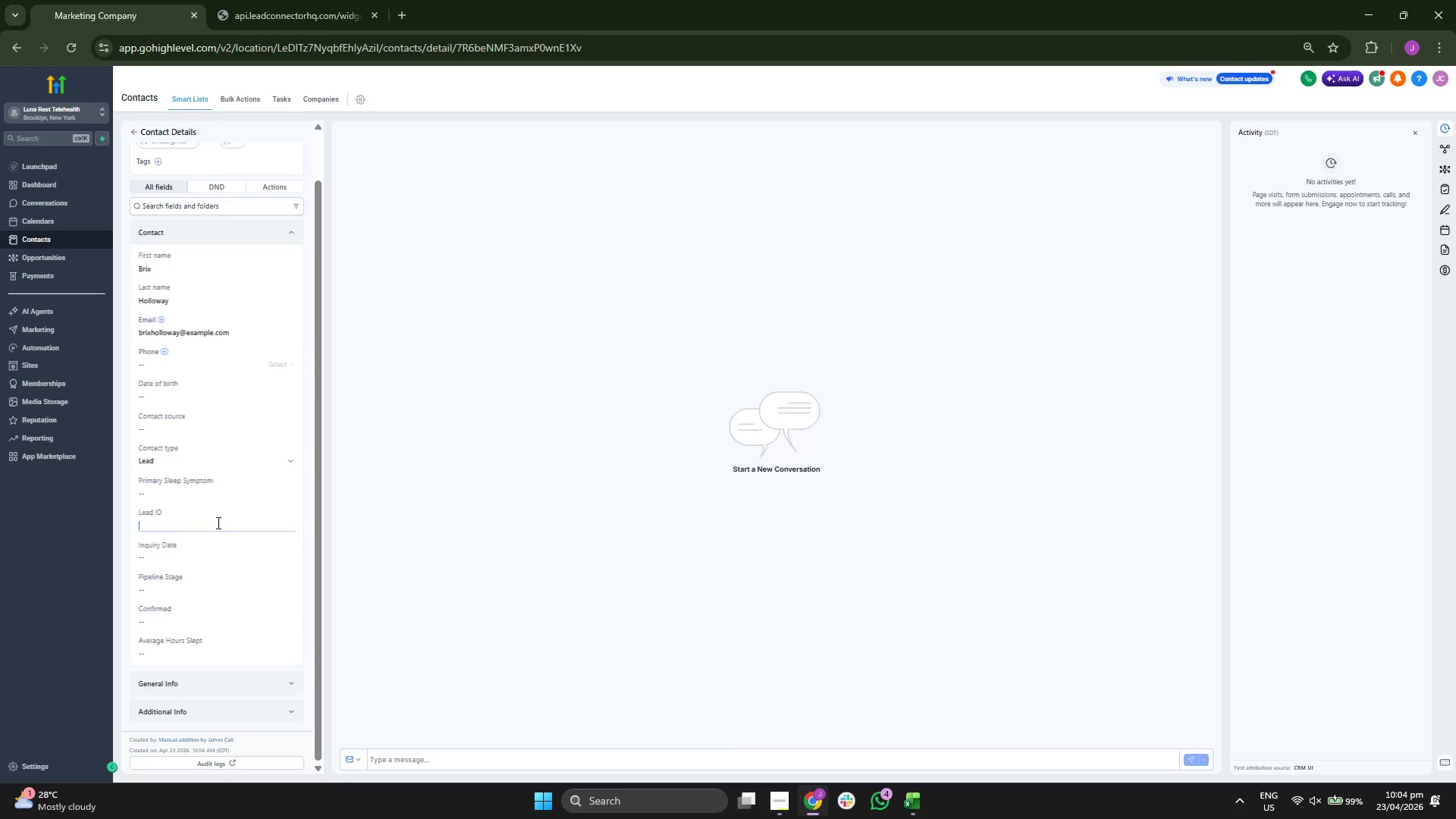 
type(LR-00047)
 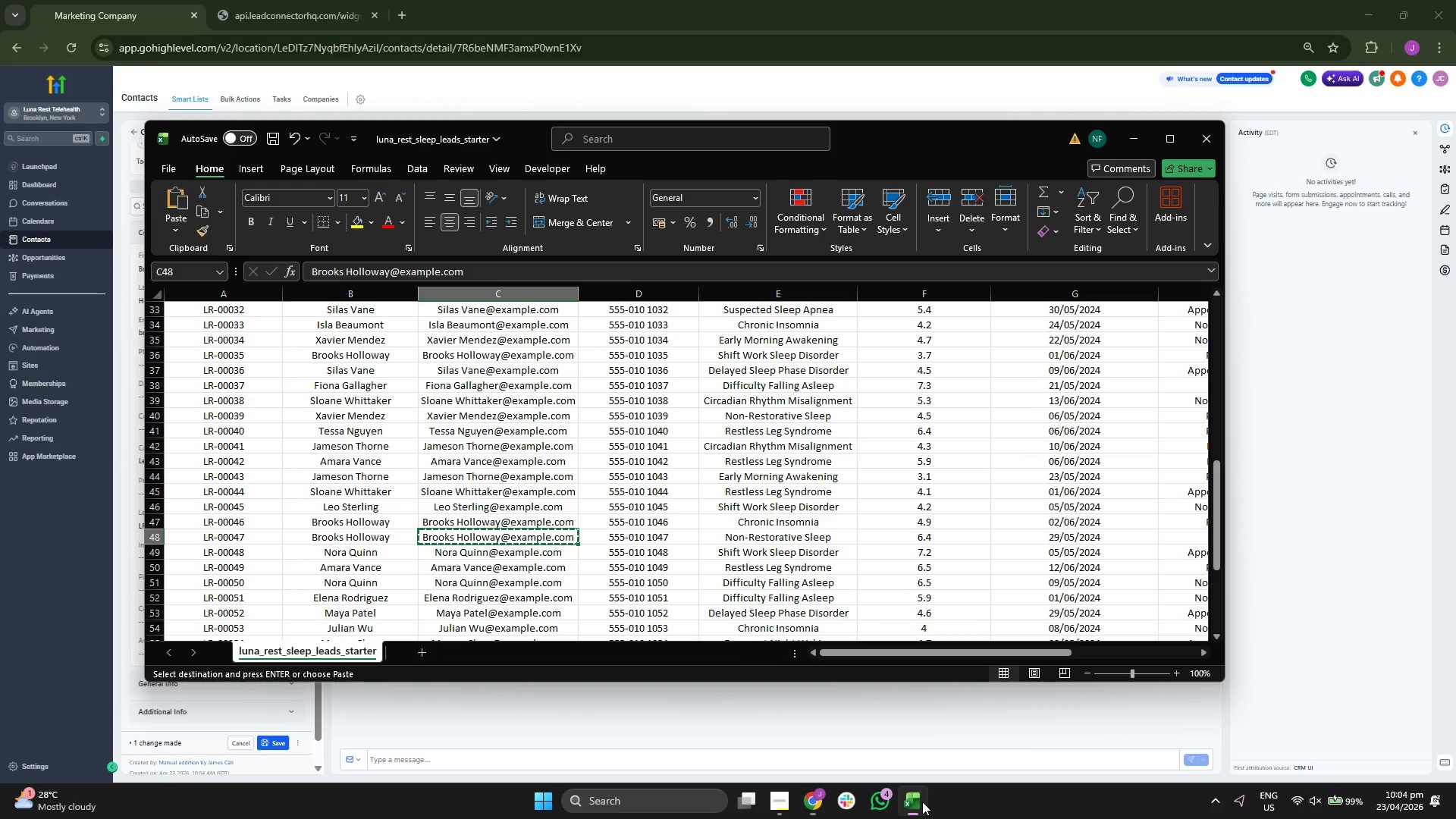 
key(ArrowRight)
 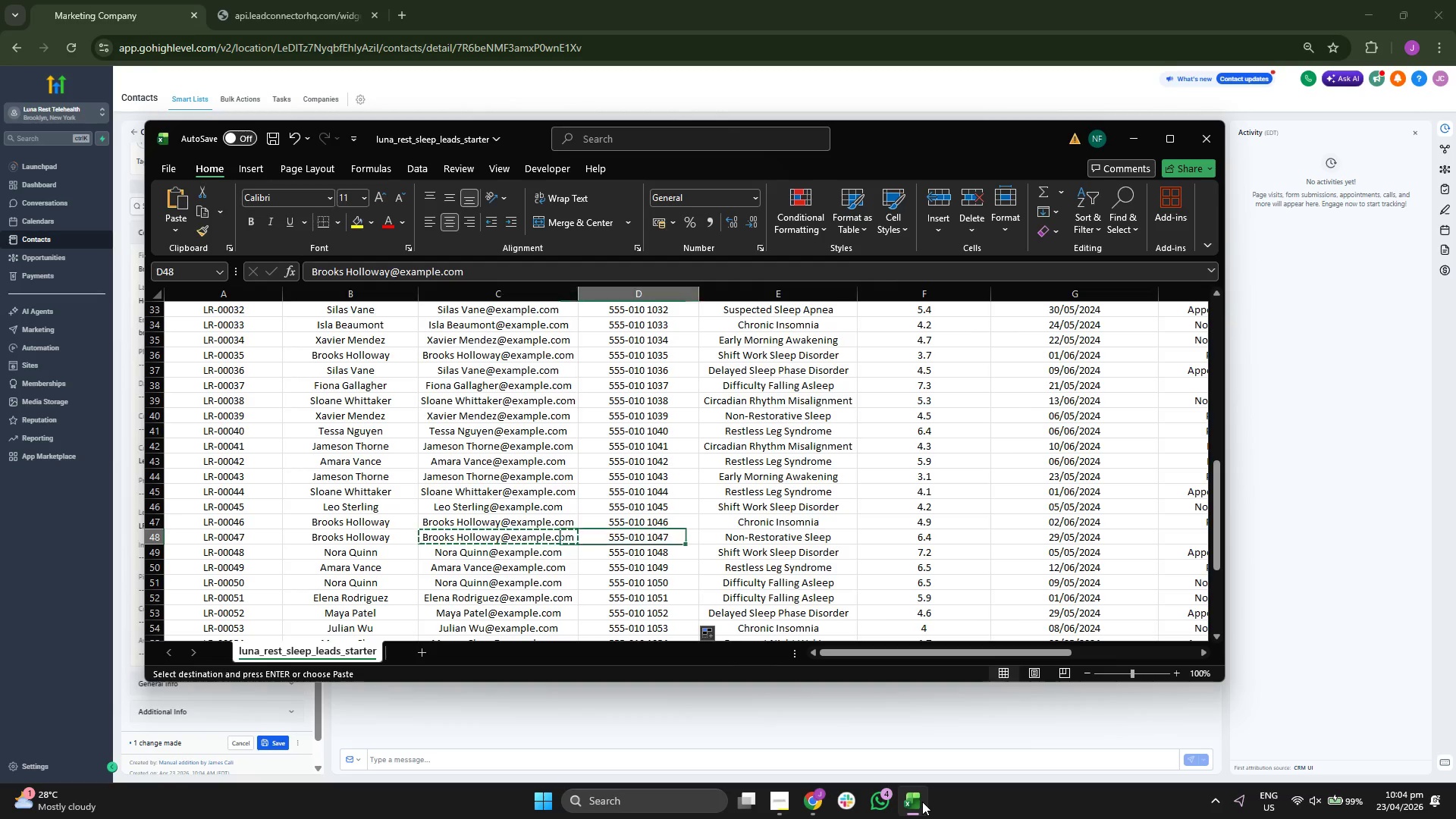 
key(ArrowRight)
 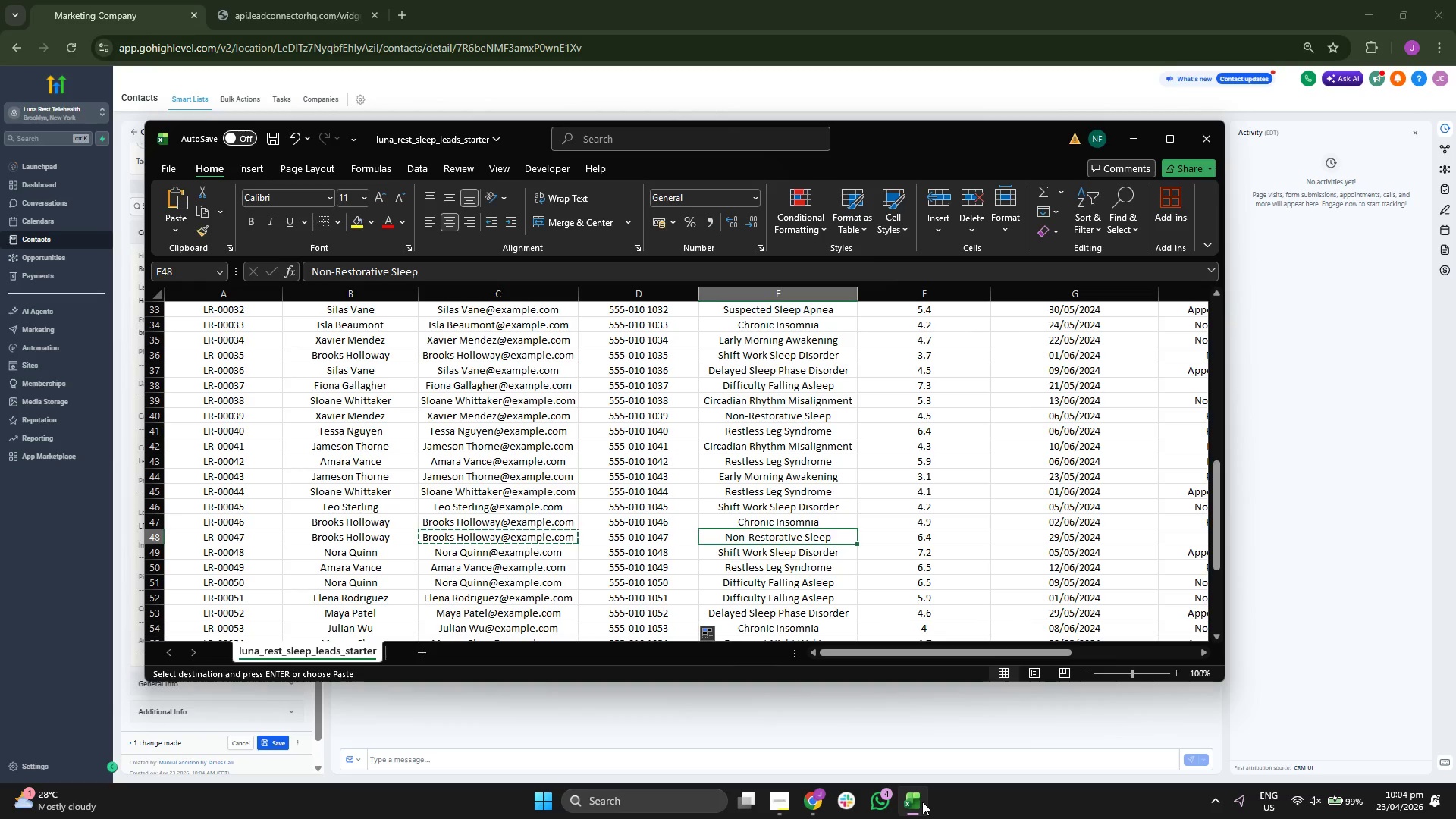 
key(Control+ControlLeft)
 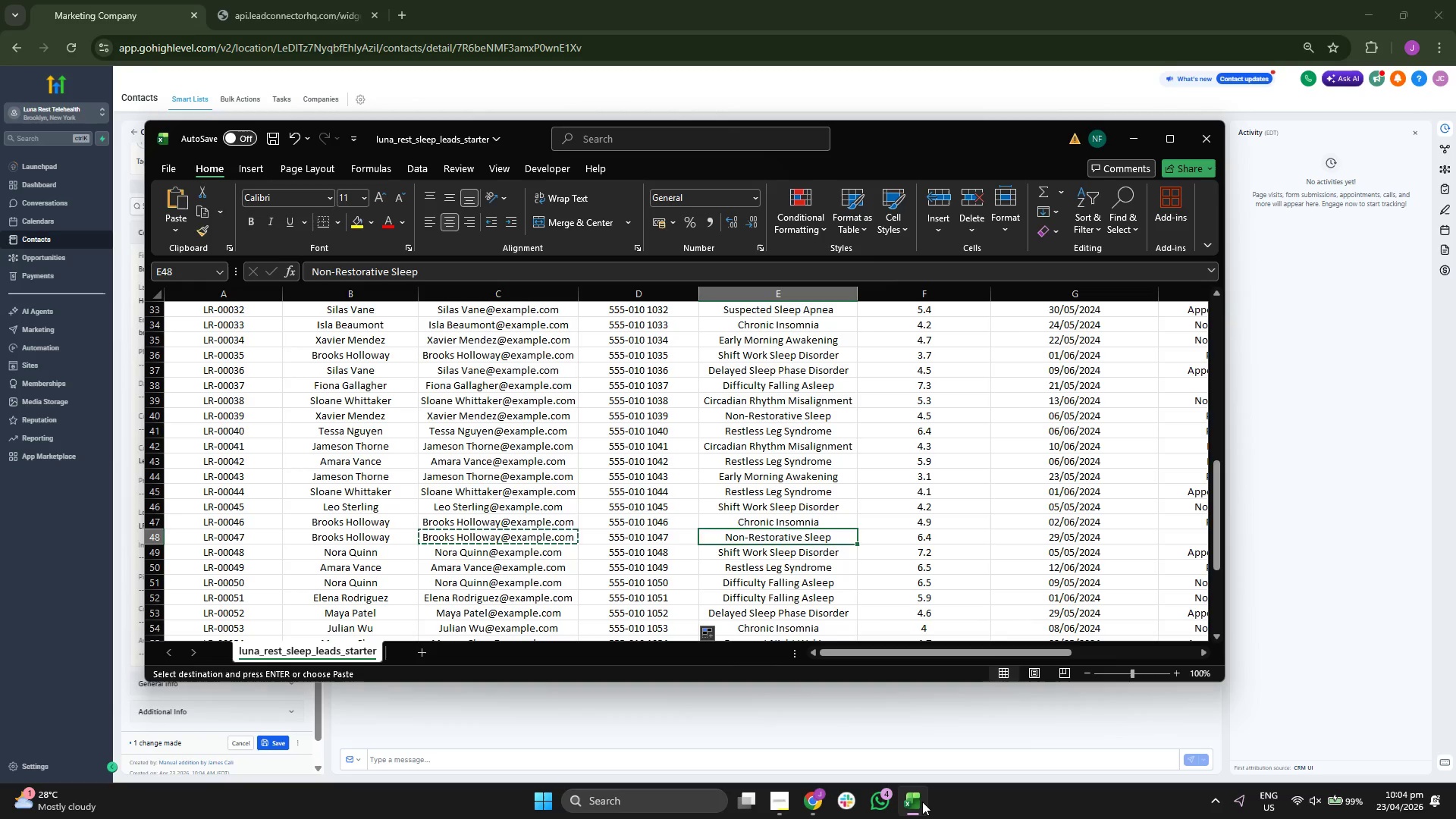 
key(Control+C)
 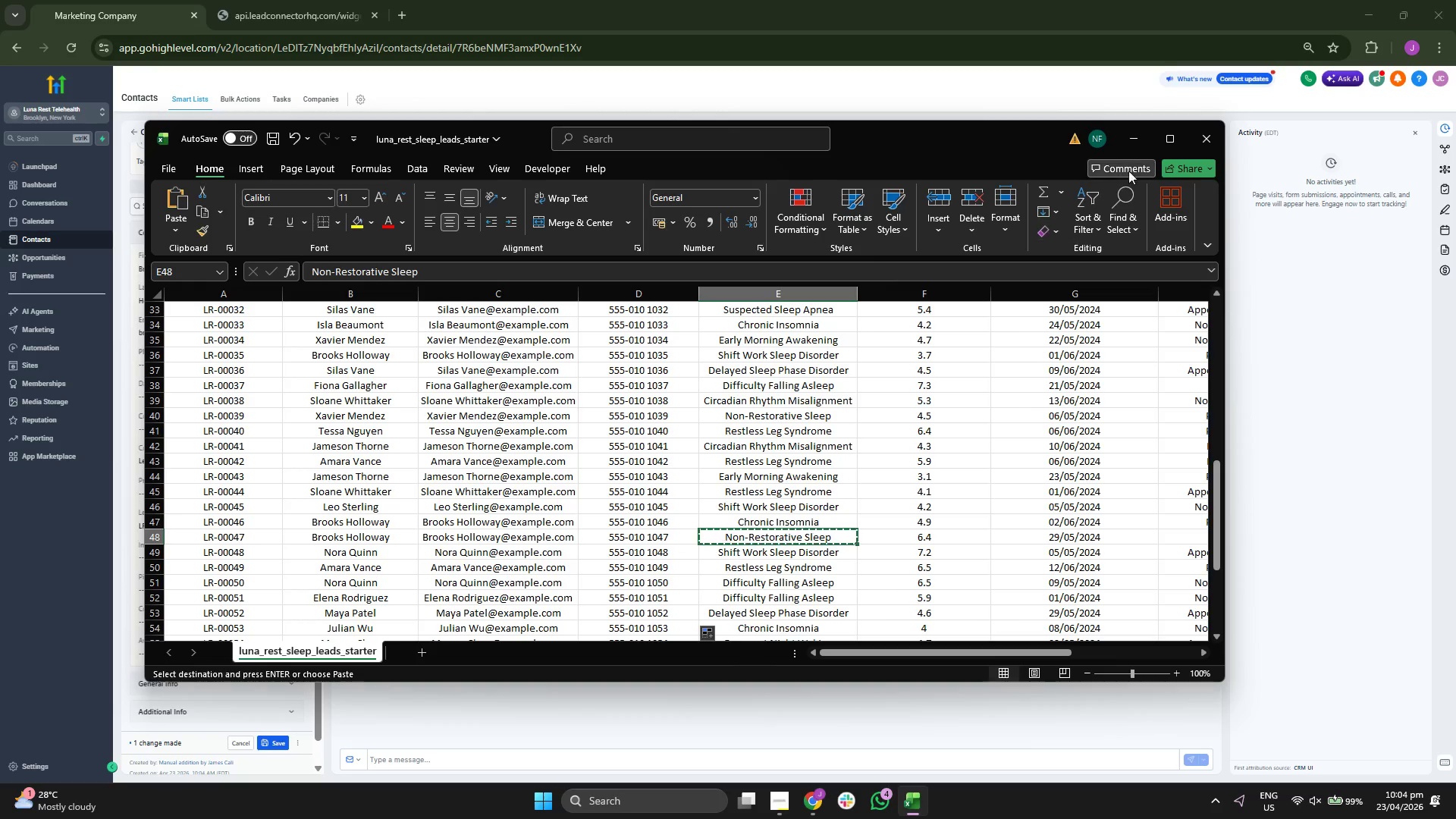 
left_click([1141, 150])
 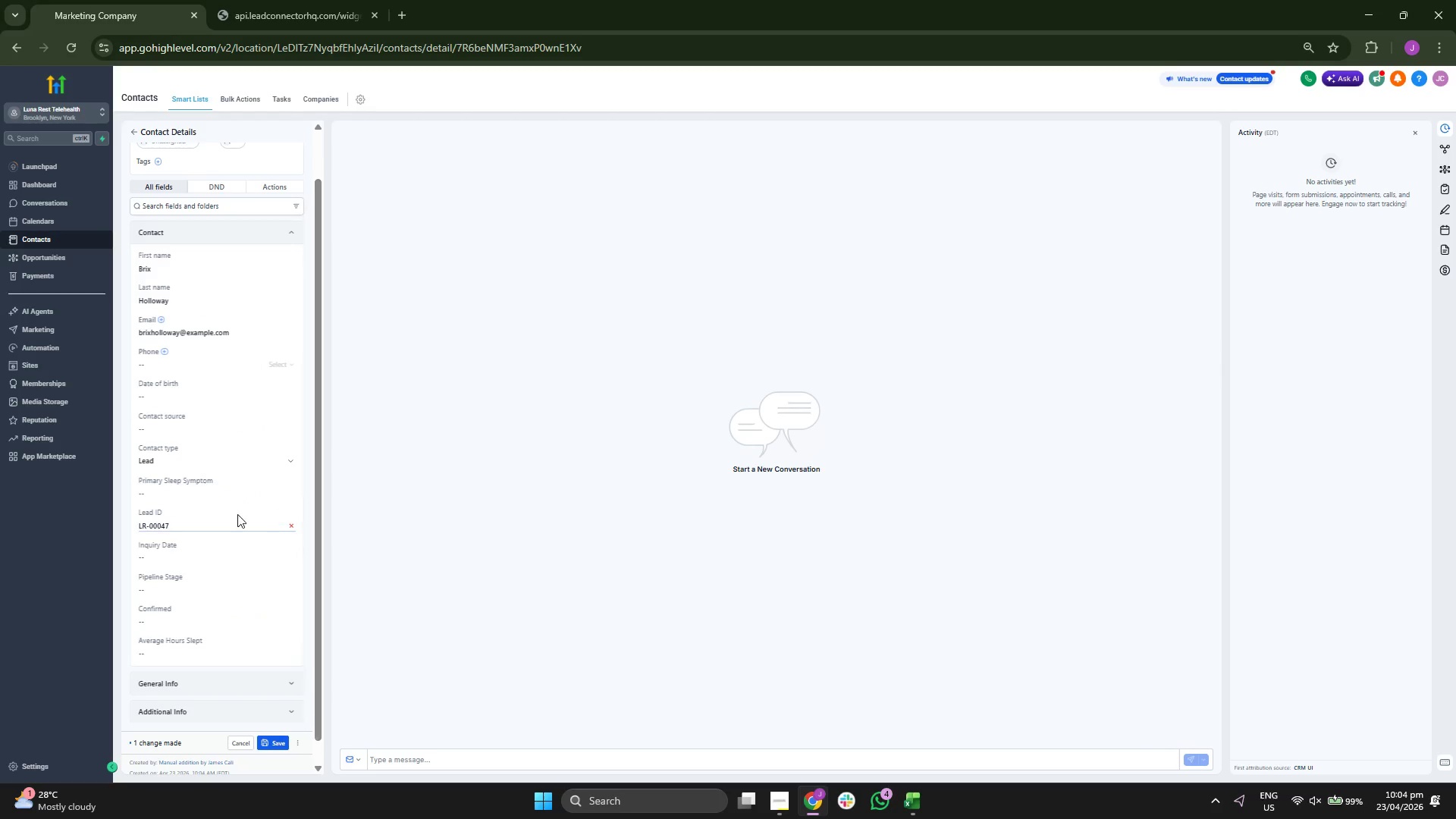 
left_click([195, 491])
 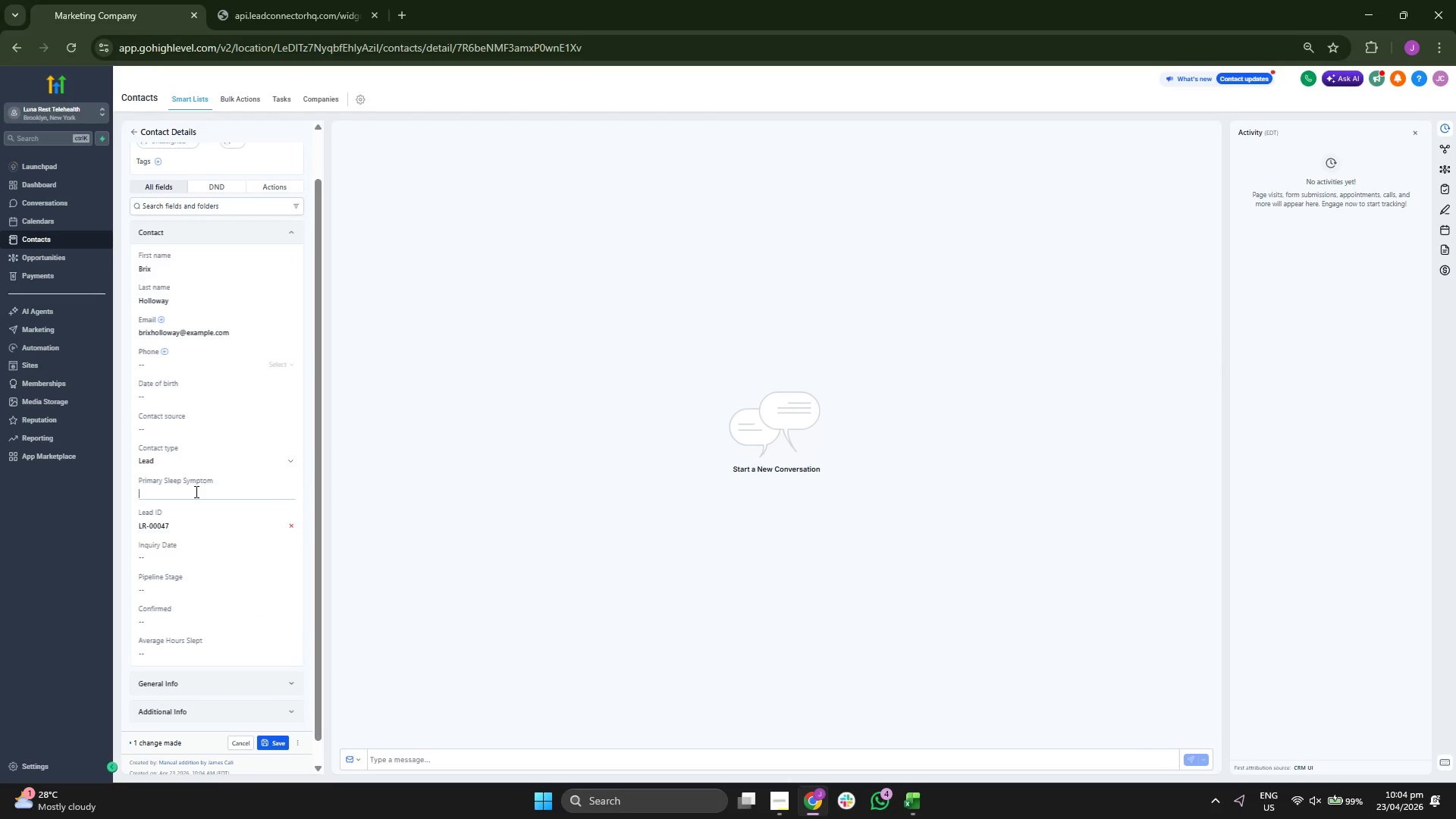 
key(Control+ControlLeft)
 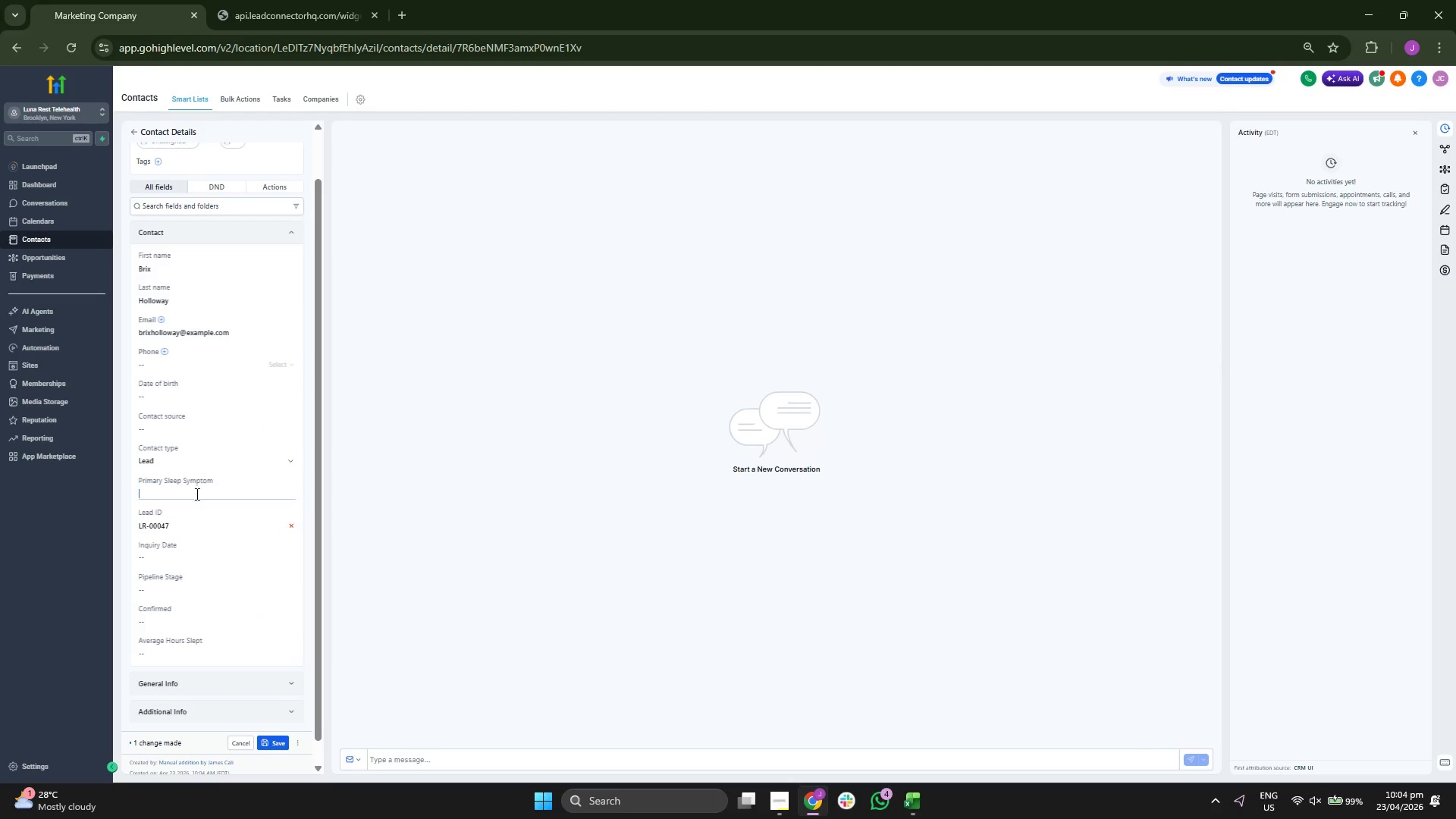 
key(Control+V)
 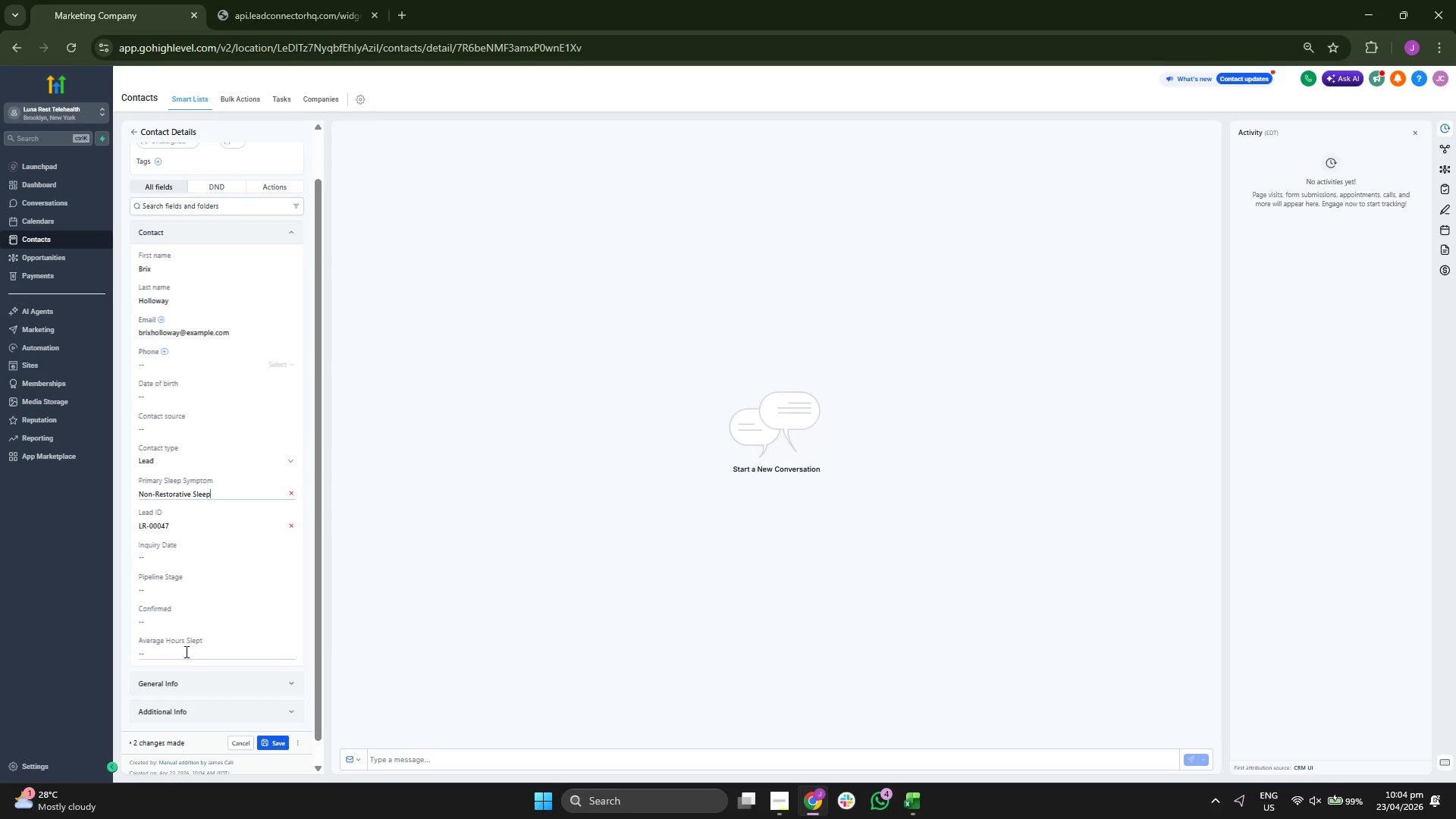 
left_click([185, 656])
 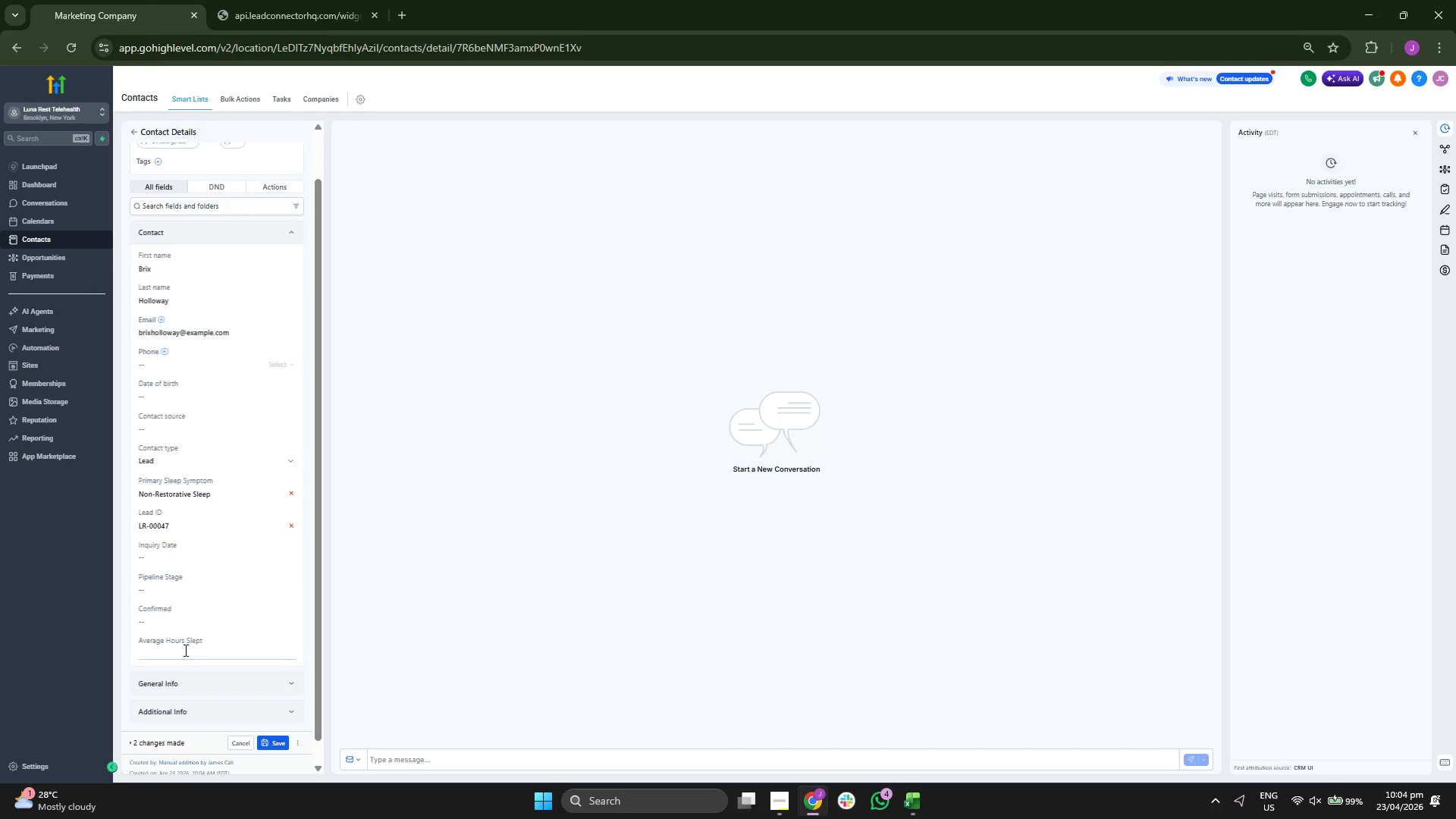 
key(5)
 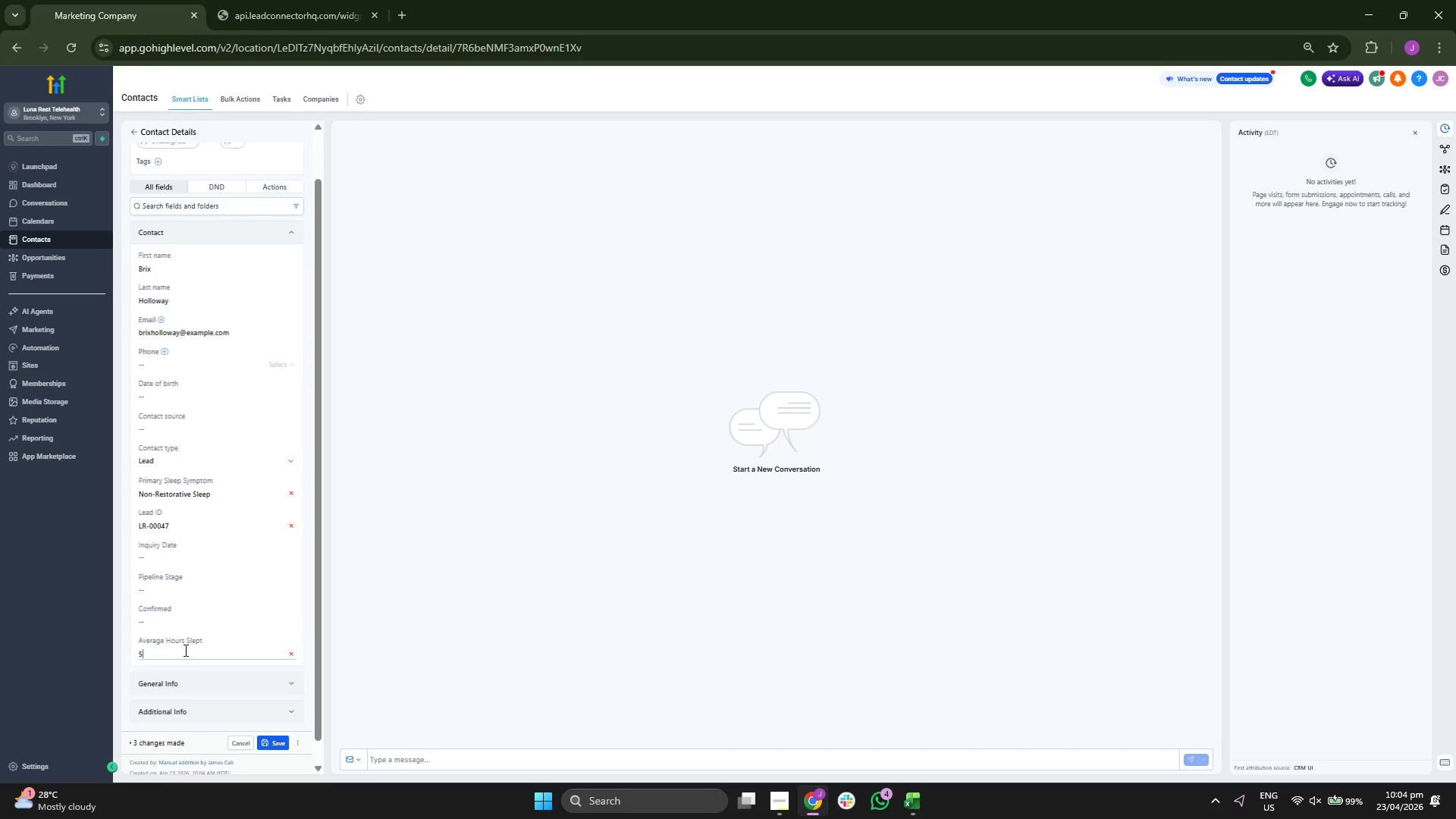 
key(Period)
 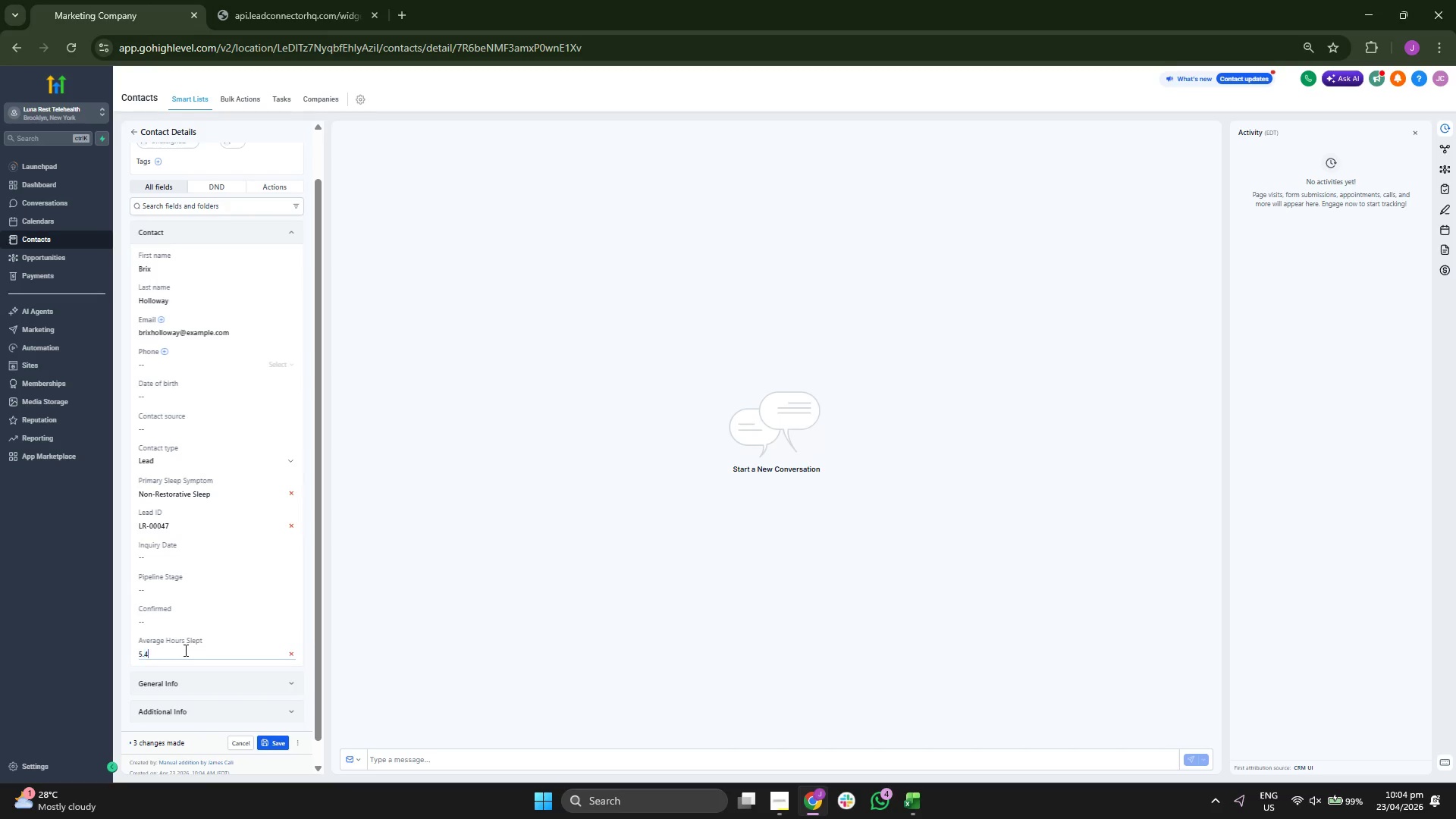 
key(4)
 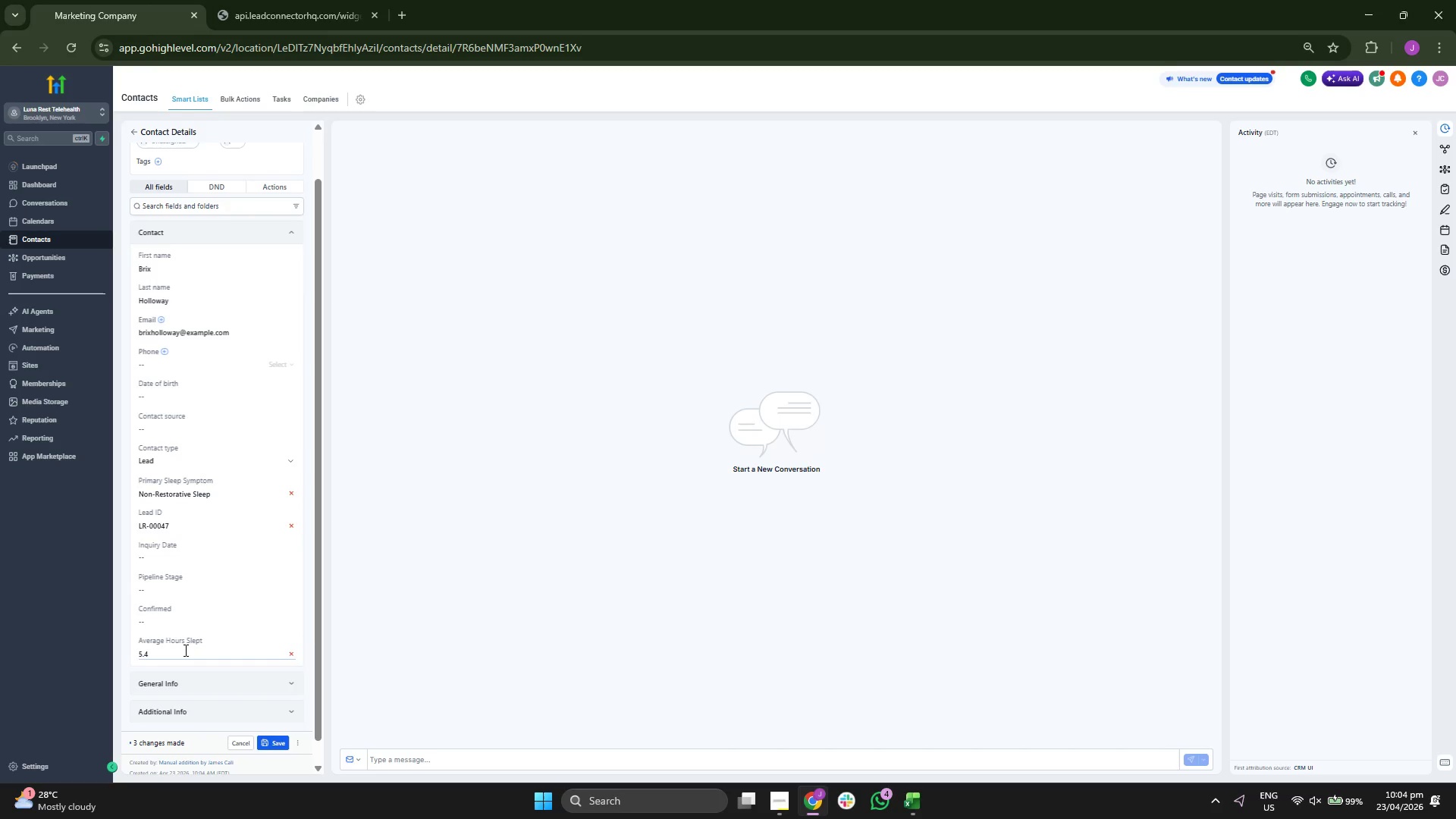 
key(Backspace)
 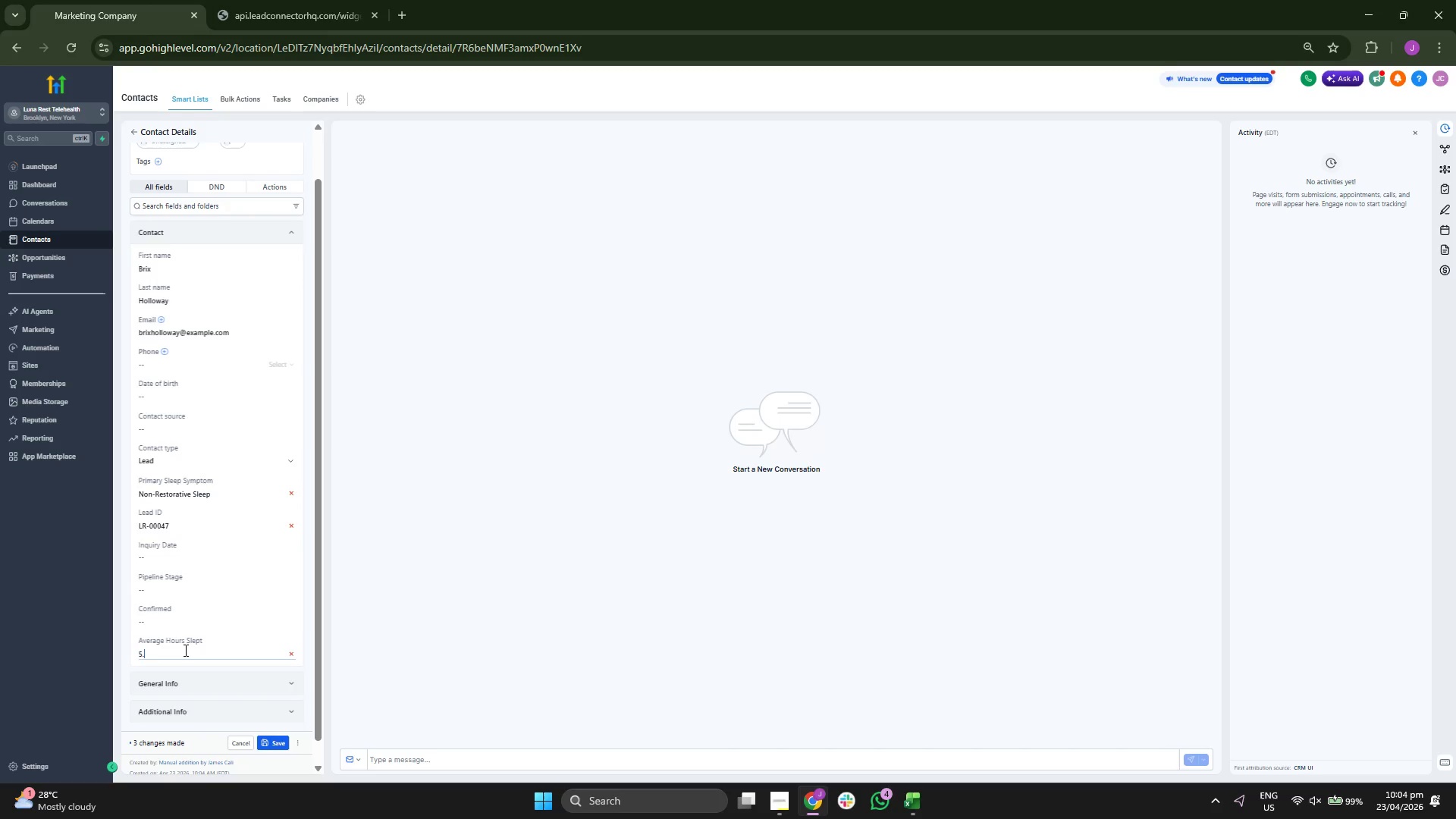 
key(Backspace)
 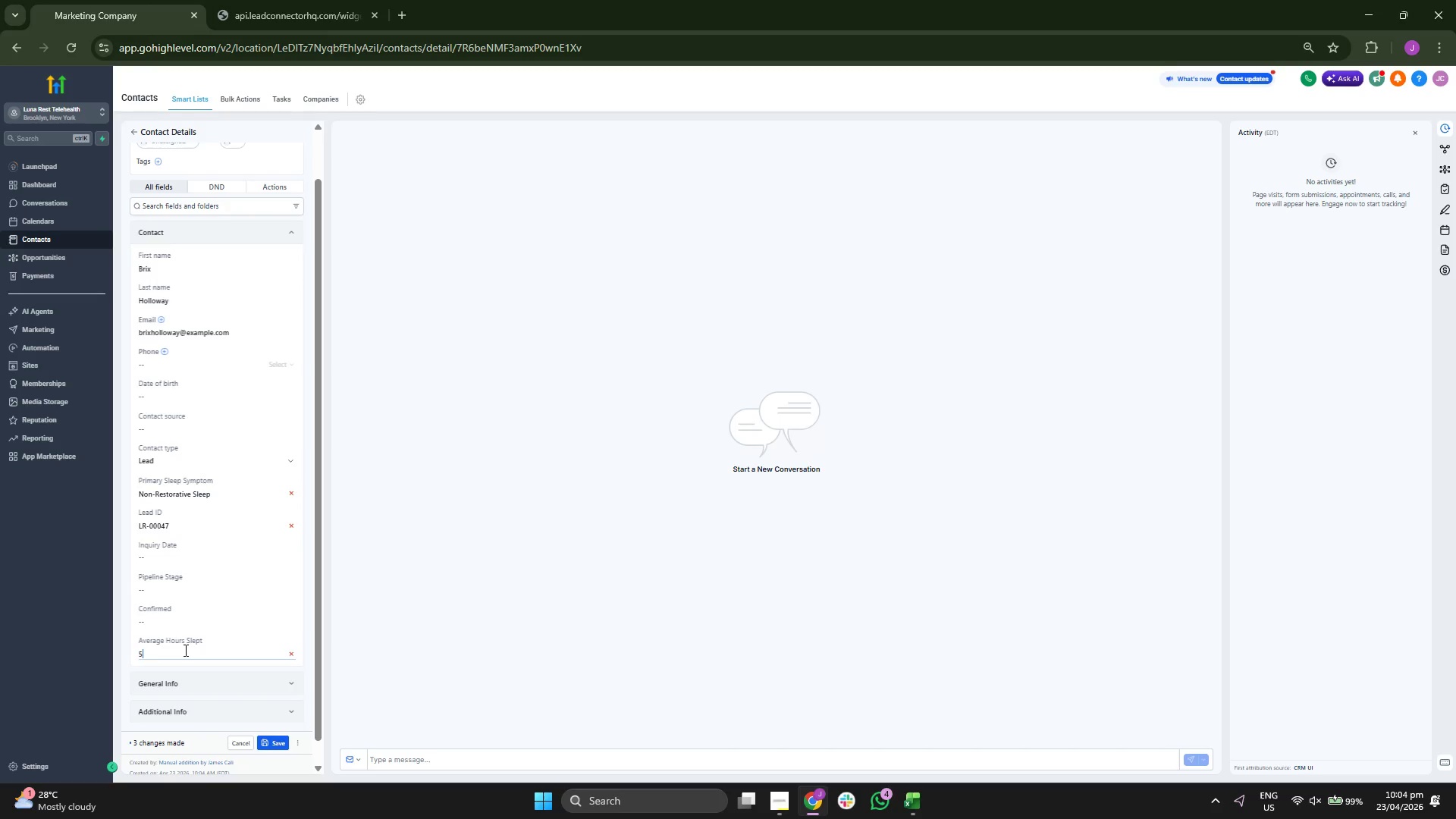 
key(Backspace)
 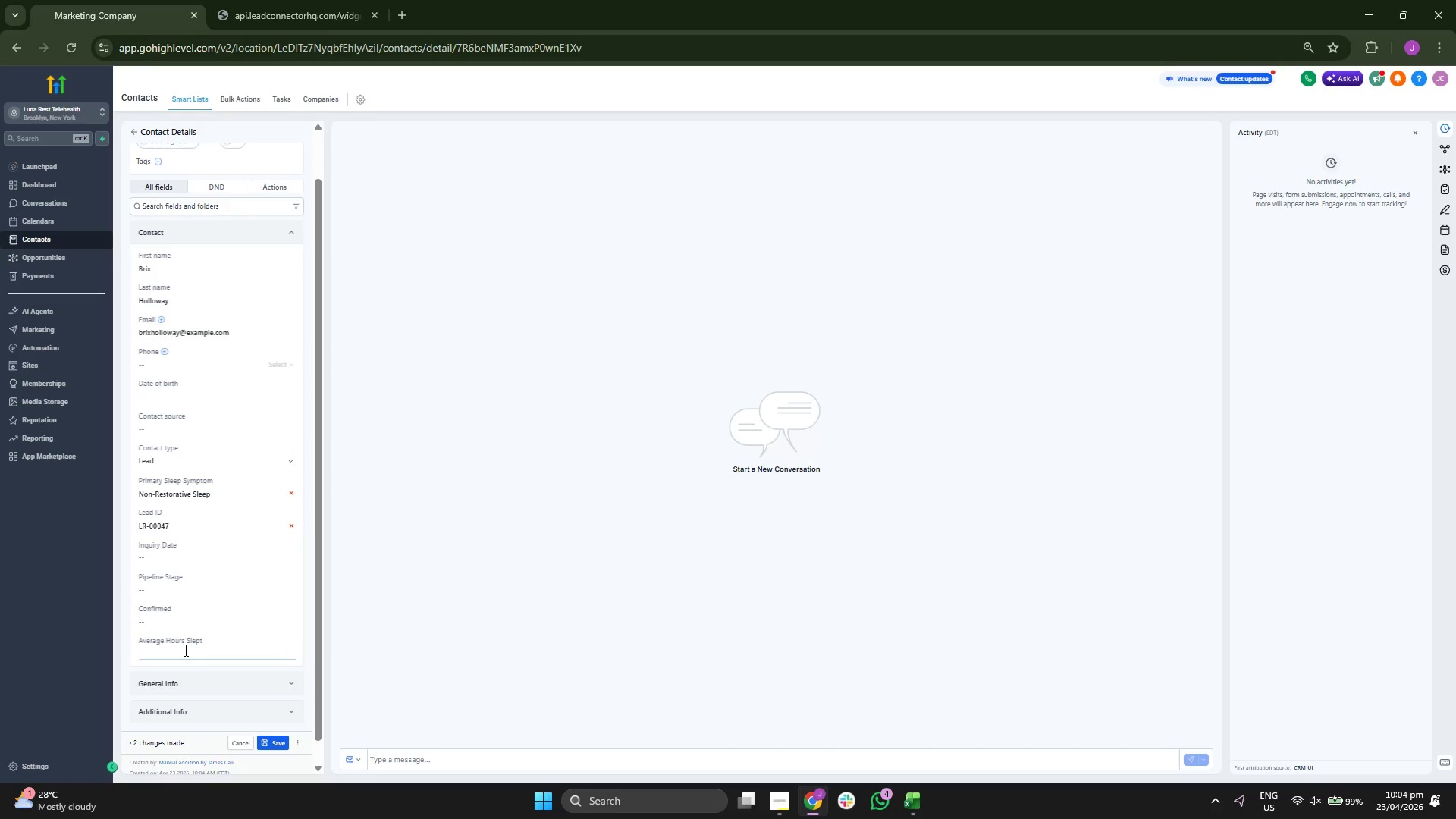 
key(Backspace)
 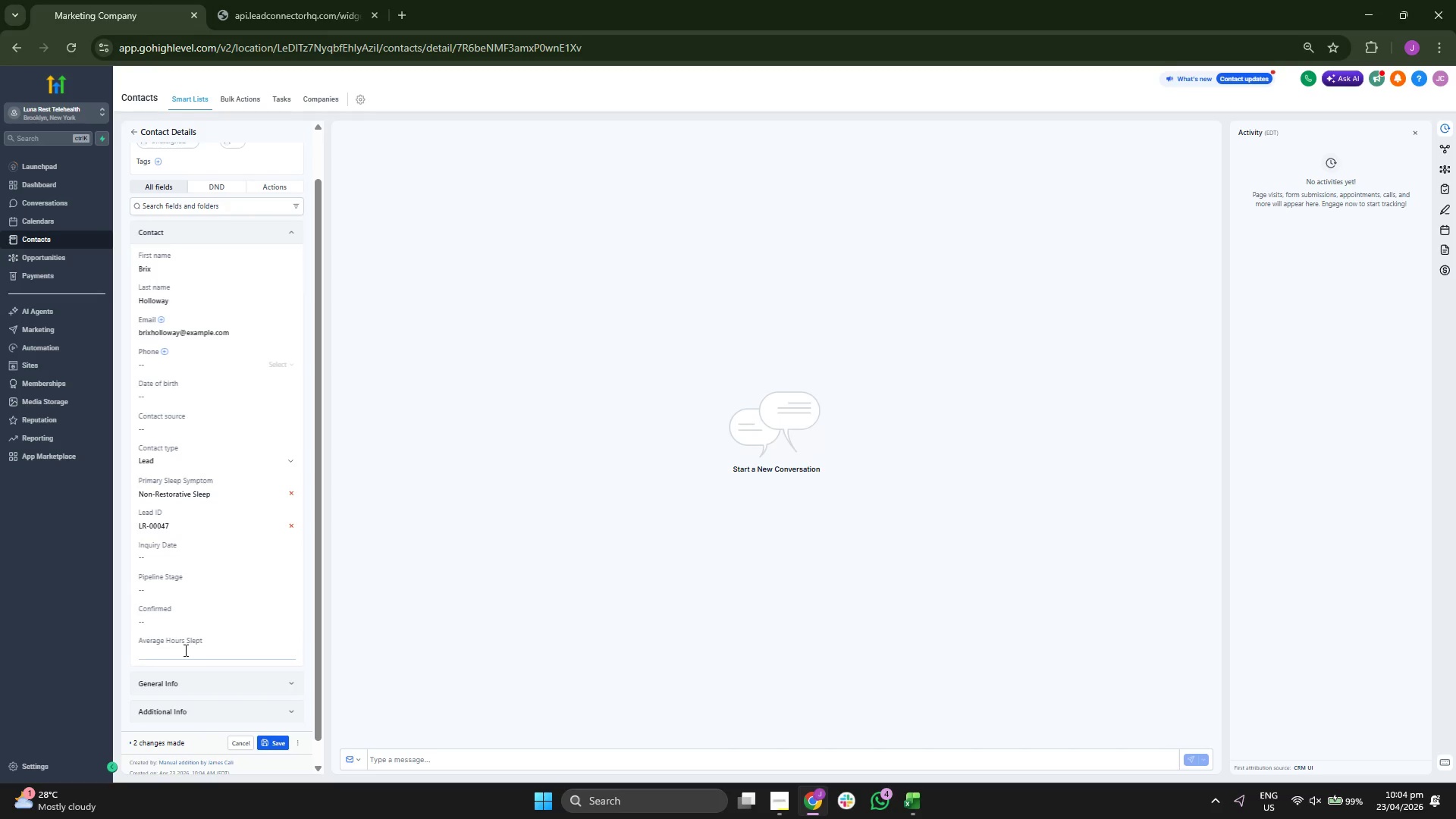 
key(6)
 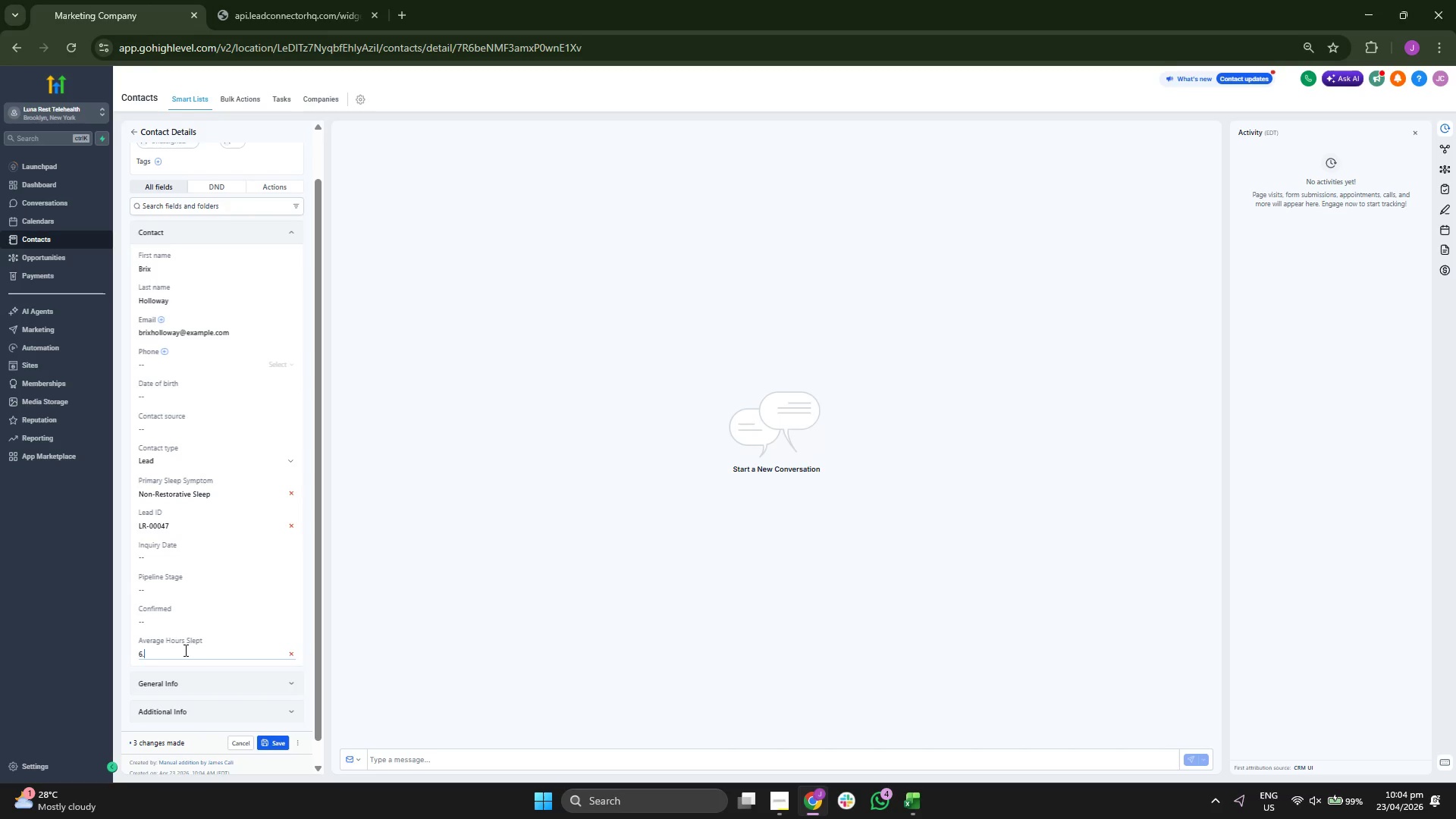 
key(Period)
 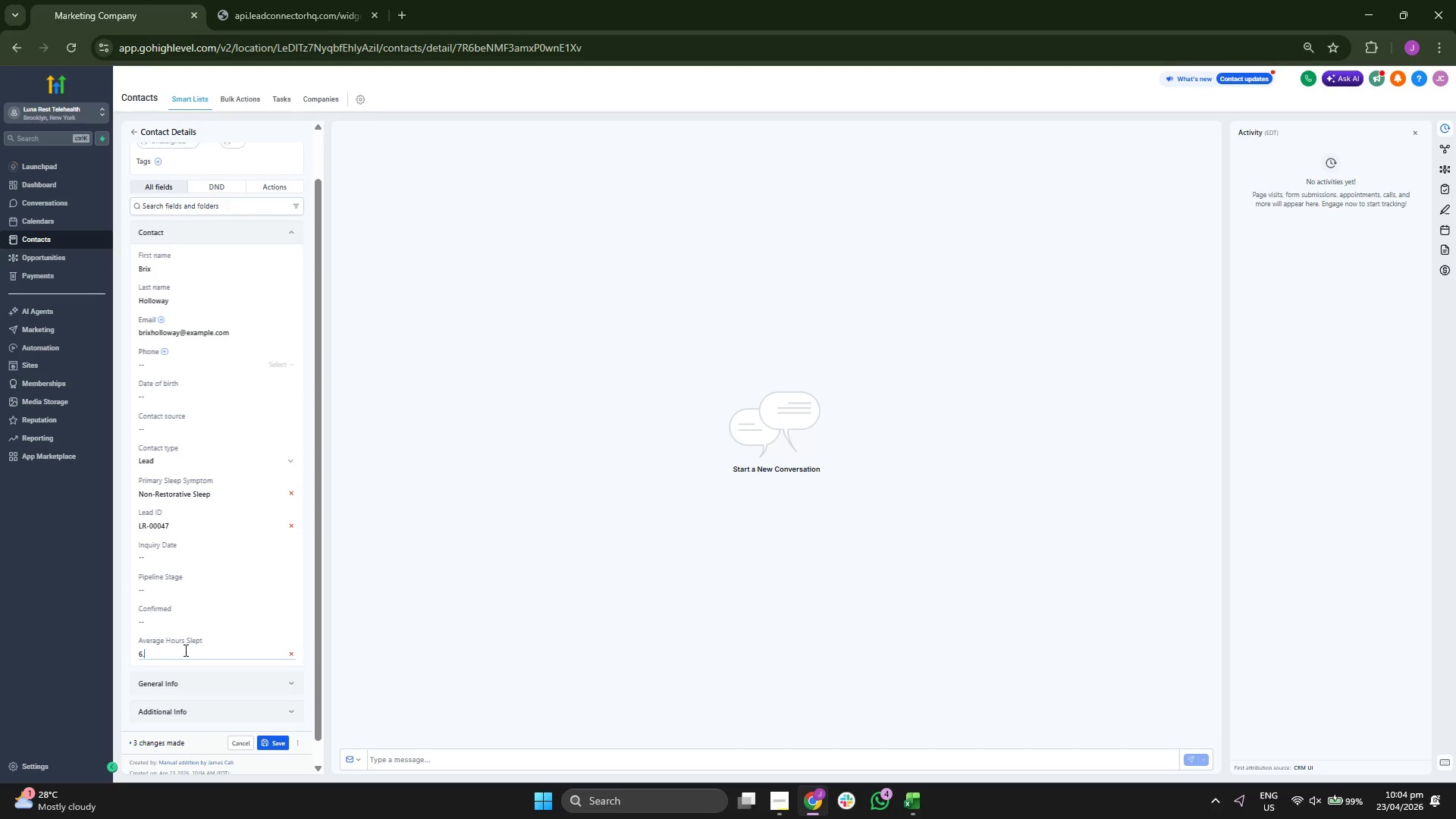 
key(4)
 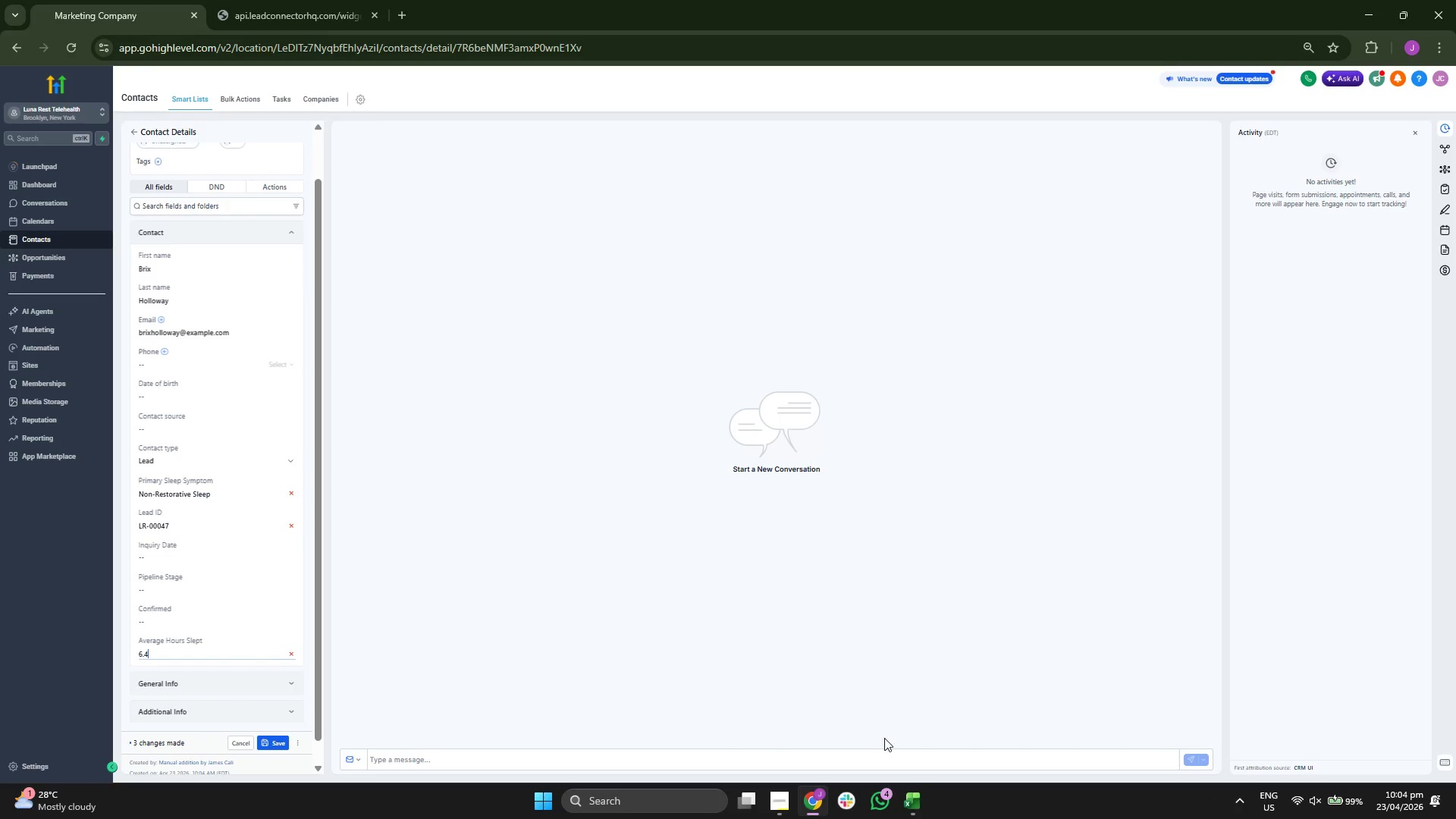 
left_click([908, 812])
 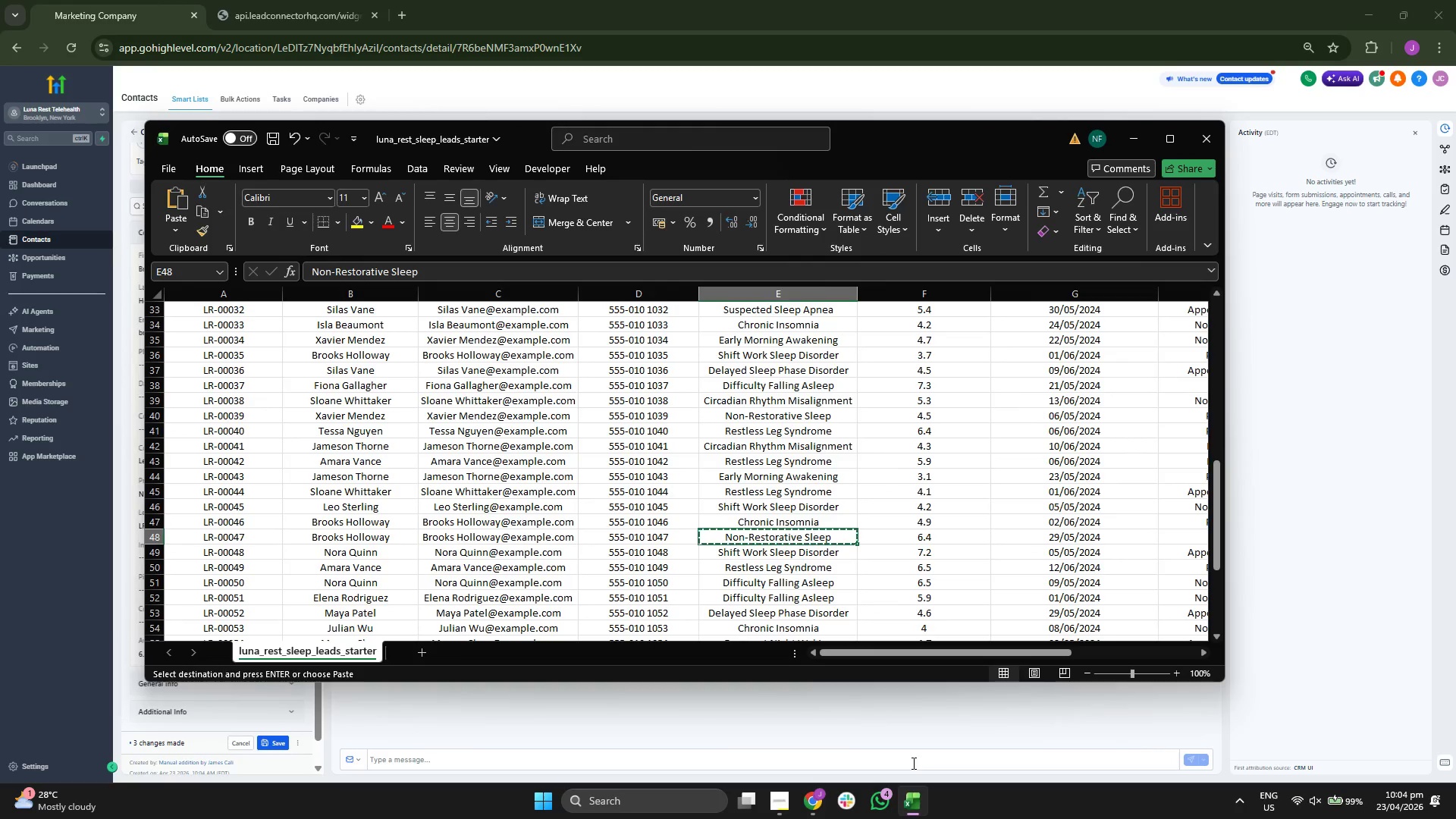 
key(ArrowRight)
 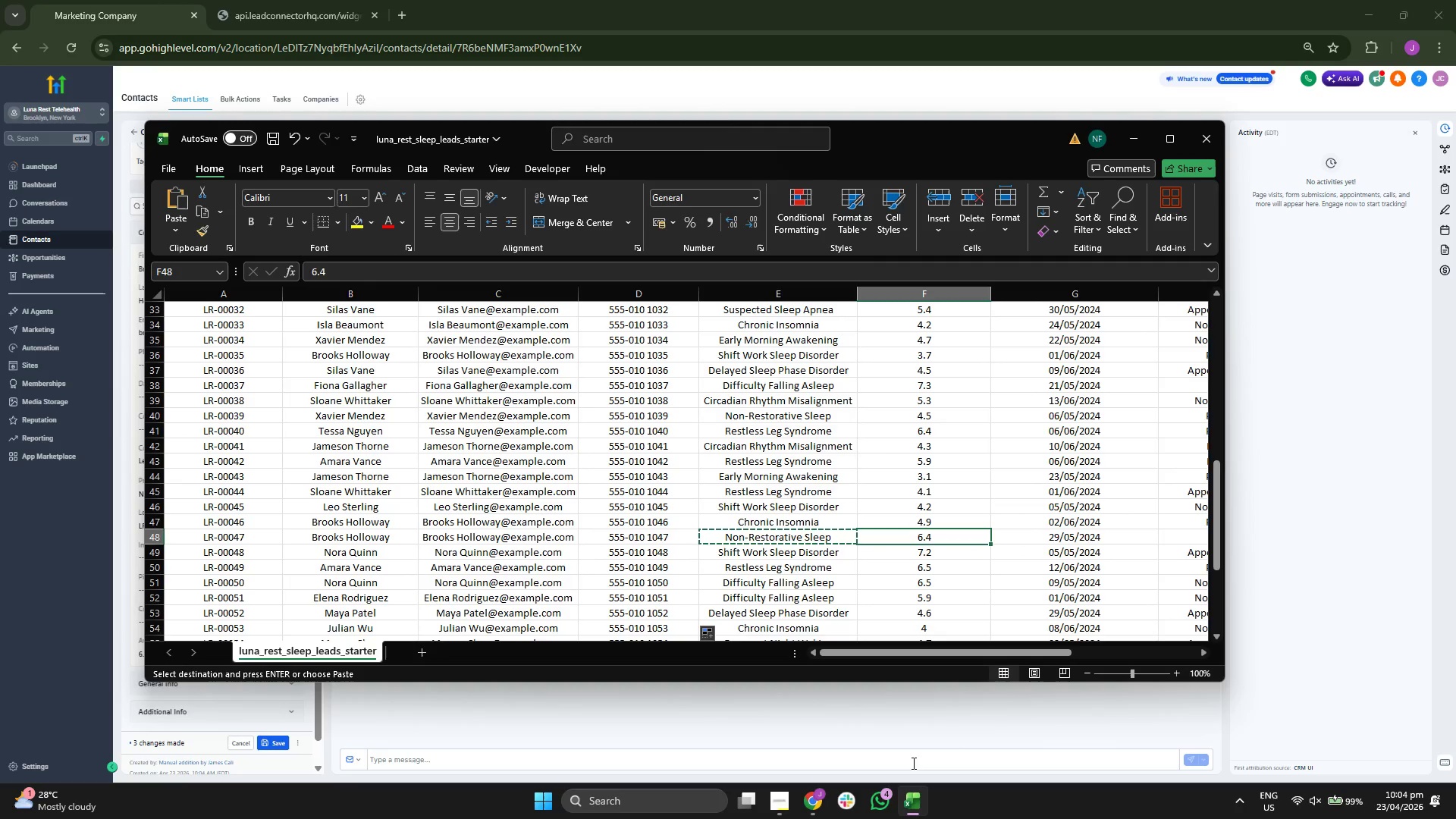 
key(ArrowRight)
 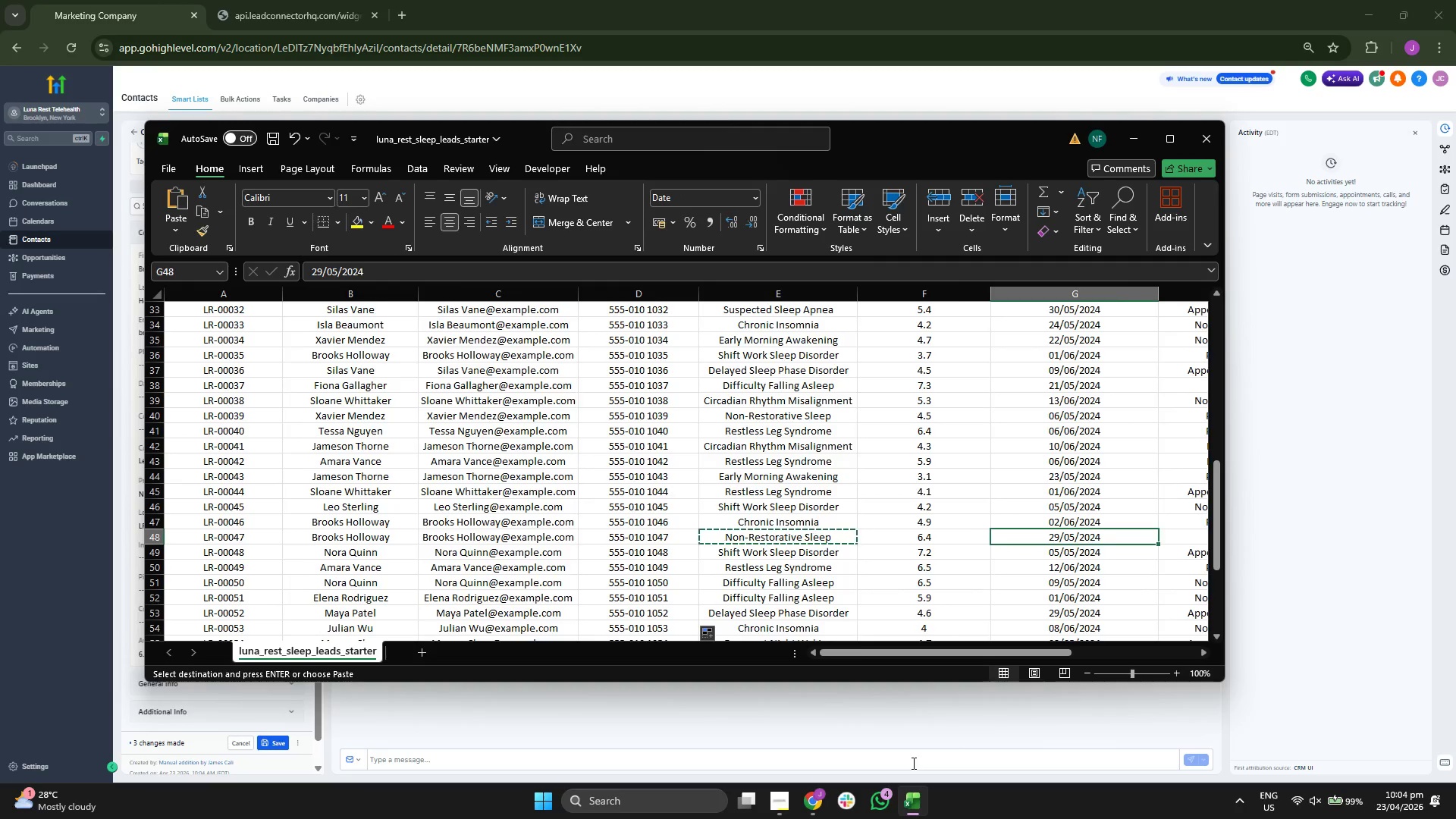 
key(ArrowRight)
 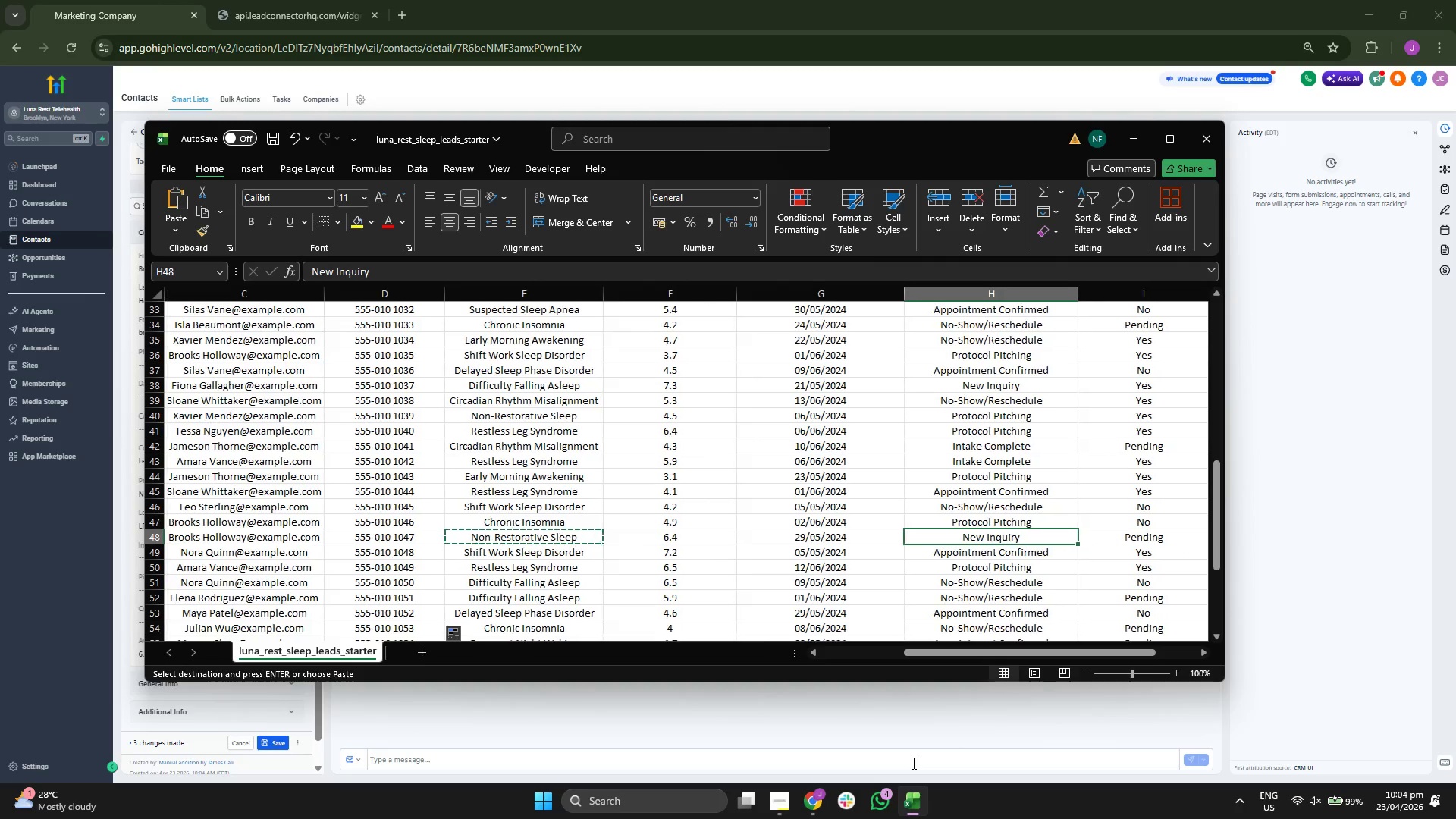 
key(ArrowLeft)
 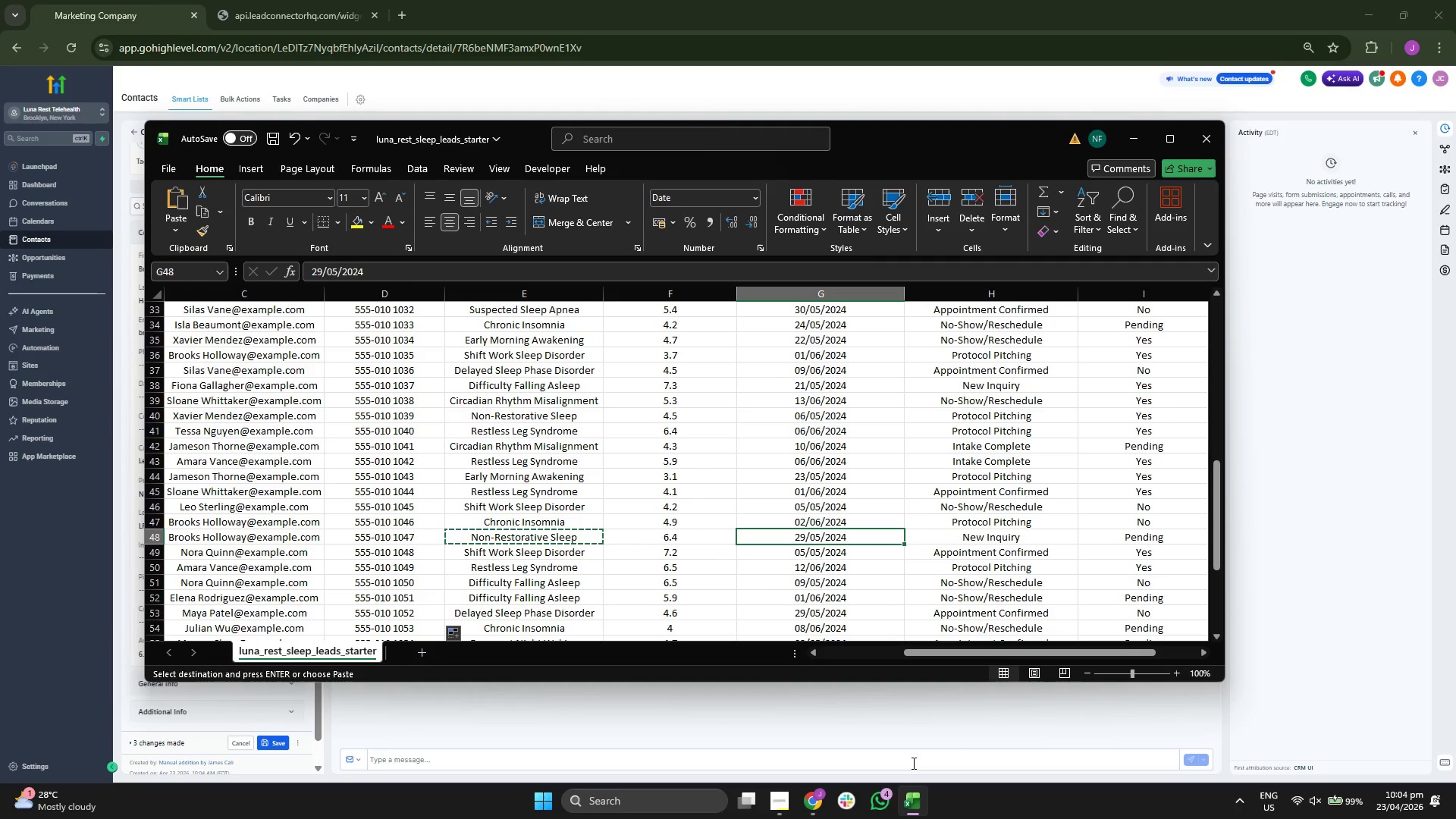 
key(Control+C)
 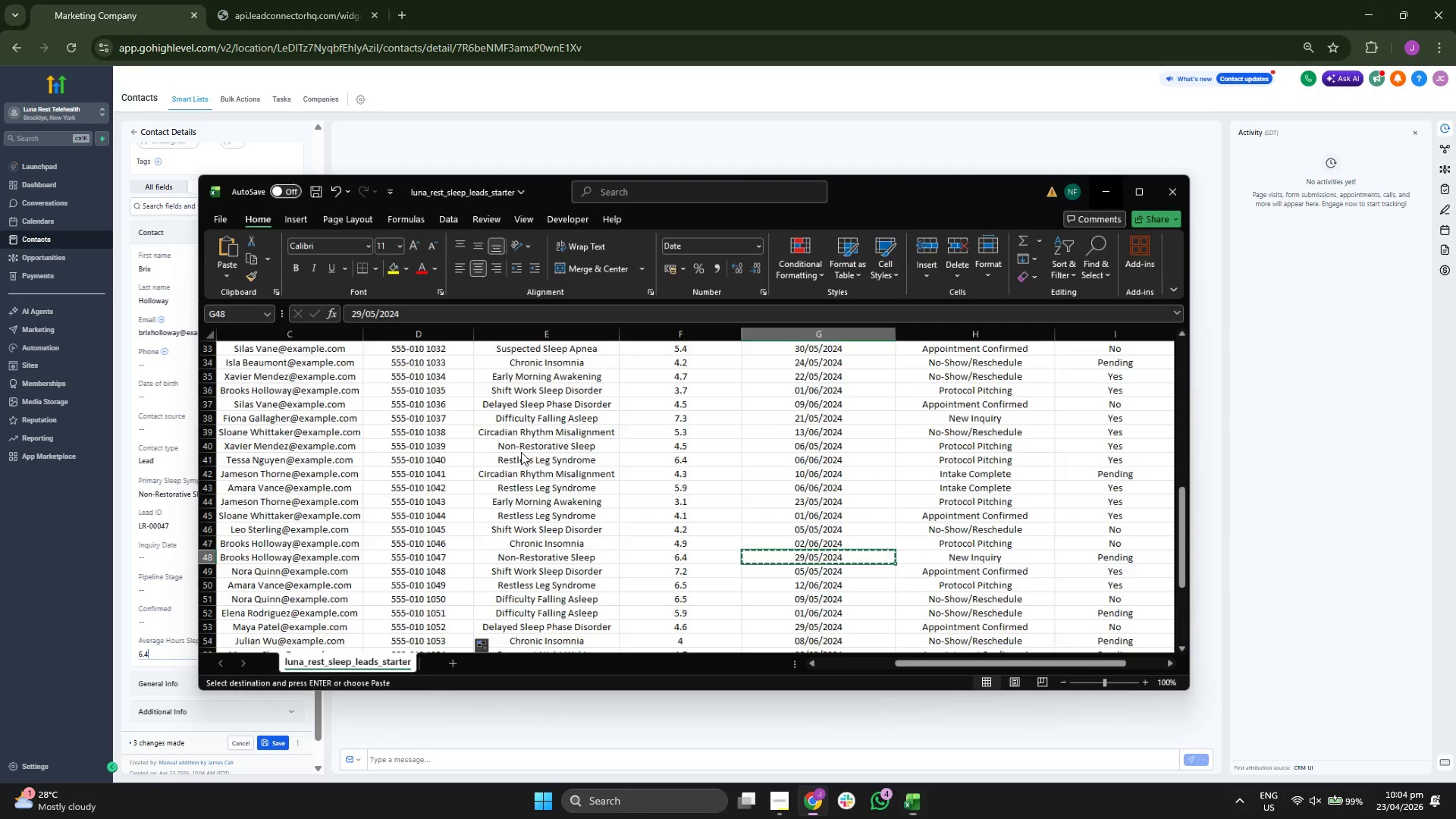 
left_click([192, 564])
 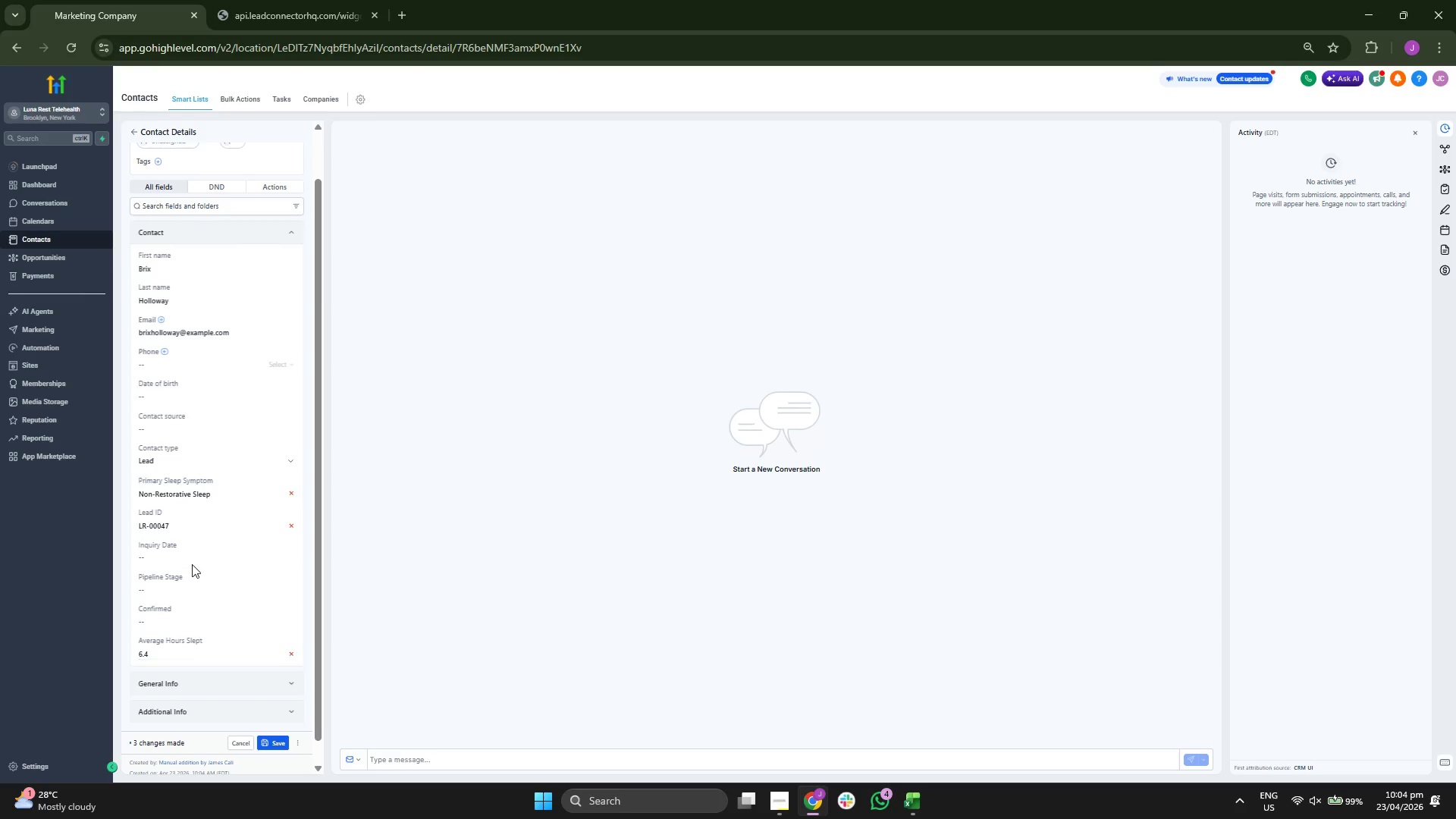 
key(Control+ControlLeft)
 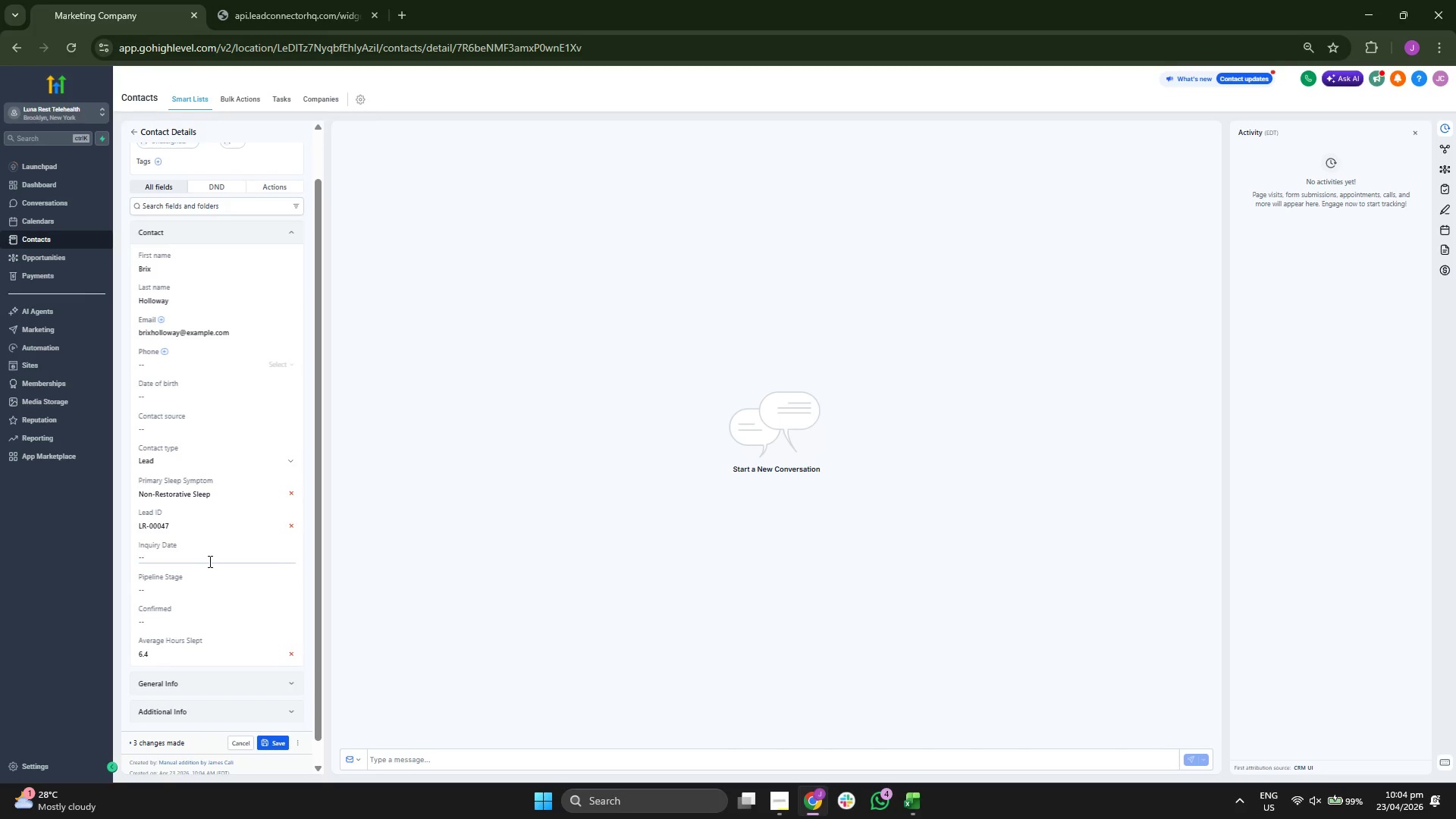 
key(Control+ControlLeft)
 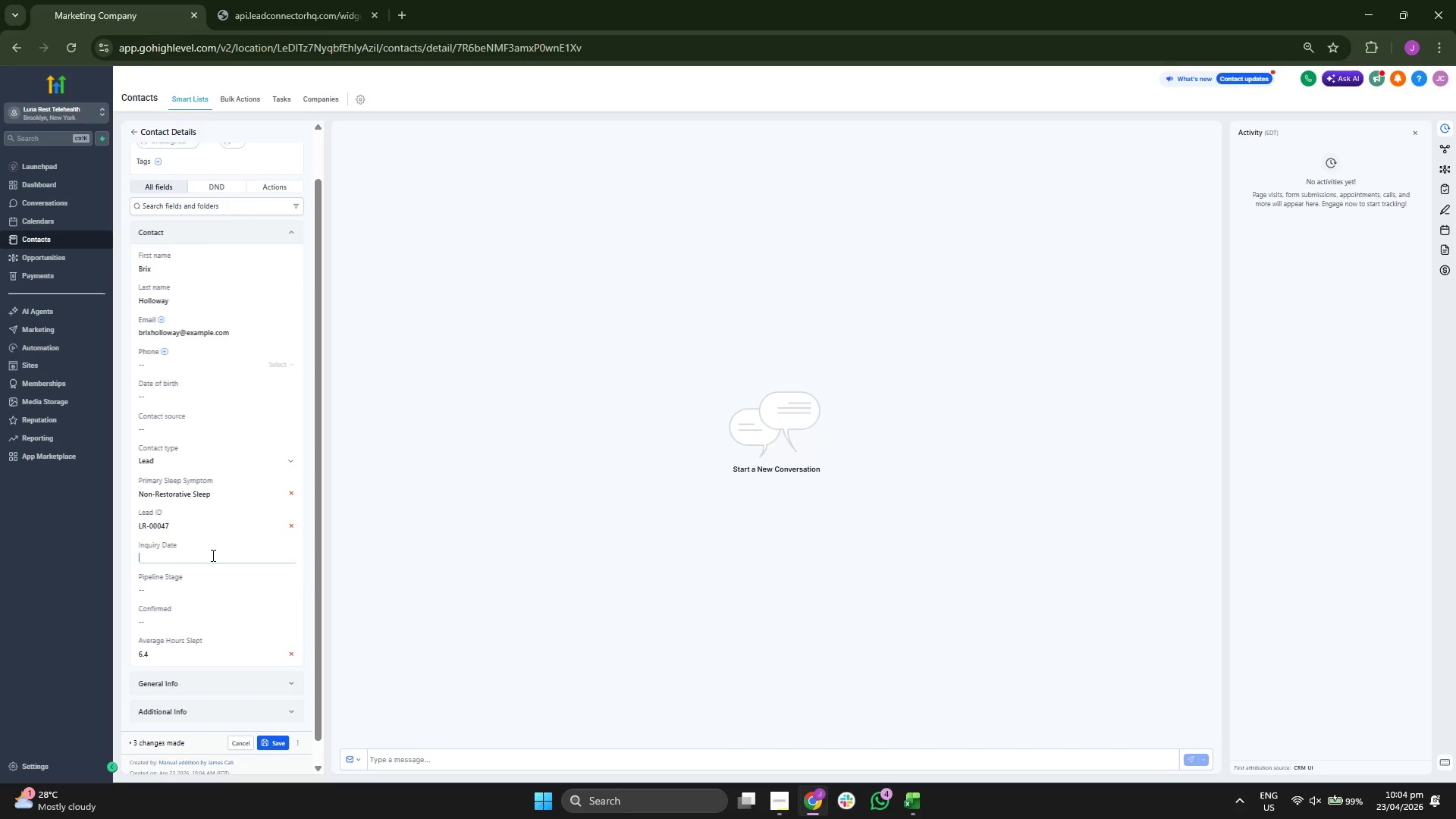 
key(Control+V)
 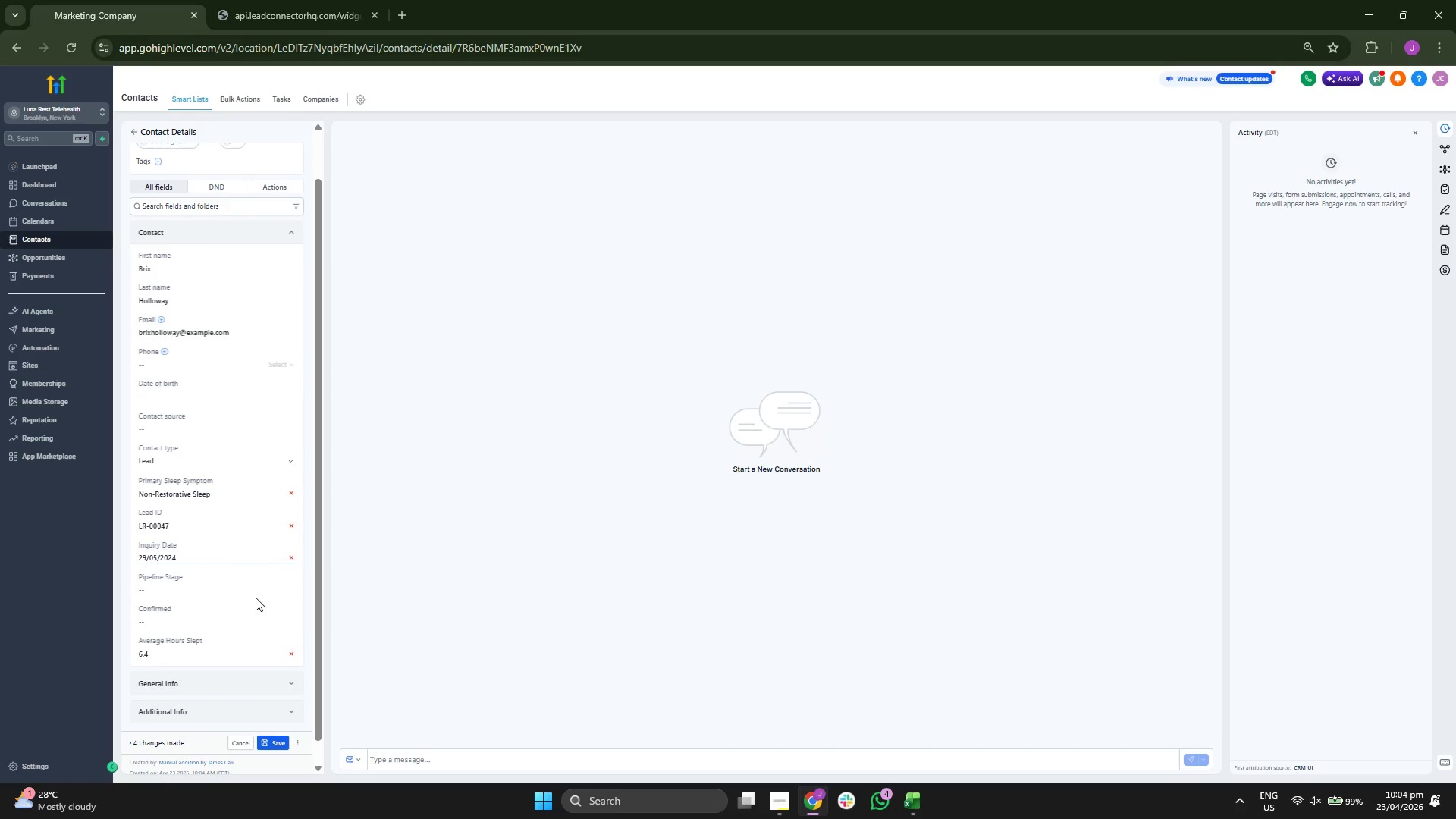 
left_click([252, 595])
 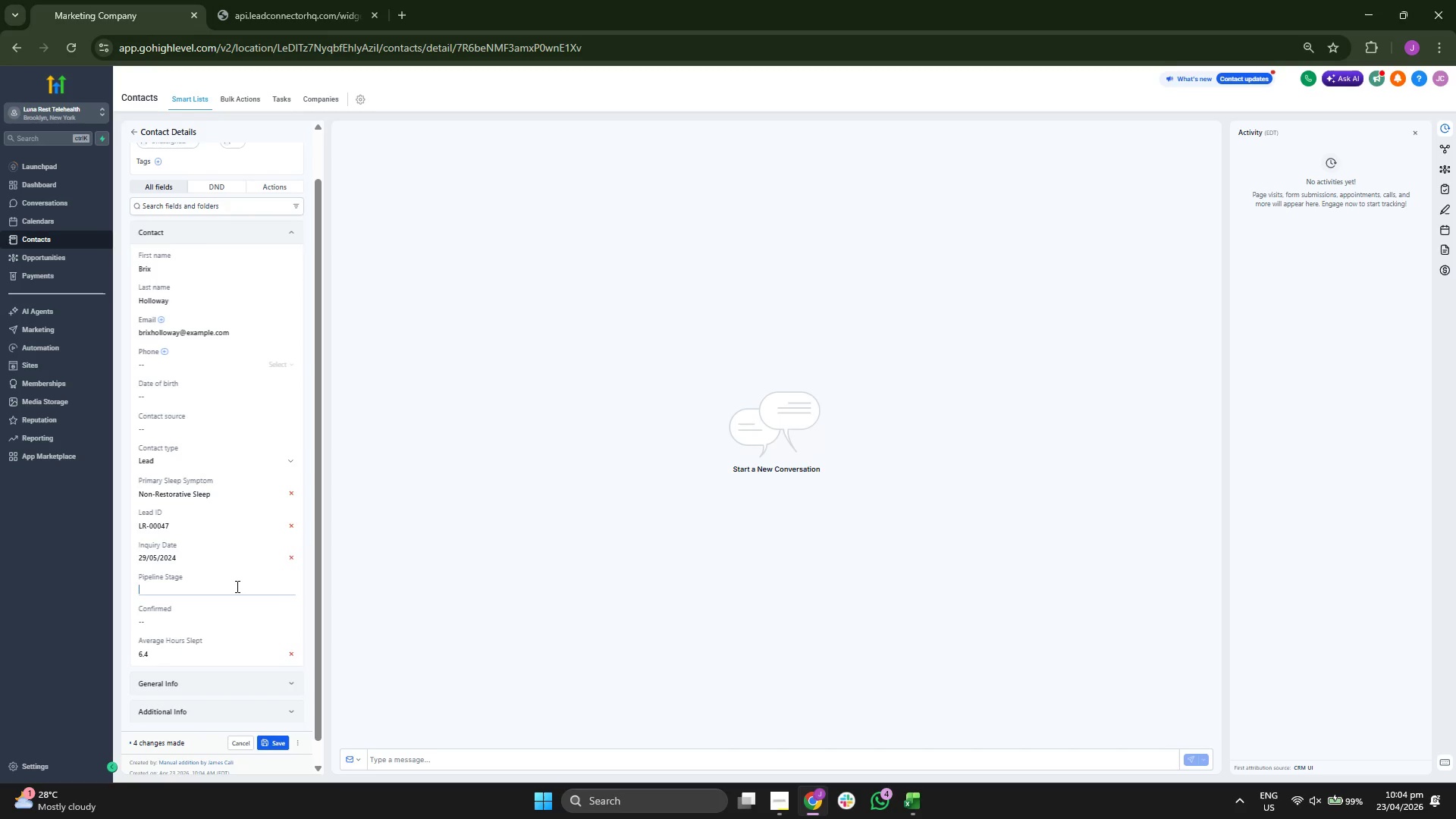 
type(nEW)
key(Backspace)
key(Backspace)
type(N)
key(Backspace)
key(Backspace)
type(New Inquiry)
 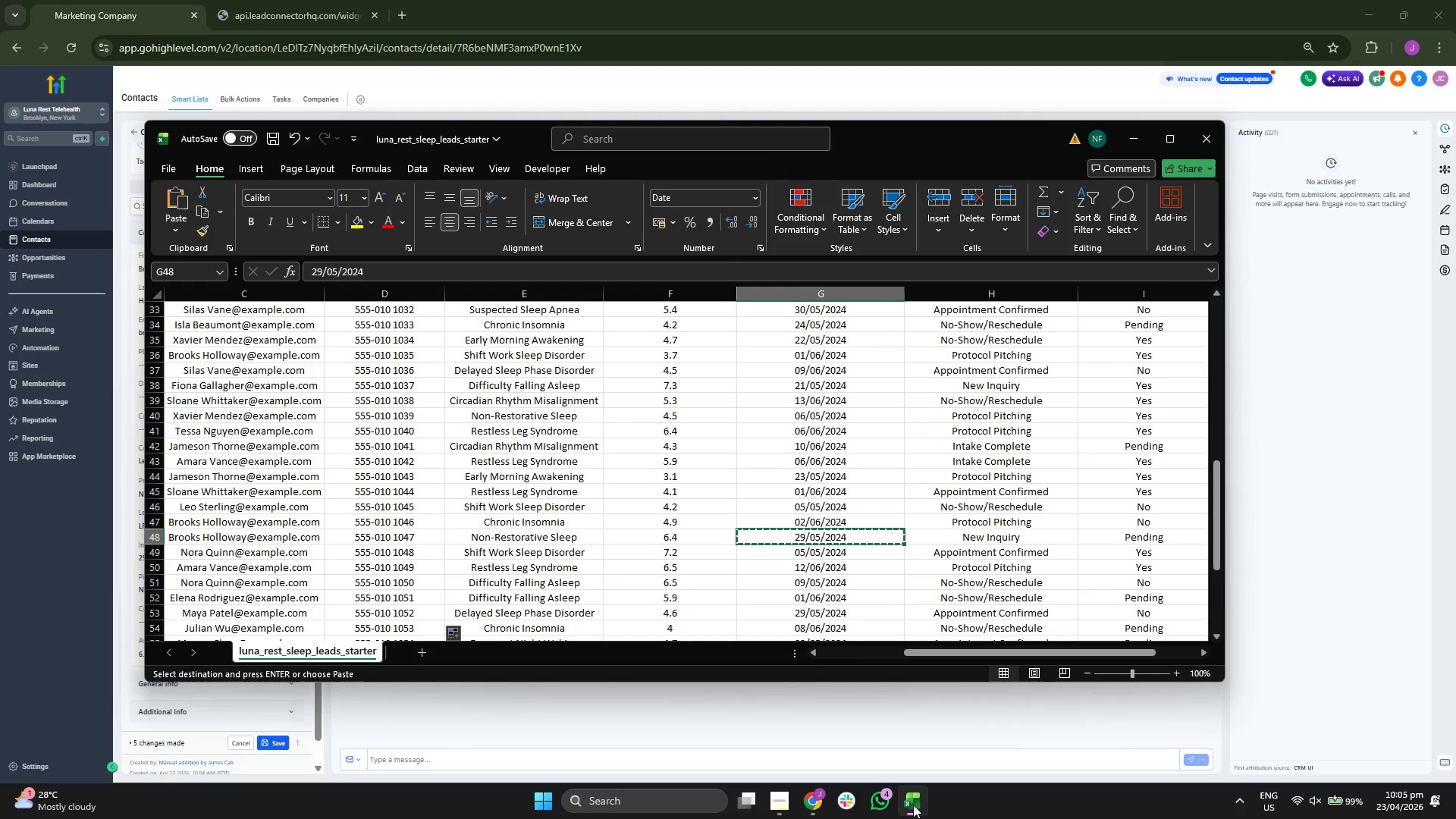 
key(ArrowRight)
 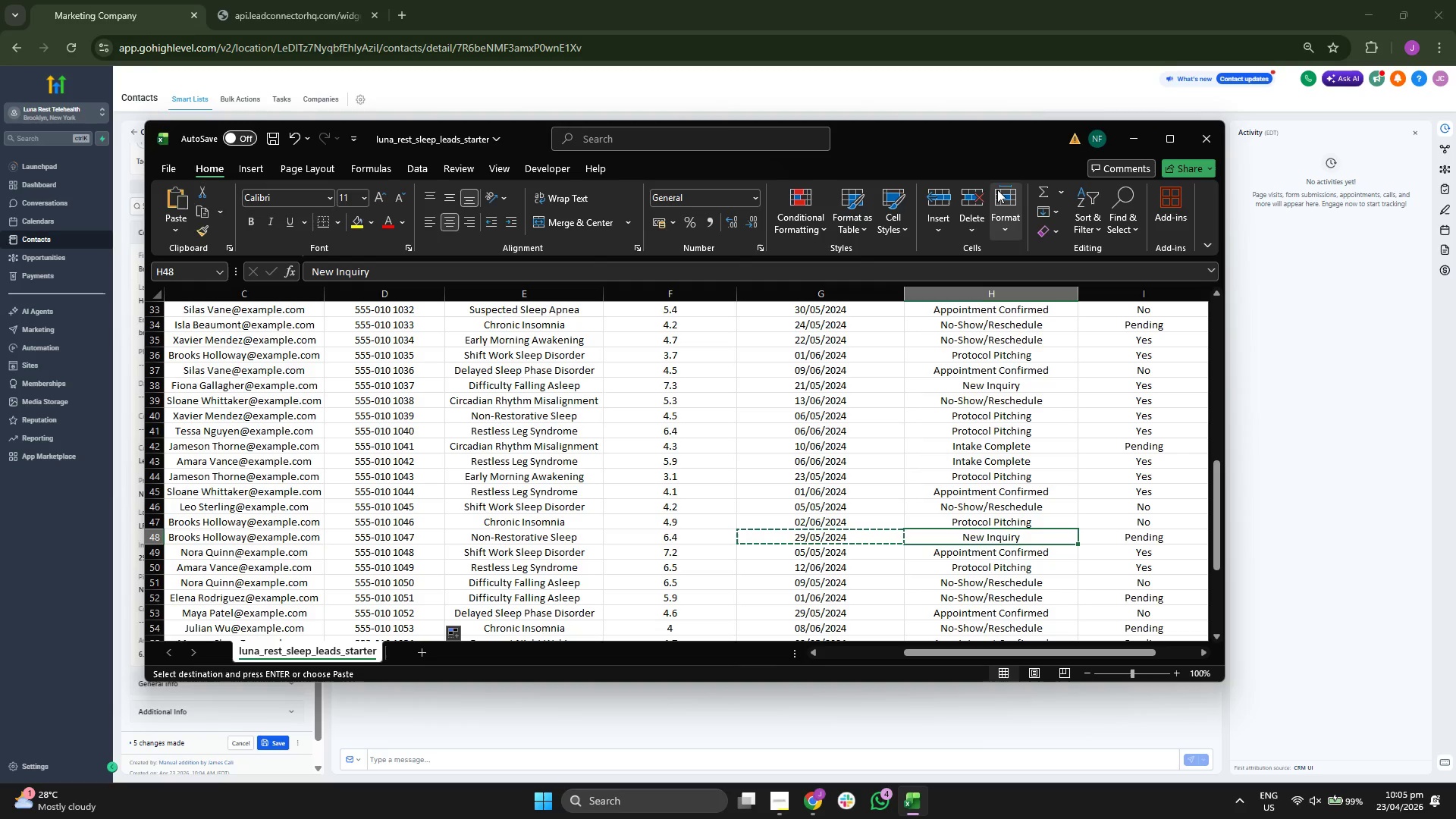 
left_click([1128, 134])
 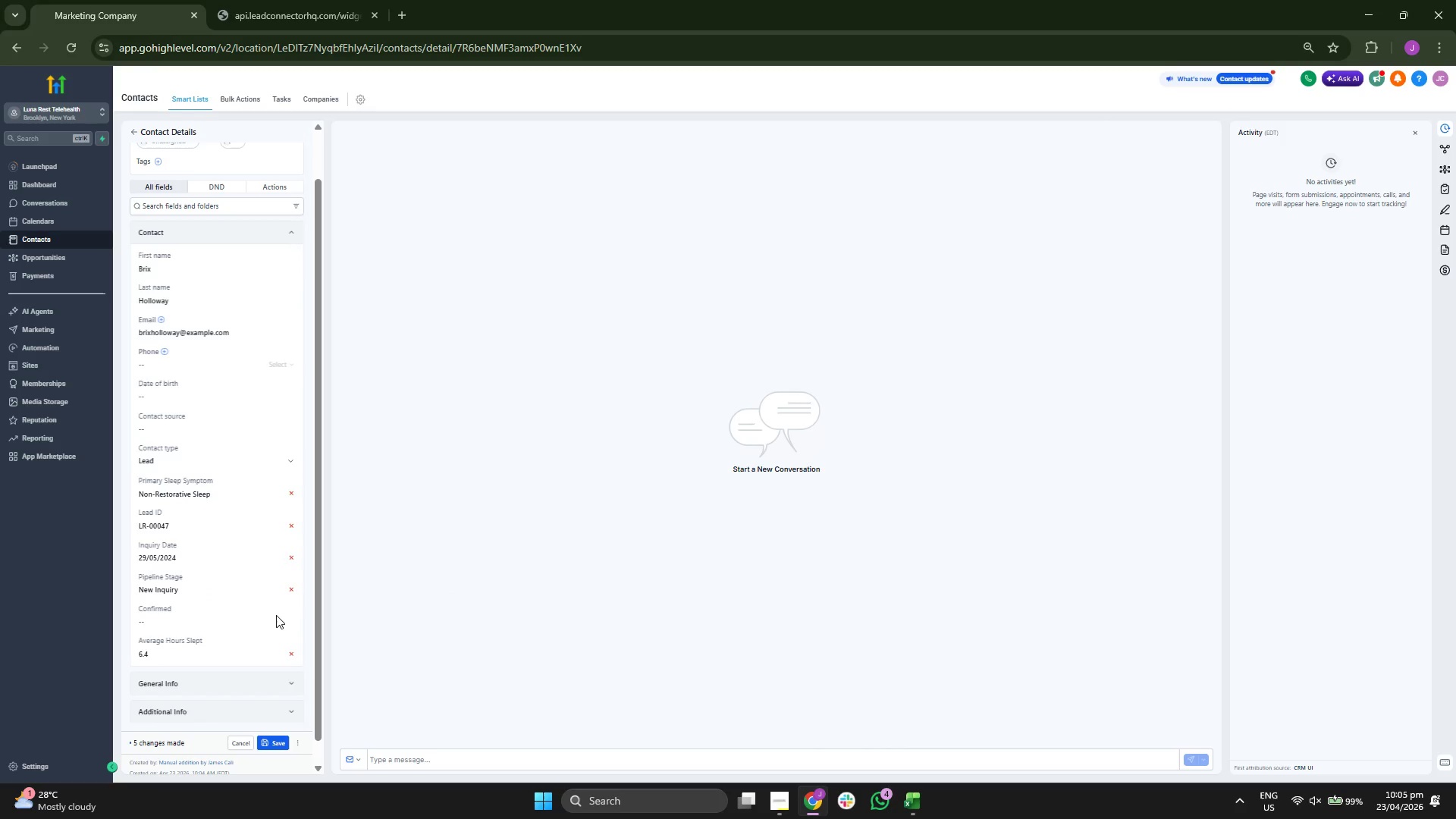 
double_click([262, 624])
 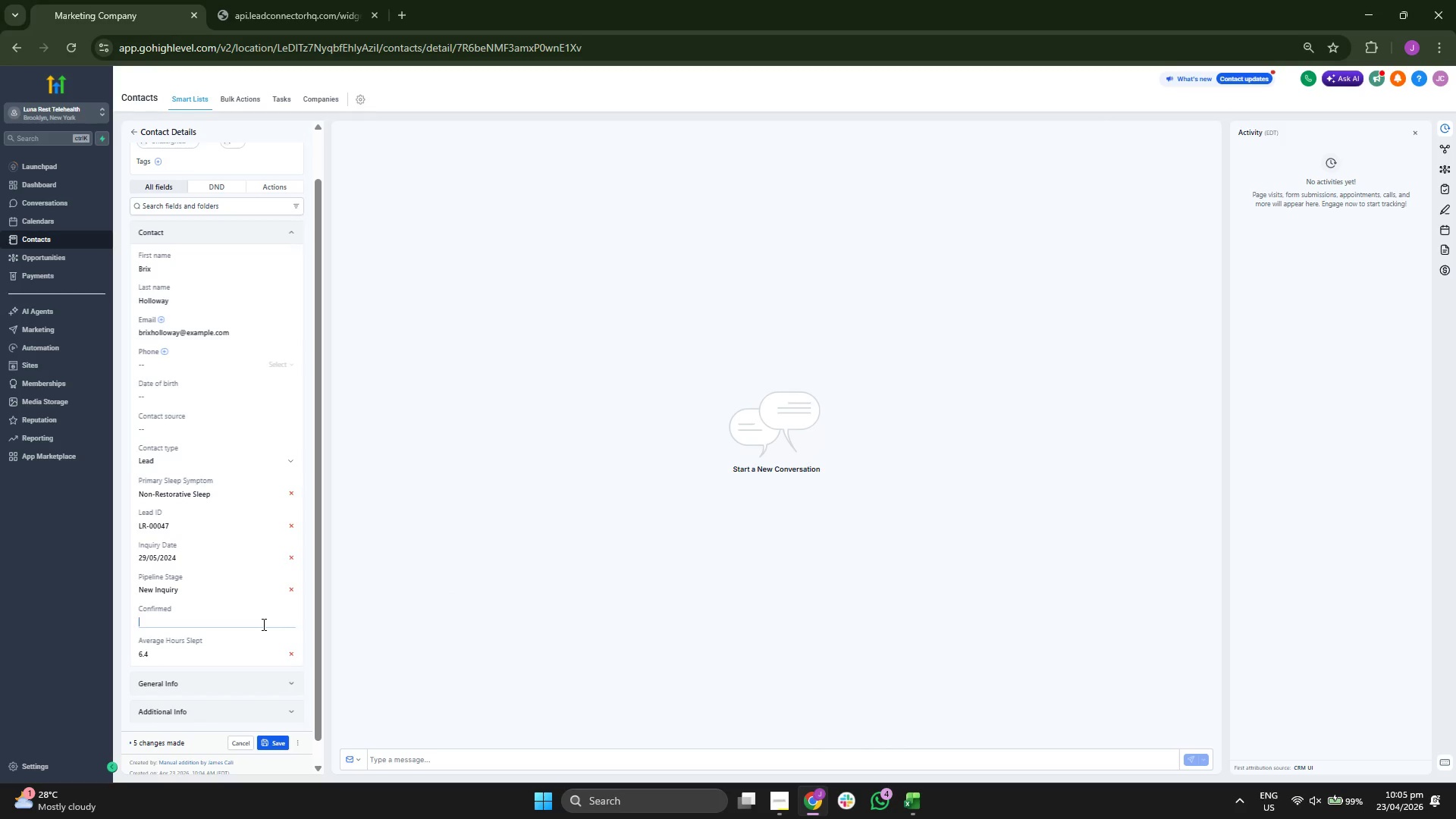 
type(Pemdio)
key(Backspace)
key(Backspace)
key(Backspace)
key(Backspace)
type(nding)
 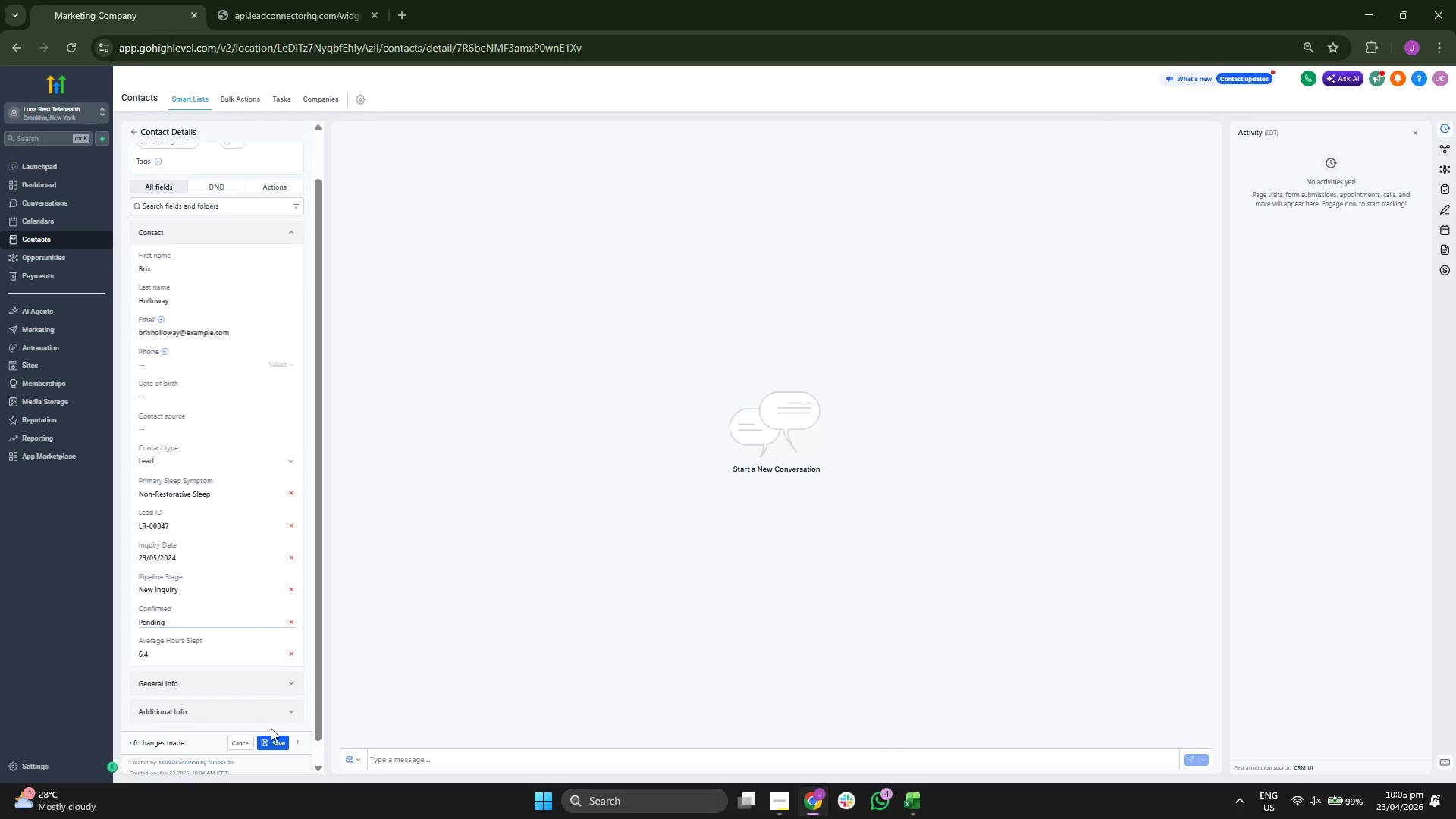 
left_click([270, 738])
 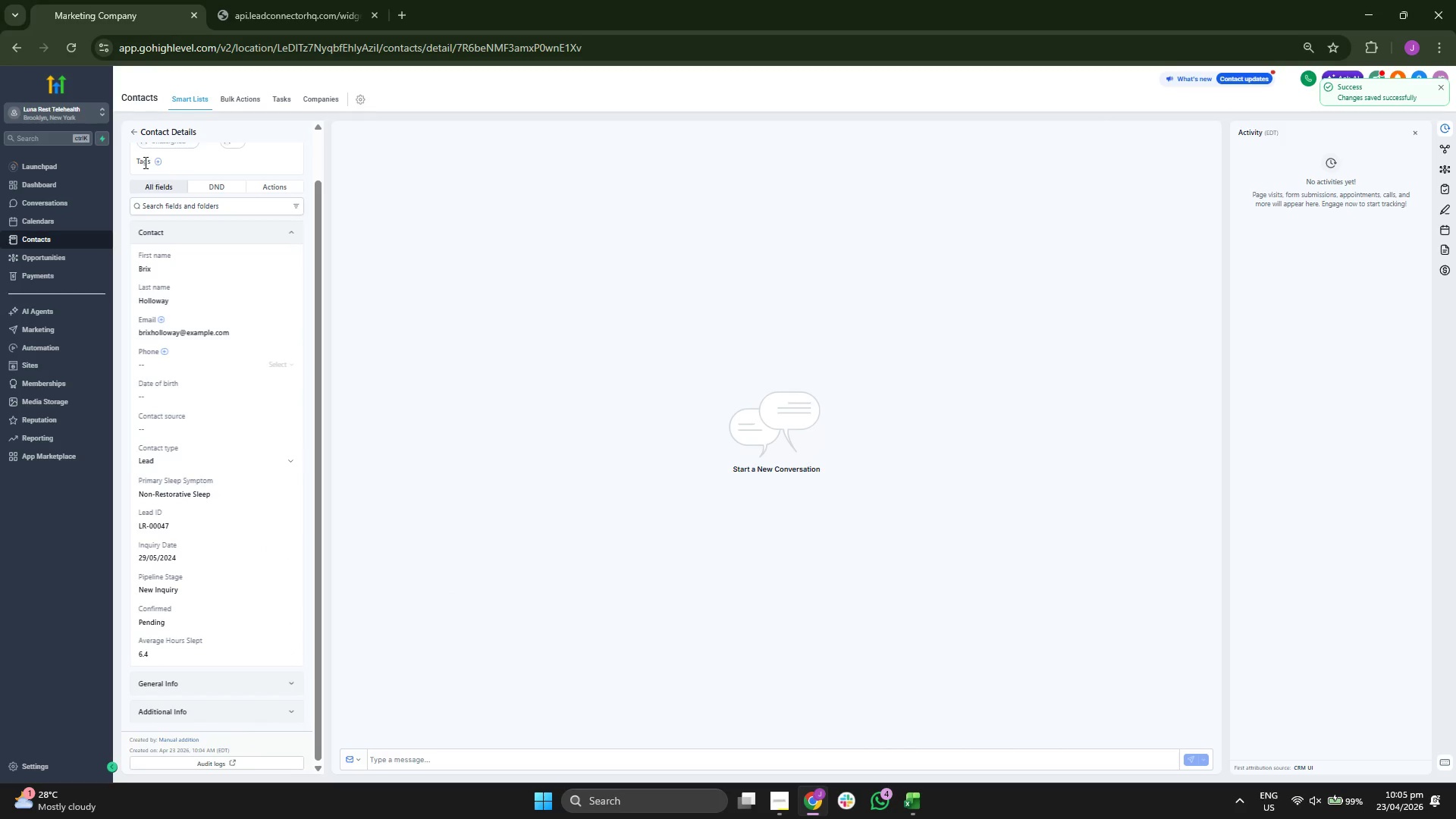 
left_click([132, 130])
 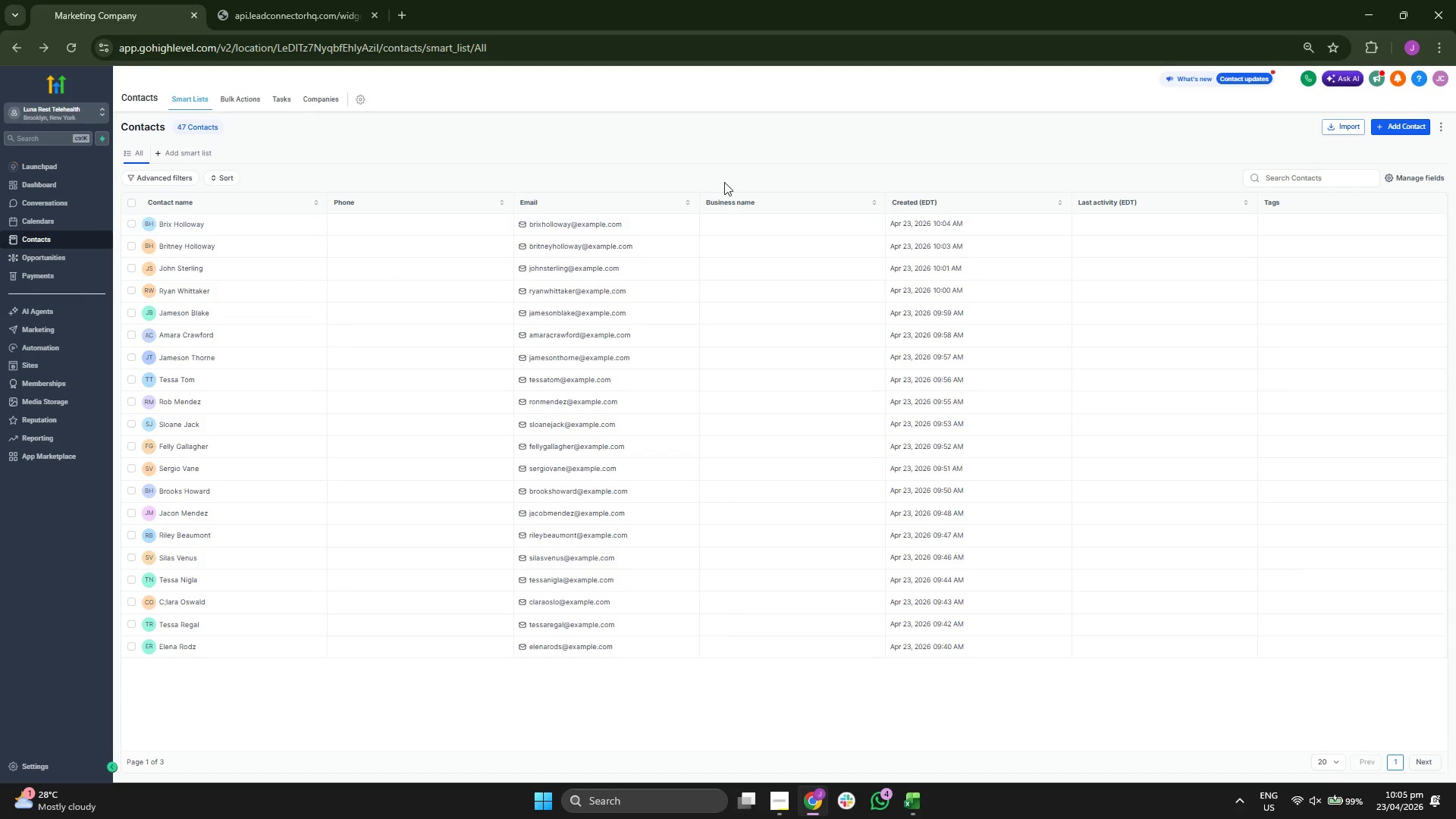 
left_click([1387, 124])
 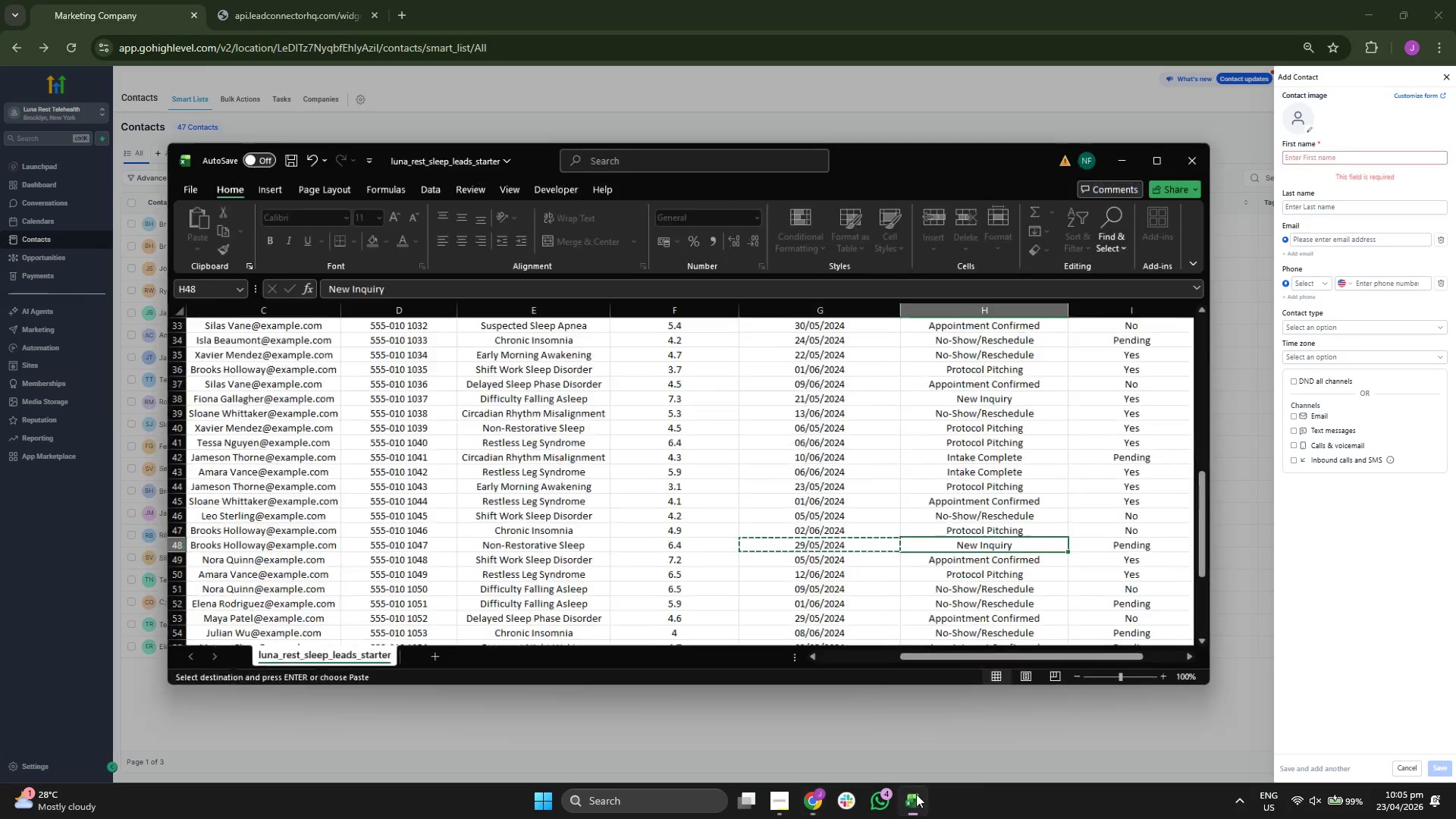 
key(ArrowLeft)
 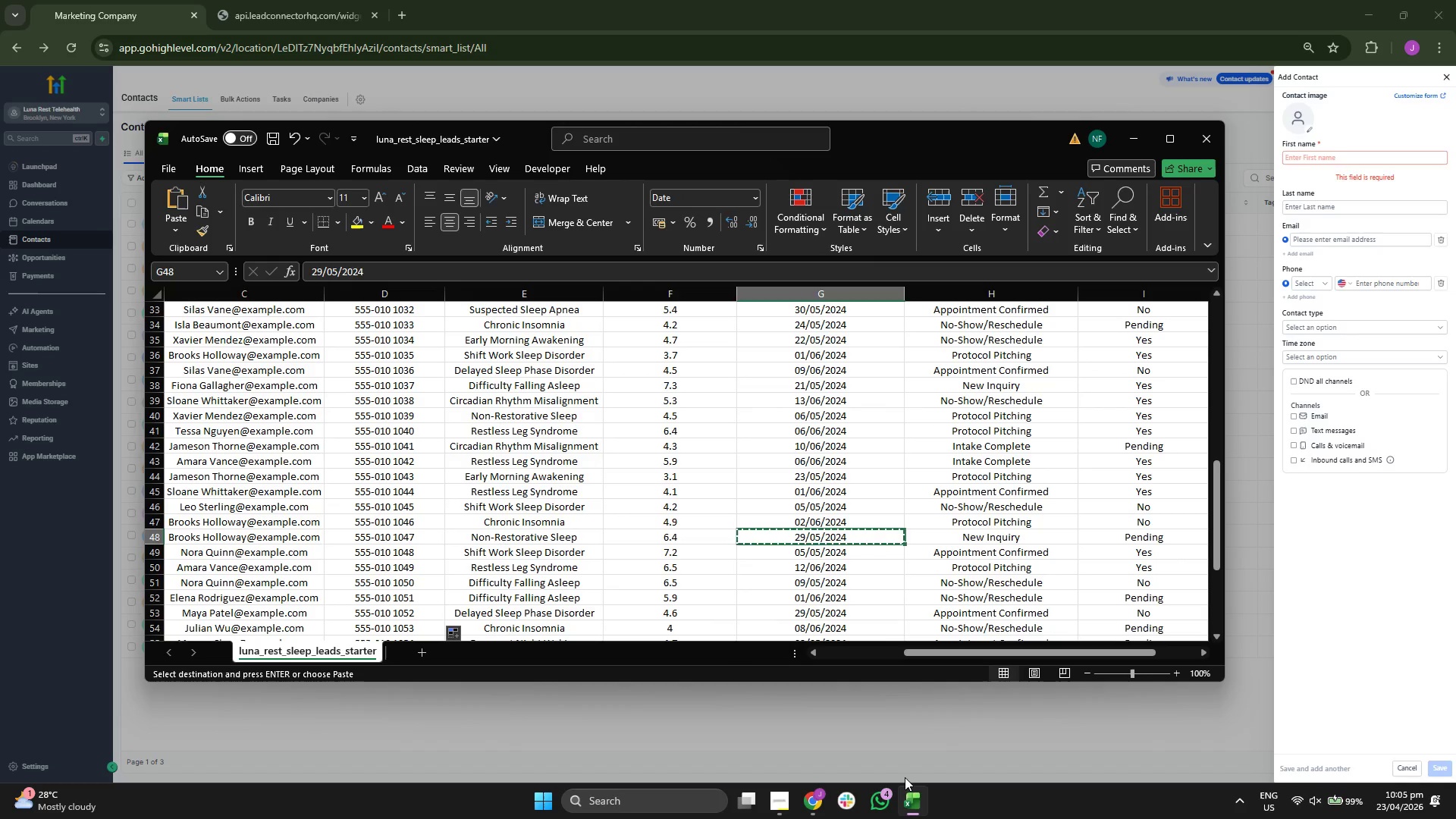 
key(ArrowLeft)
 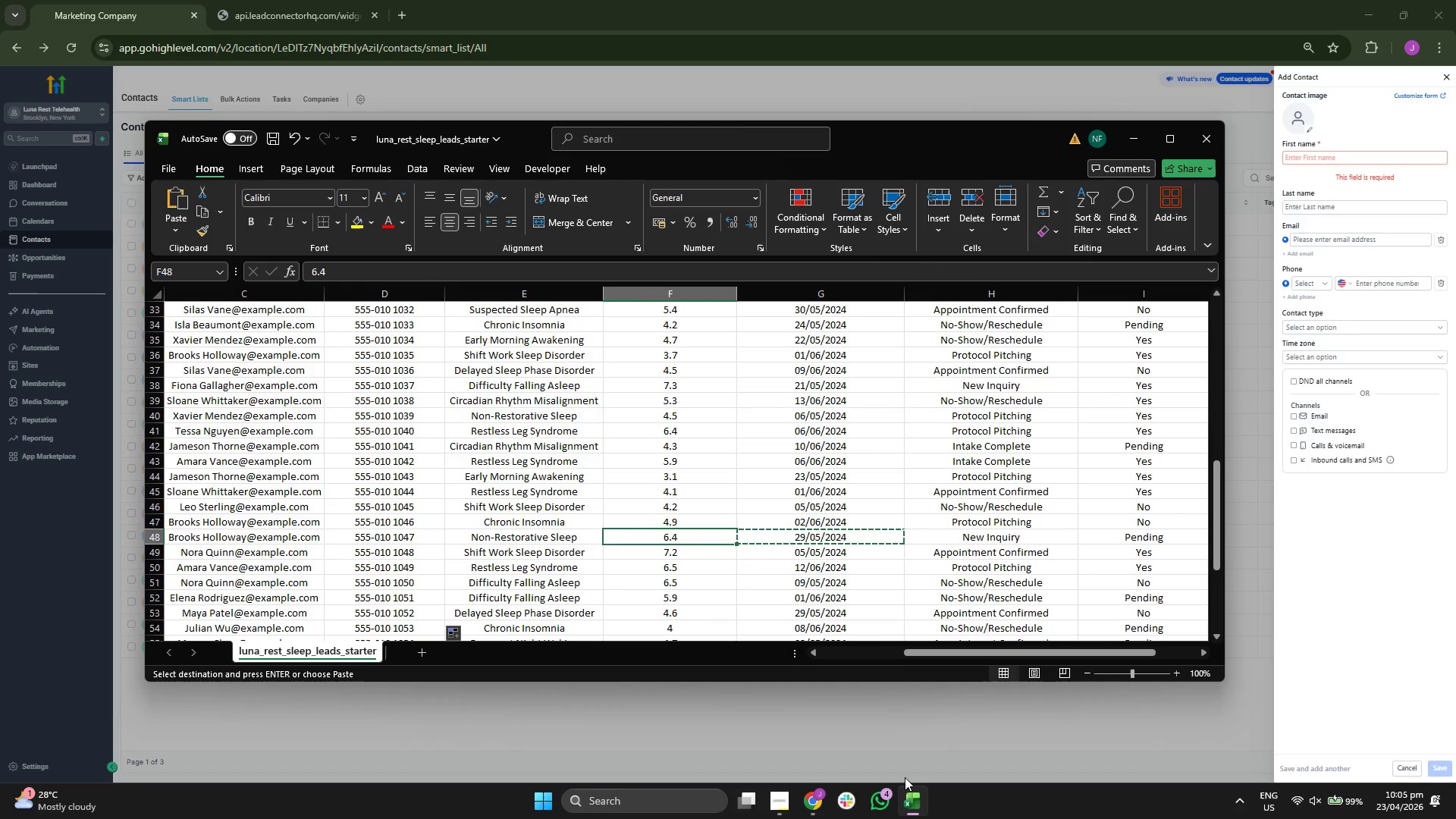 
key(ArrowLeft)
 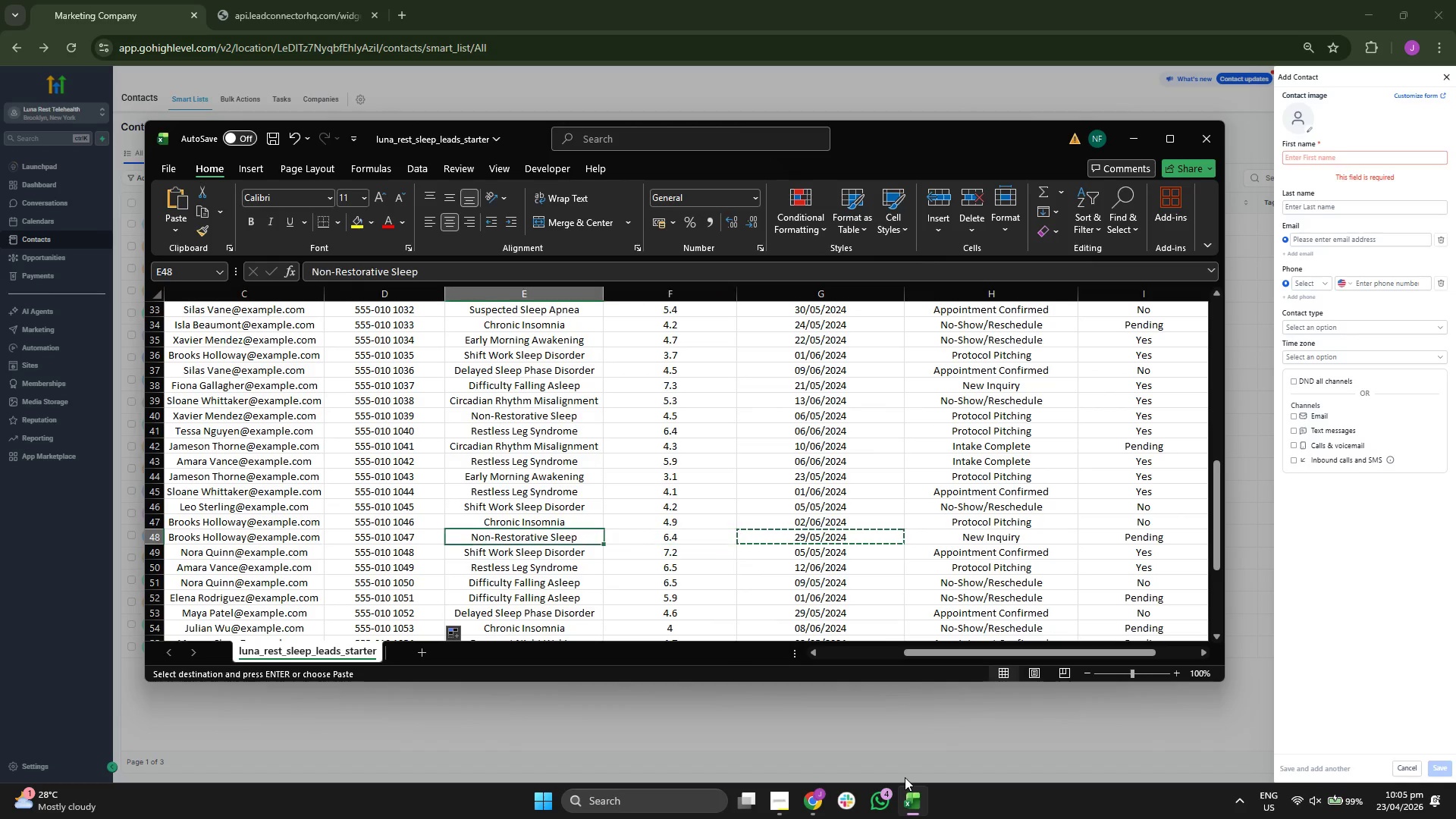 
key(ArrowLeft)
 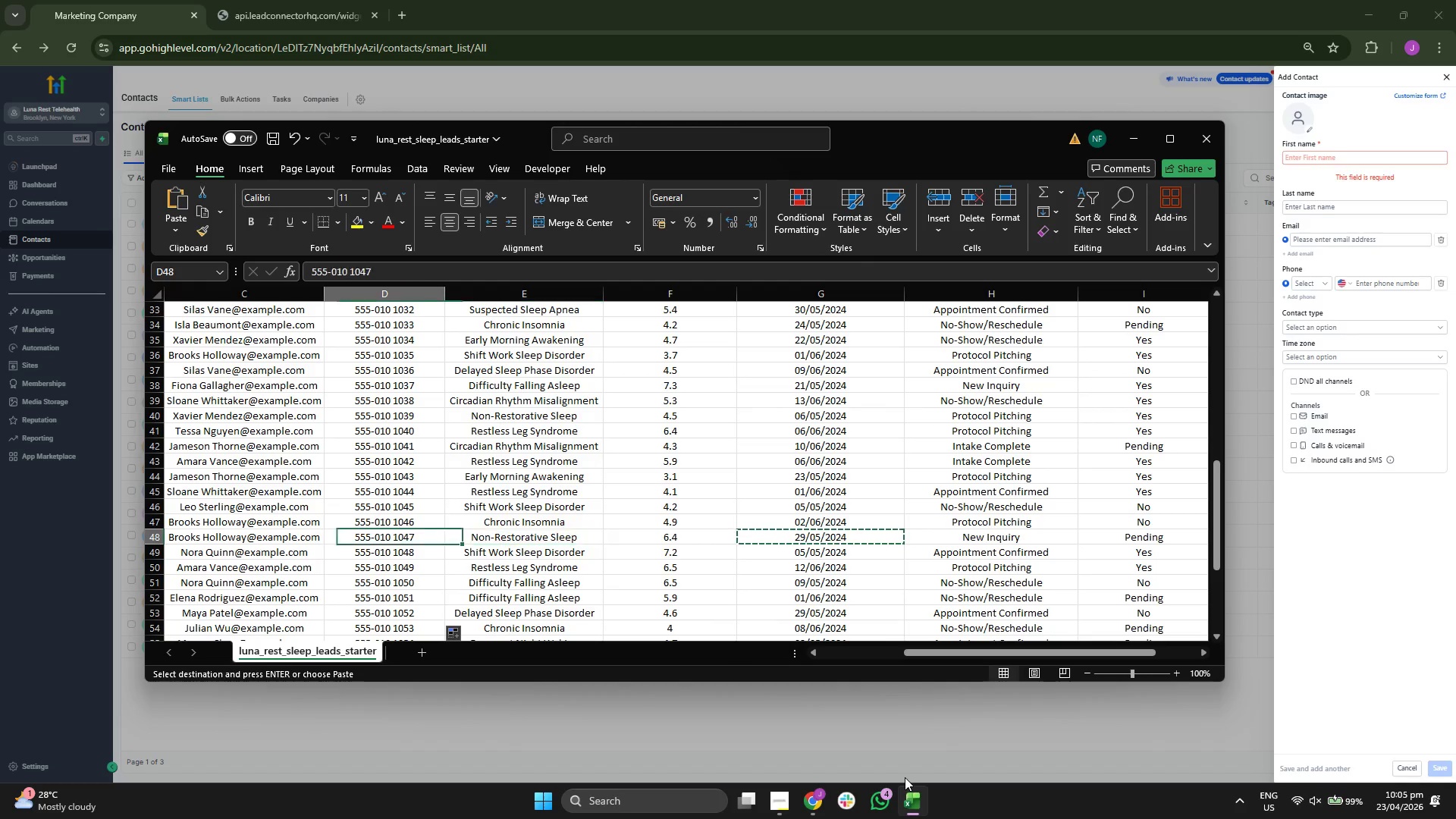 
key(ArrowLeft)
 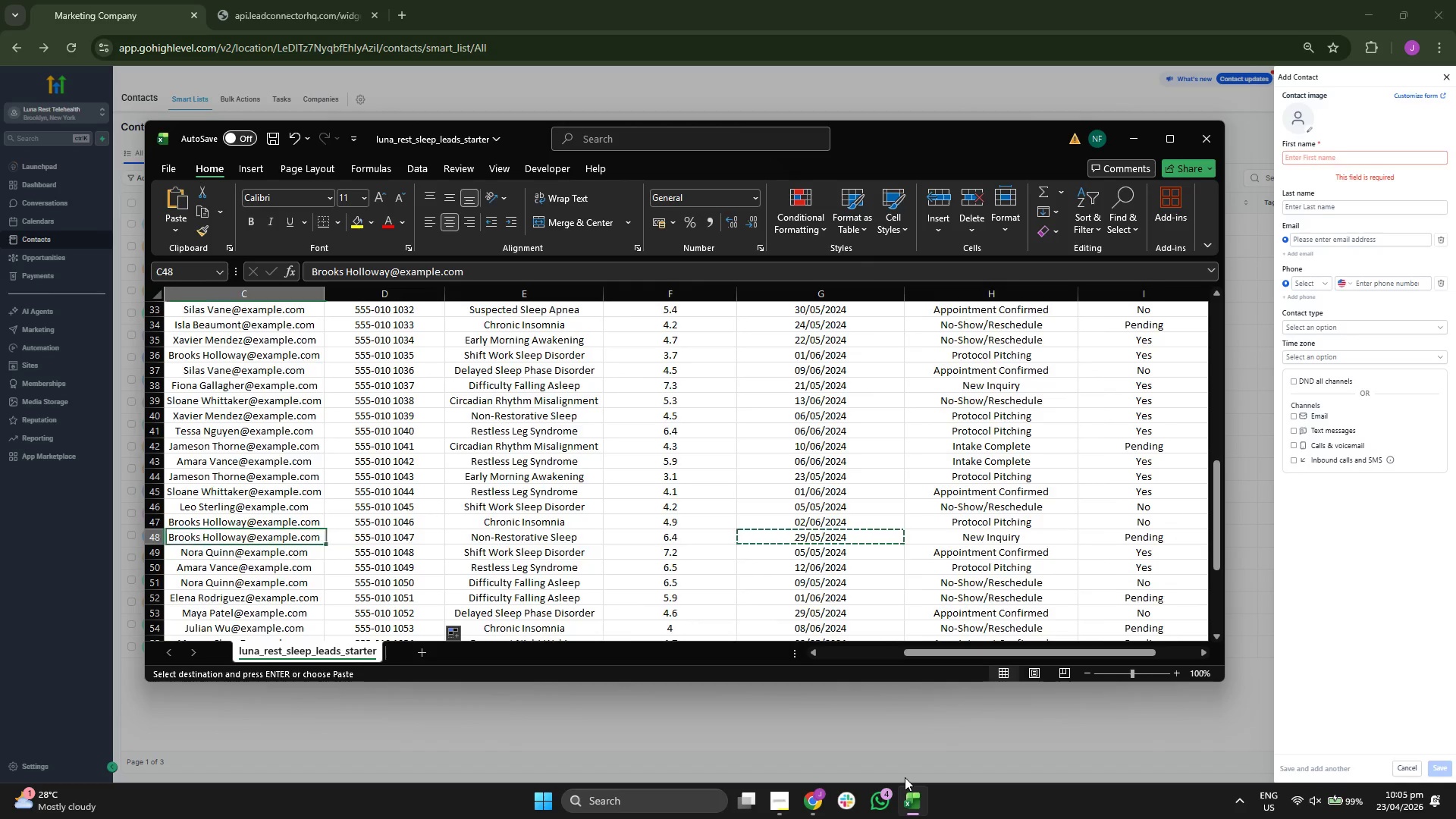 
key(ArrowLeft)
 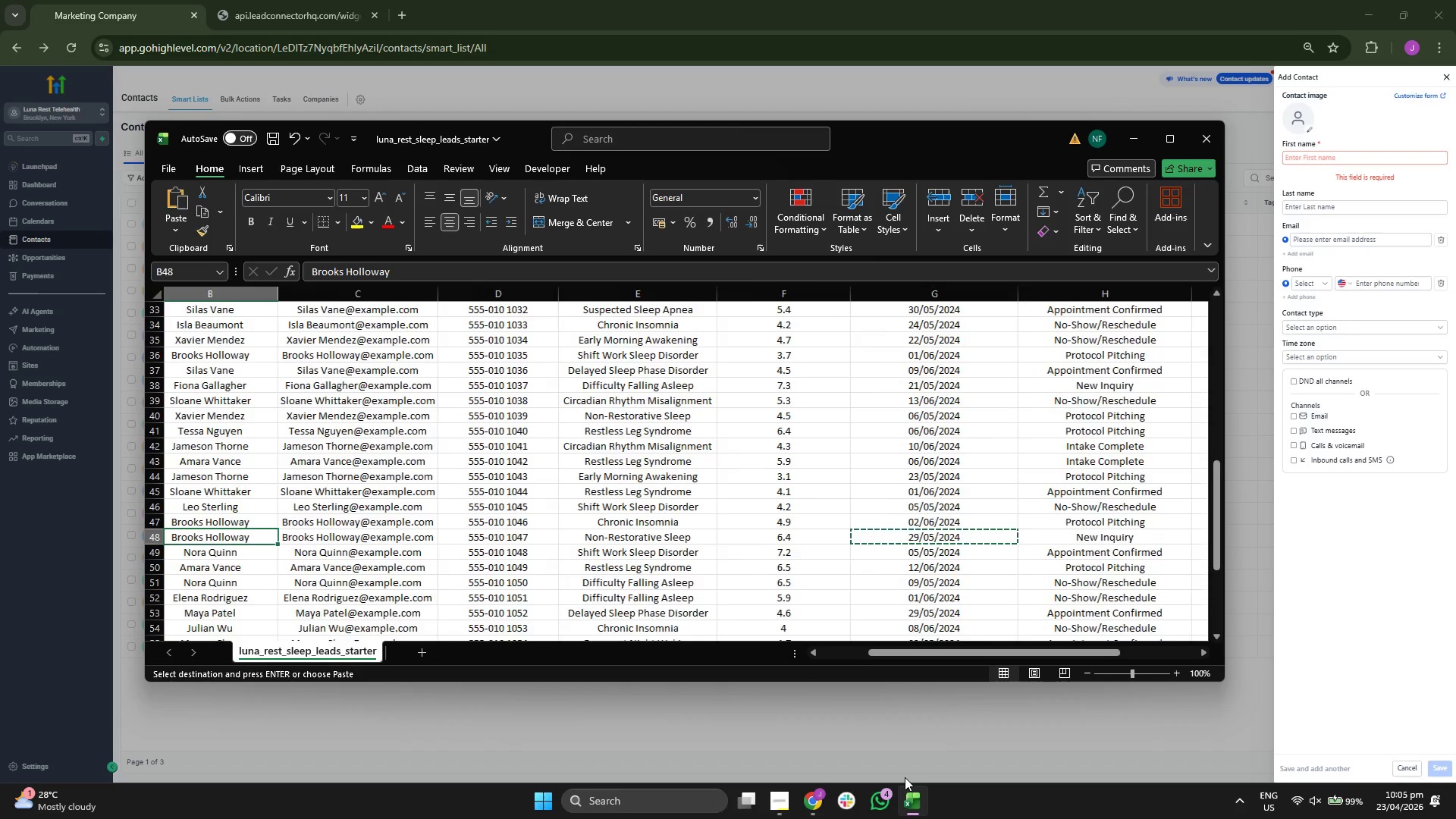 
key(ArrowLeft)
 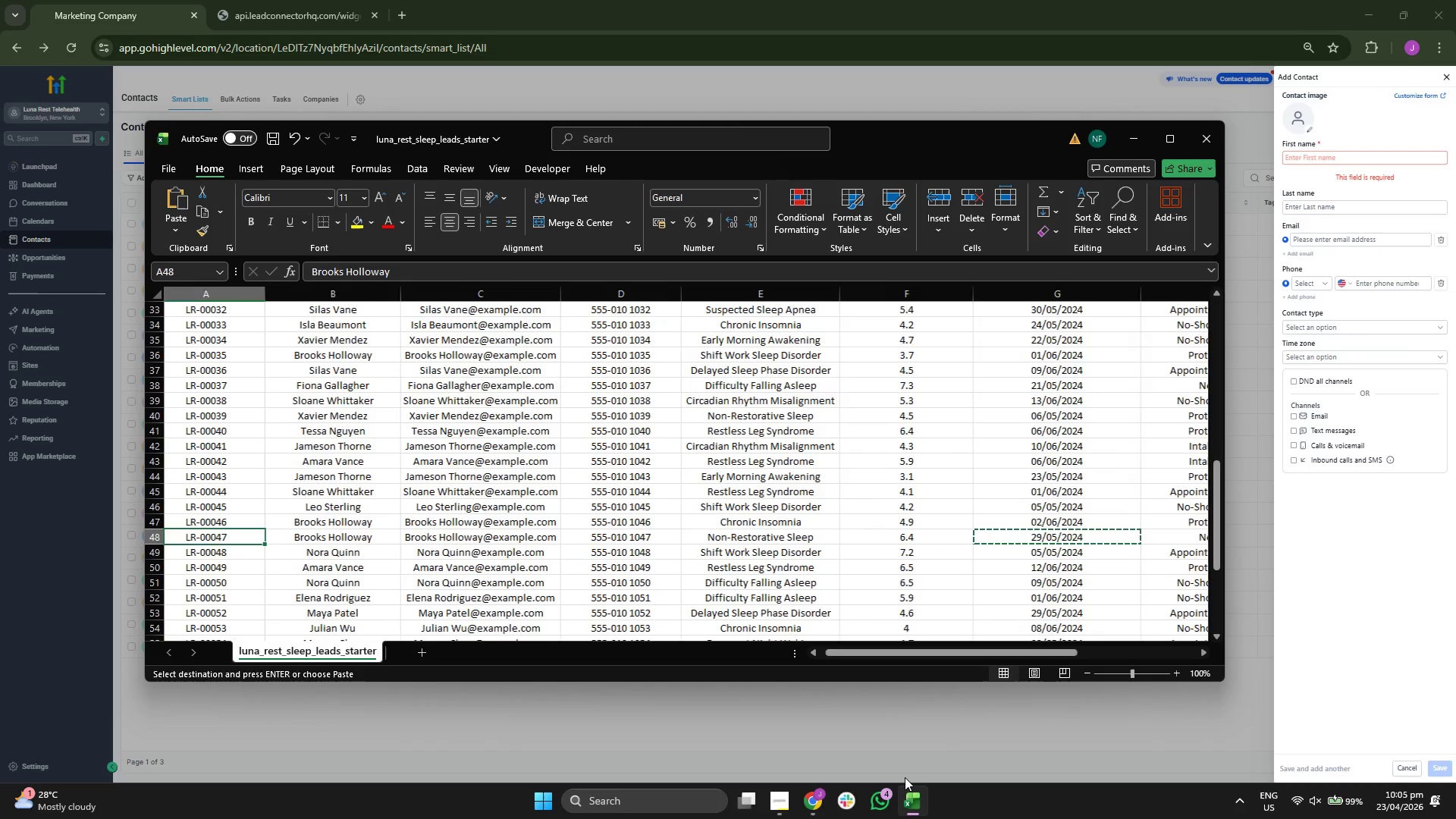 
key(ArrowDown)
 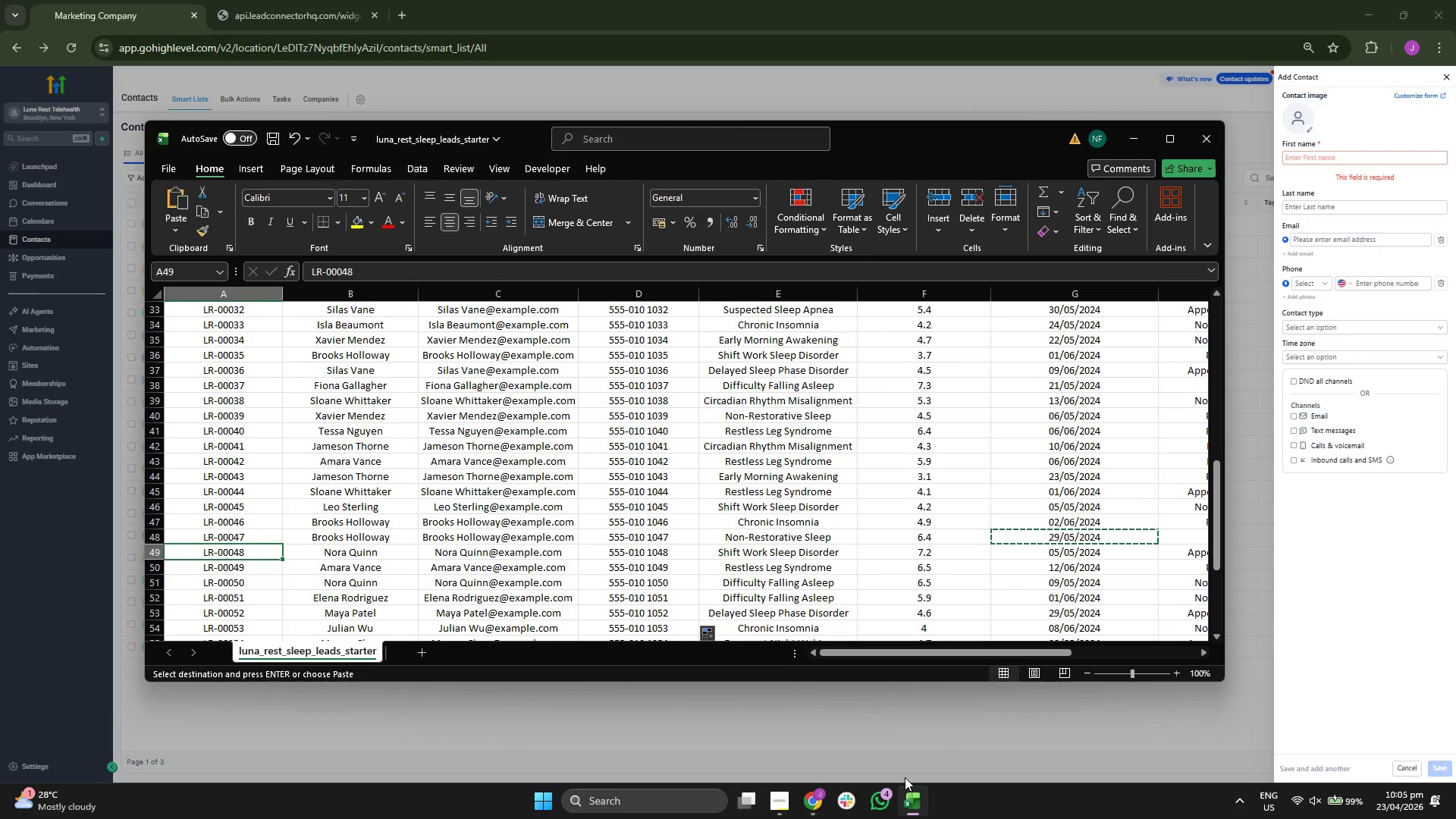 
key(ArrowRight)
 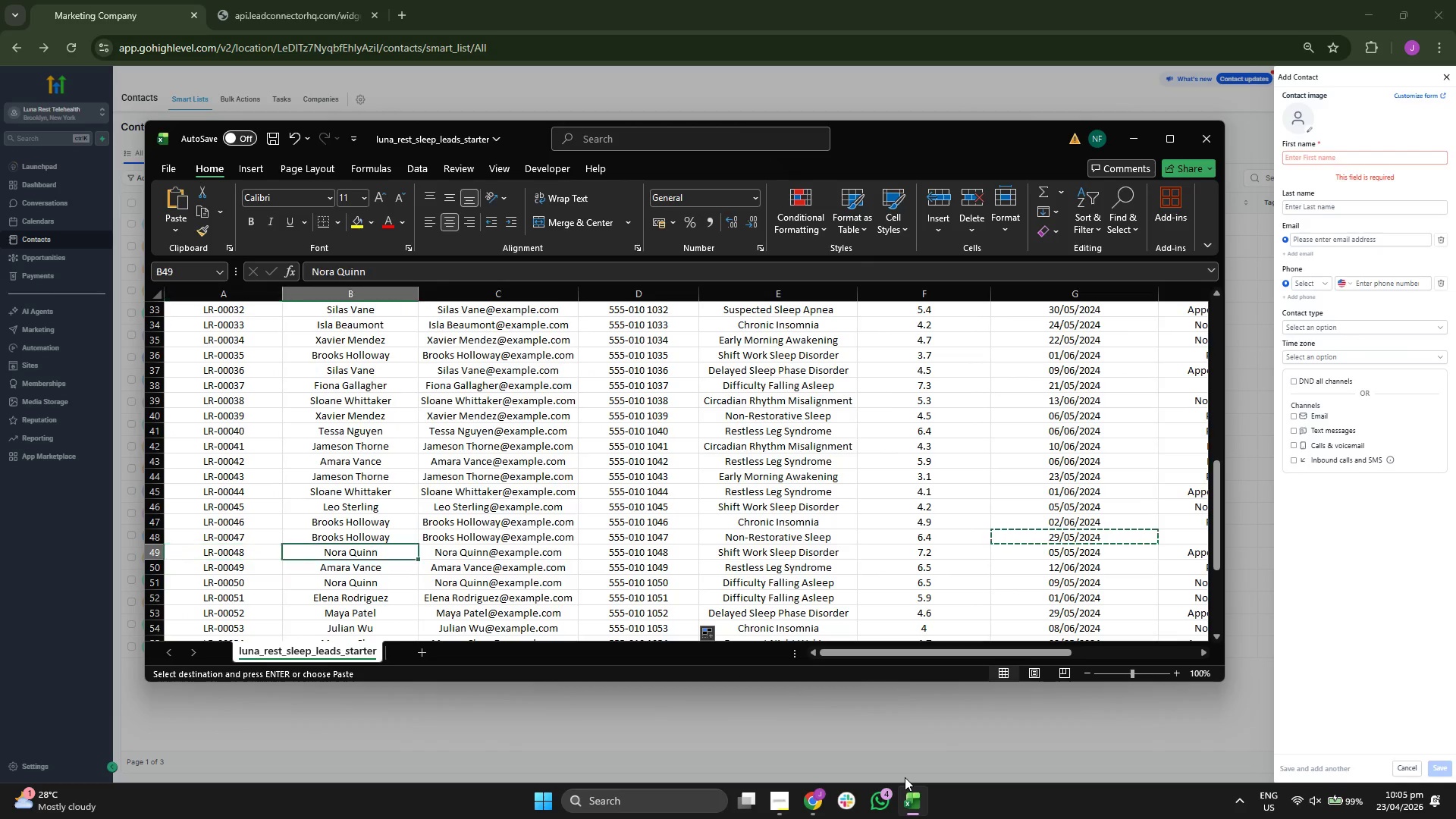 
key(ArrowRight)
 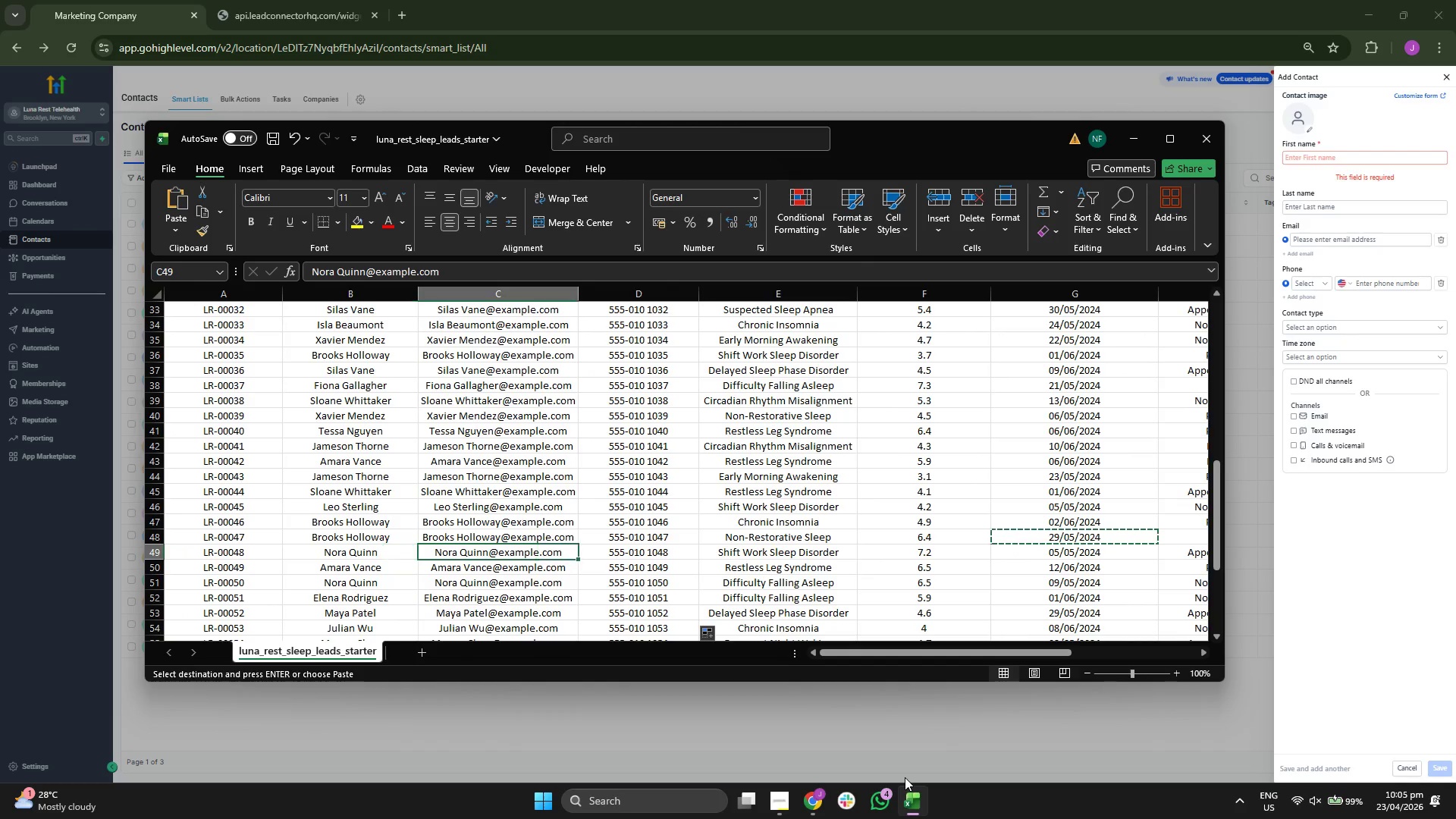 
key(Control+ControlLeft)
 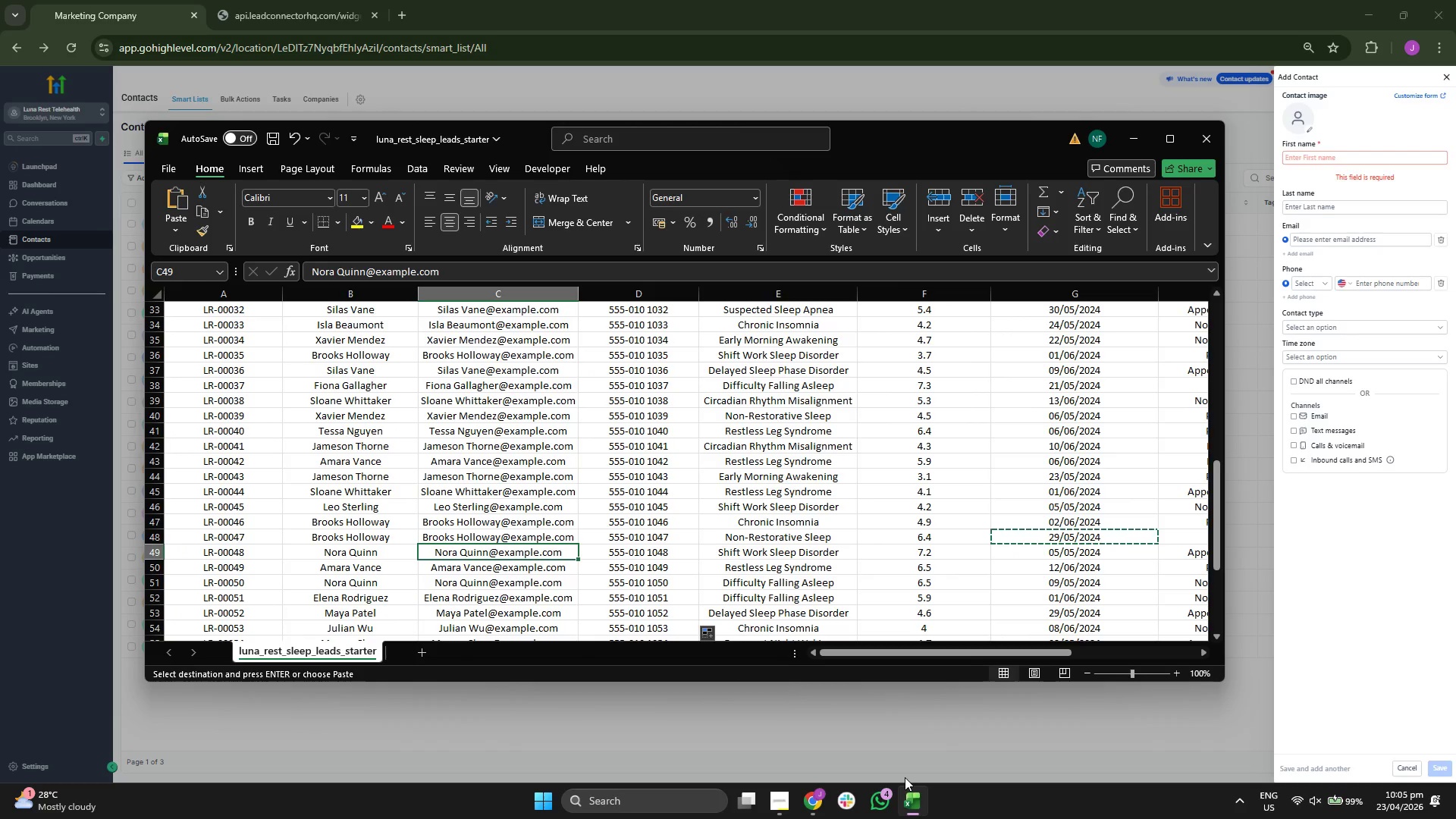 
key(Control+C)
 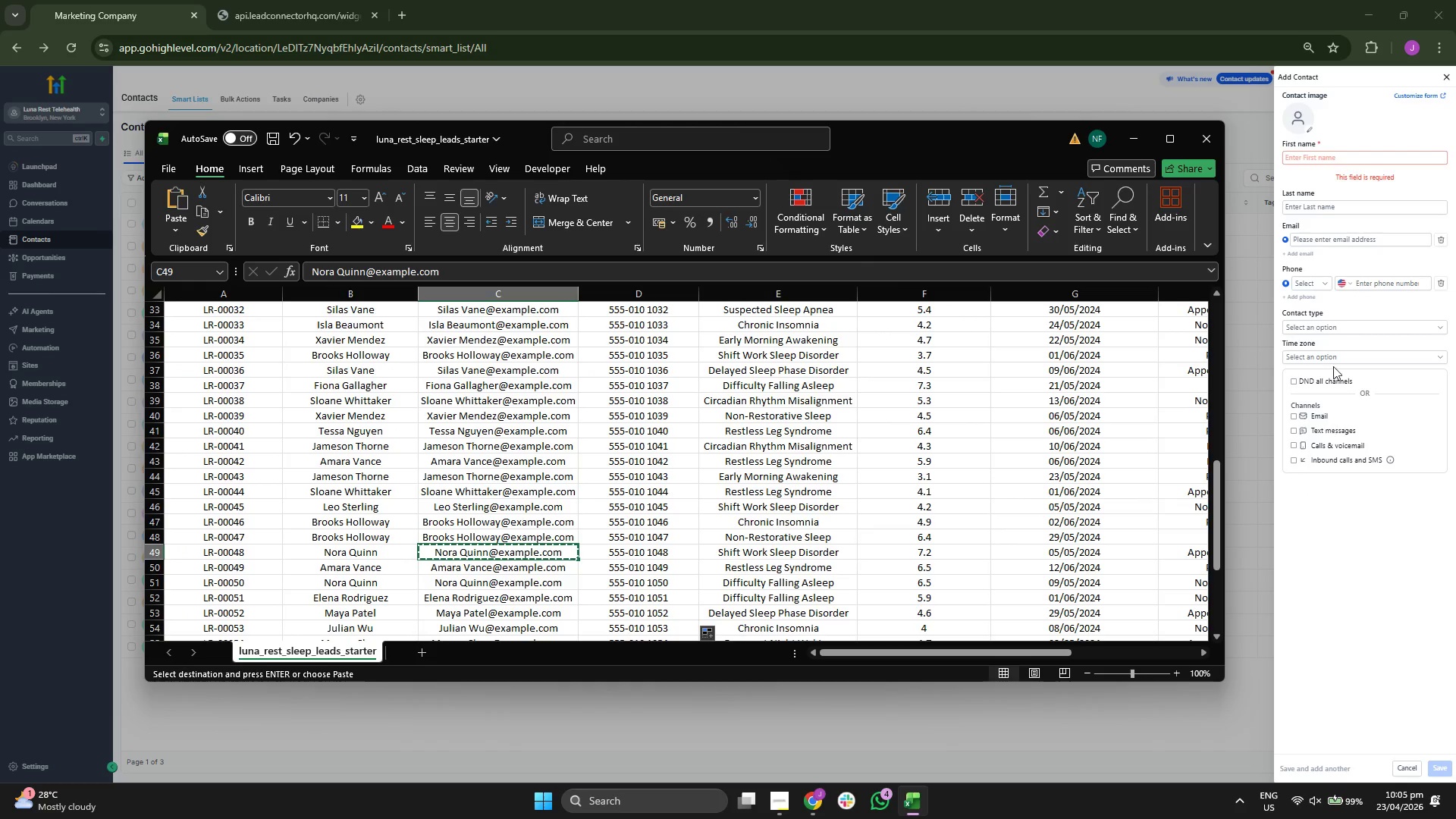 
left_click([1337, 243])
 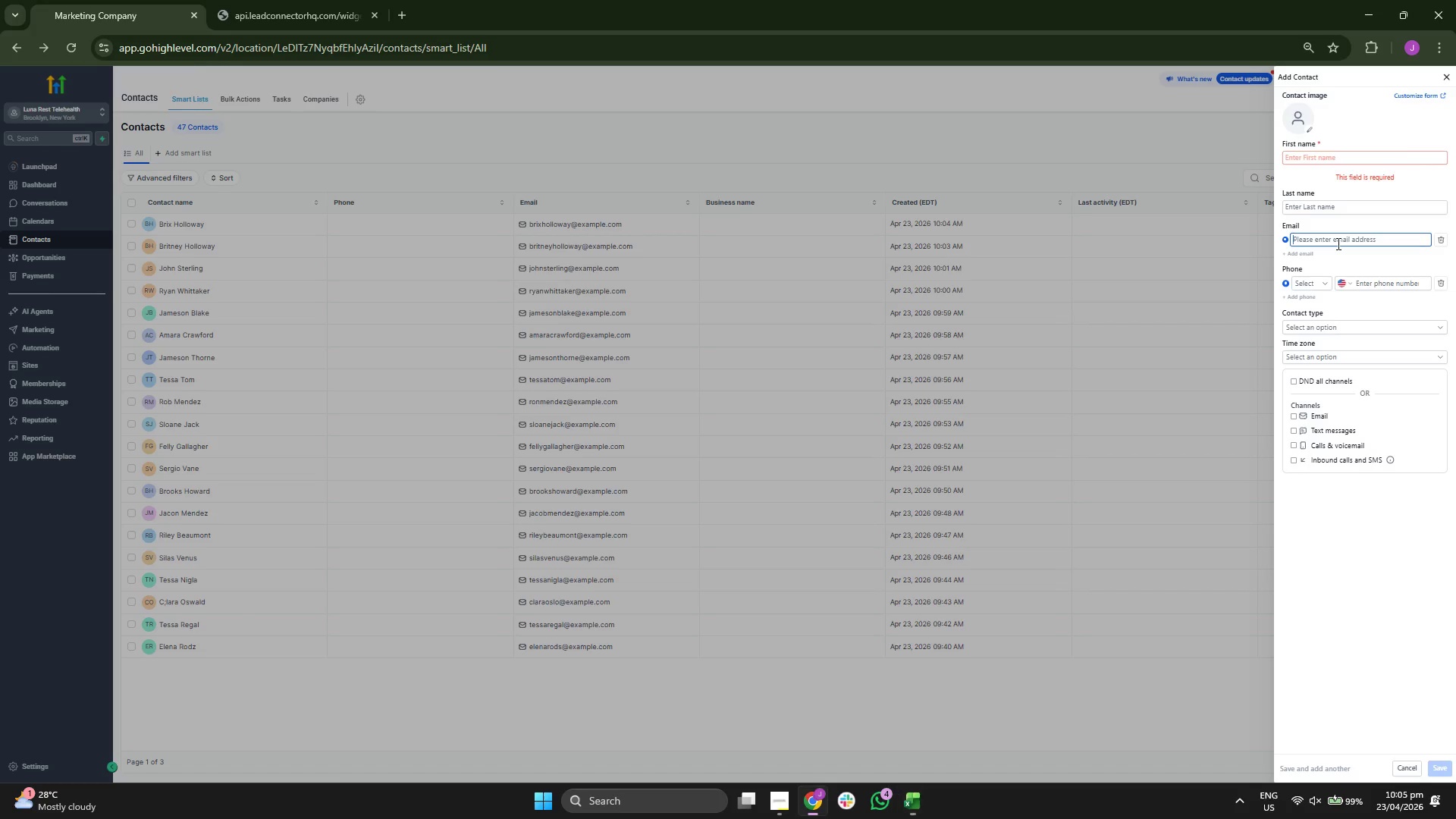 
key(Control+ControlLeft)
 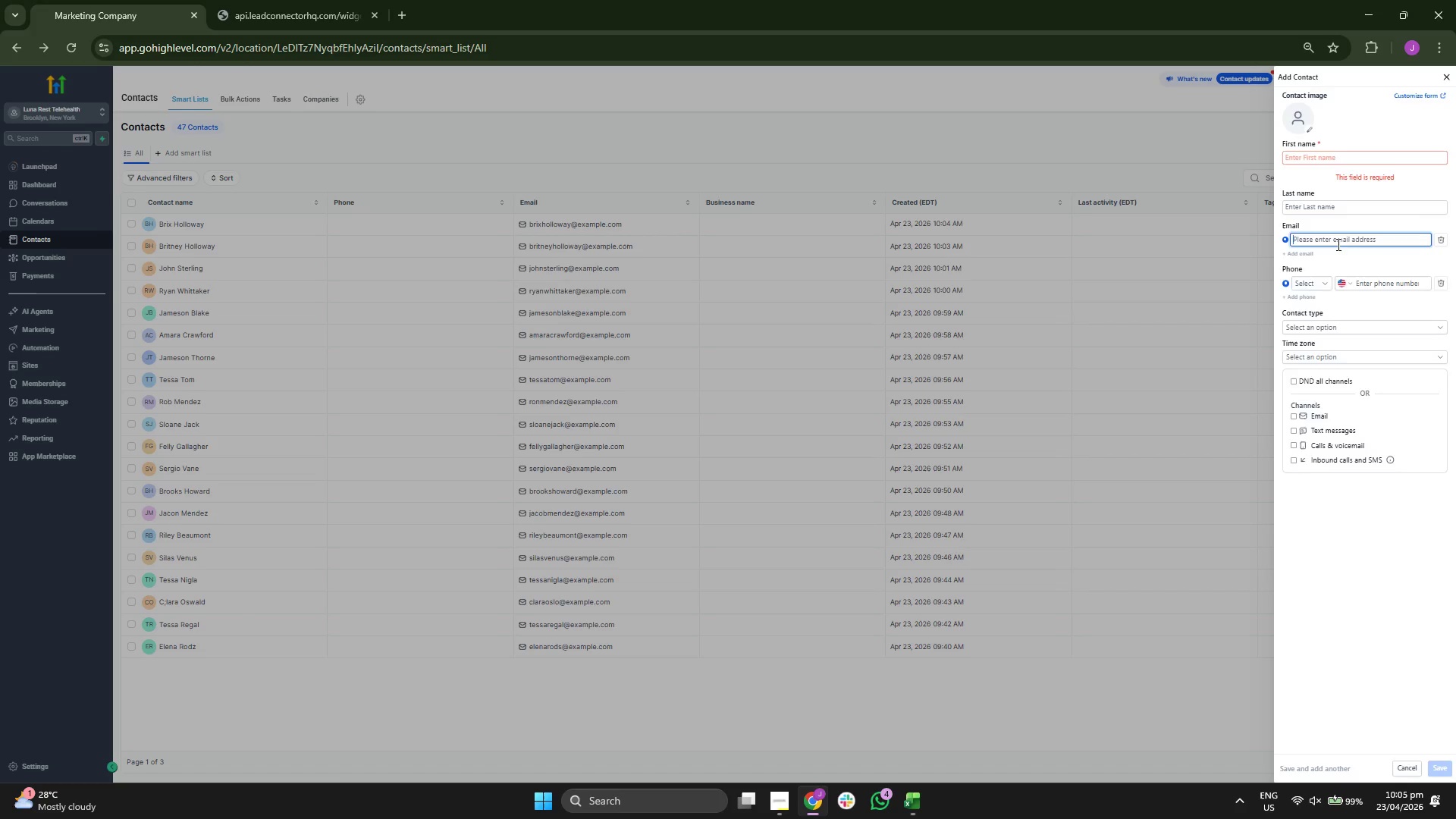 
key(Control+V)
 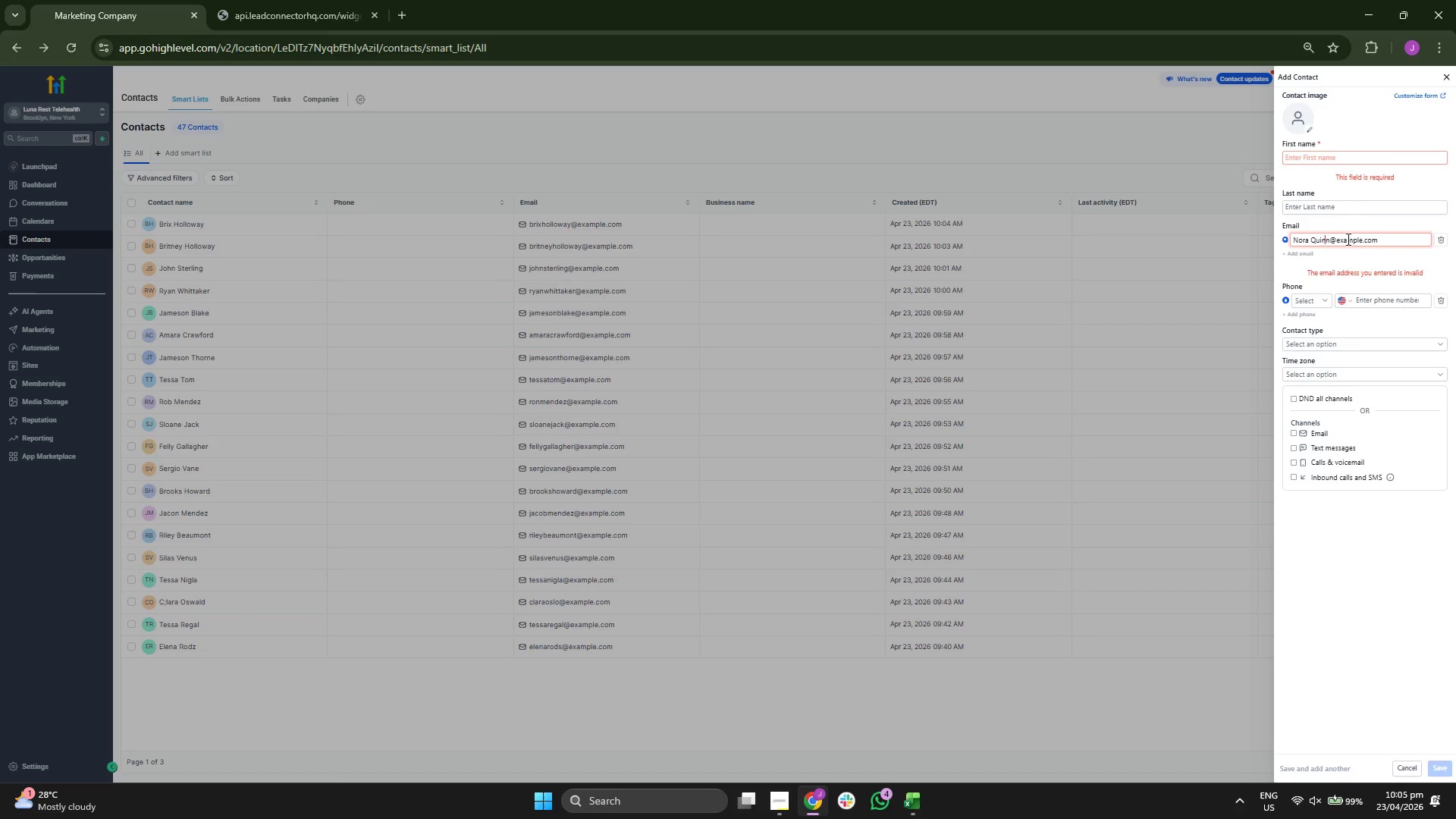 
key(ArrowRight)
 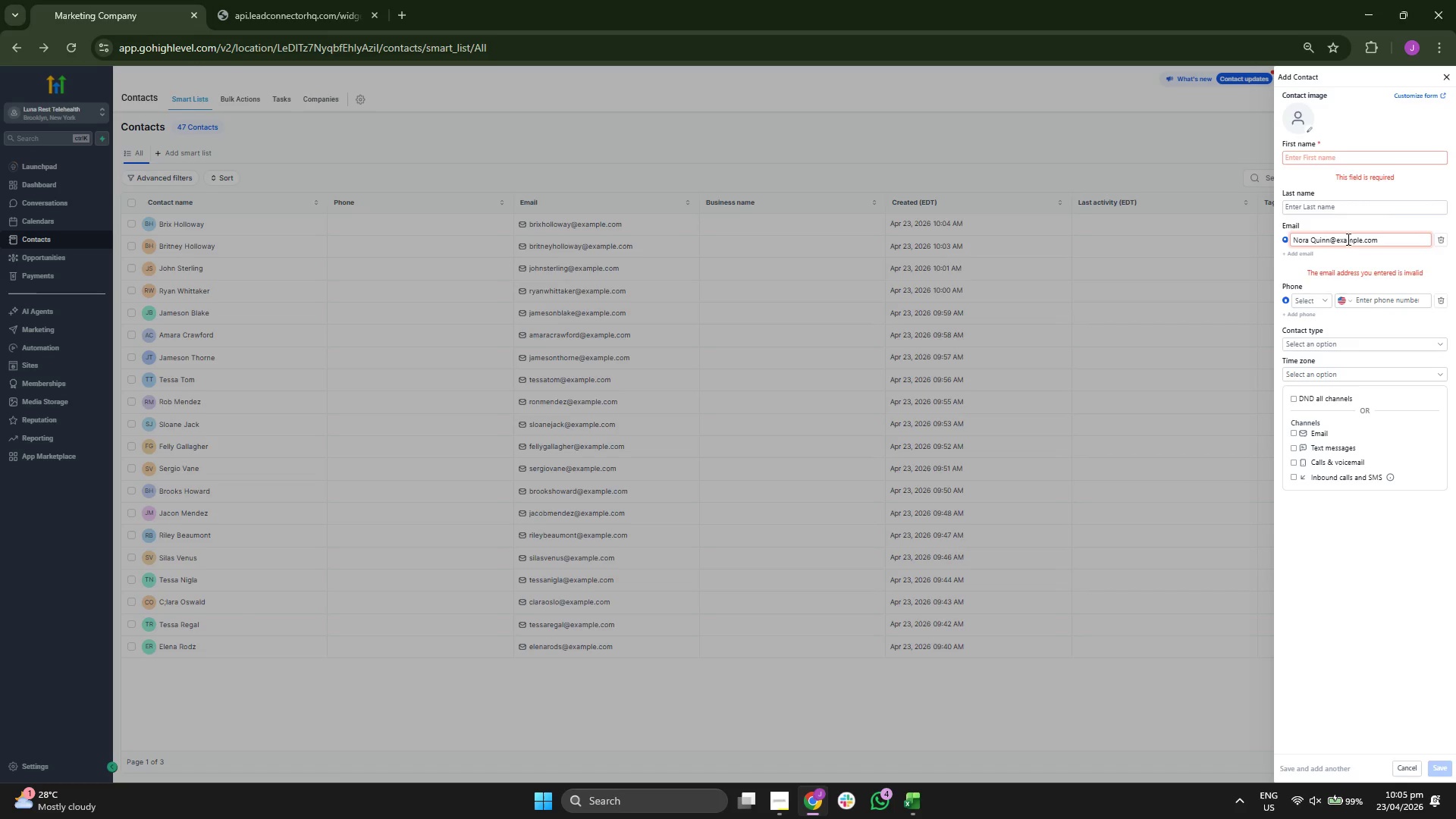 
key(Backspace)
key(Backspace)
key(Backspace)
key(Backspace)
key(Backspace)
key(Backspace)
key(Backspace)
type(i)
key(Backspace)
type(iQ)
key(Backspace)
type(James)
 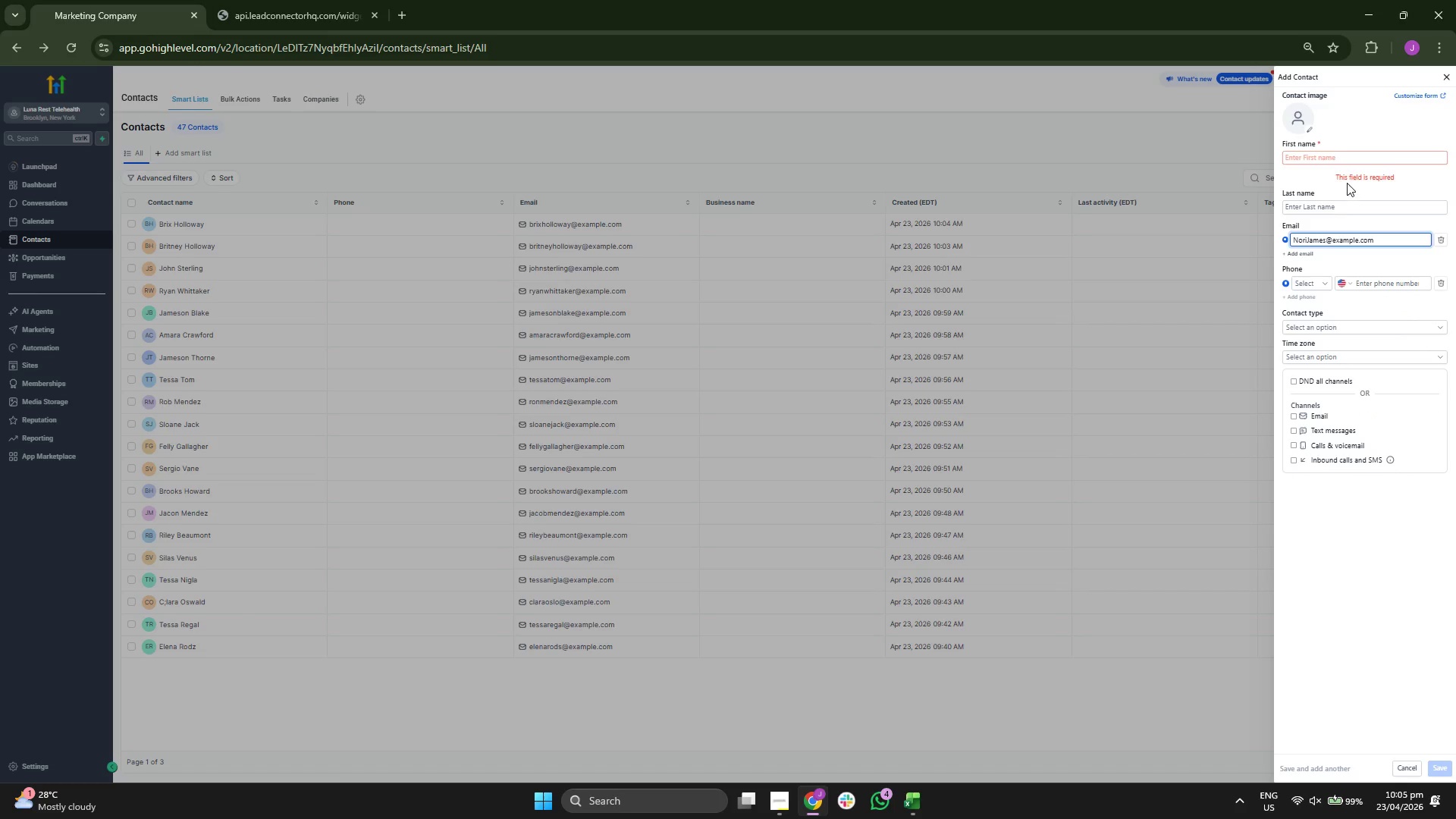 
left_click([1345, 164])
 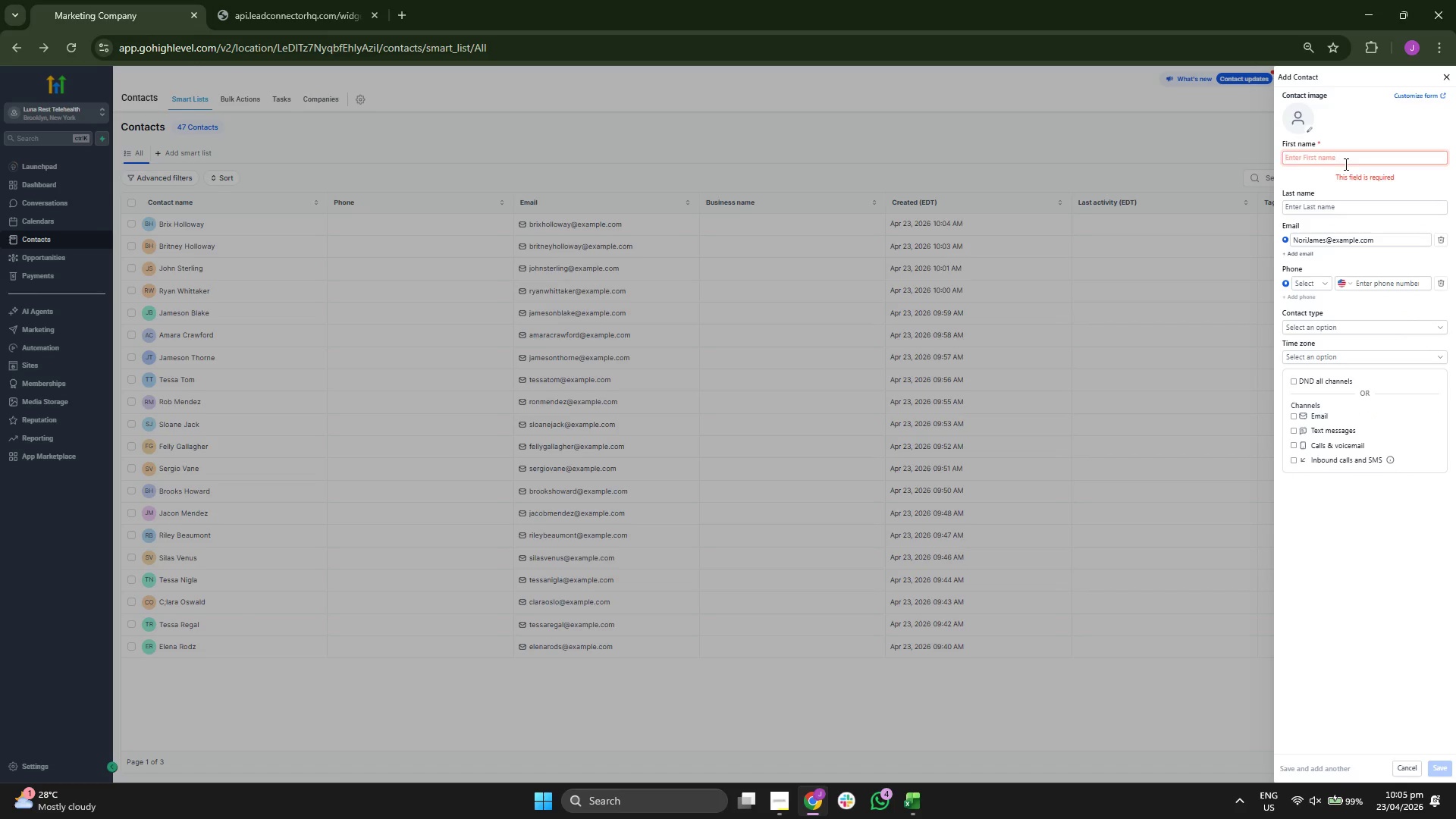 
type(Nori)
key(Tab)
type(James)
 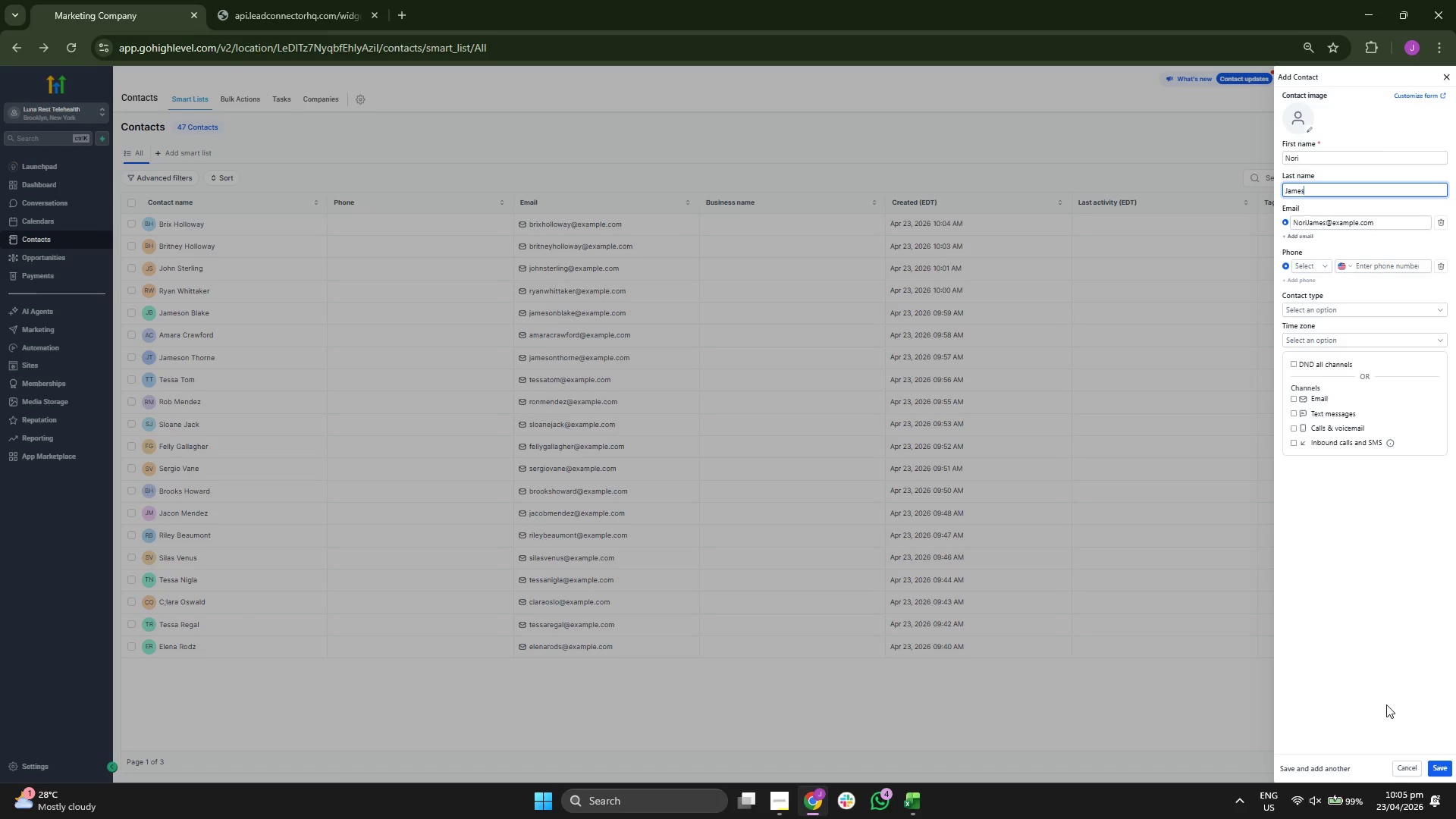 
left_click_drag(start_coordinate=[1435, 760], to_coordinate=[1437, 764])
 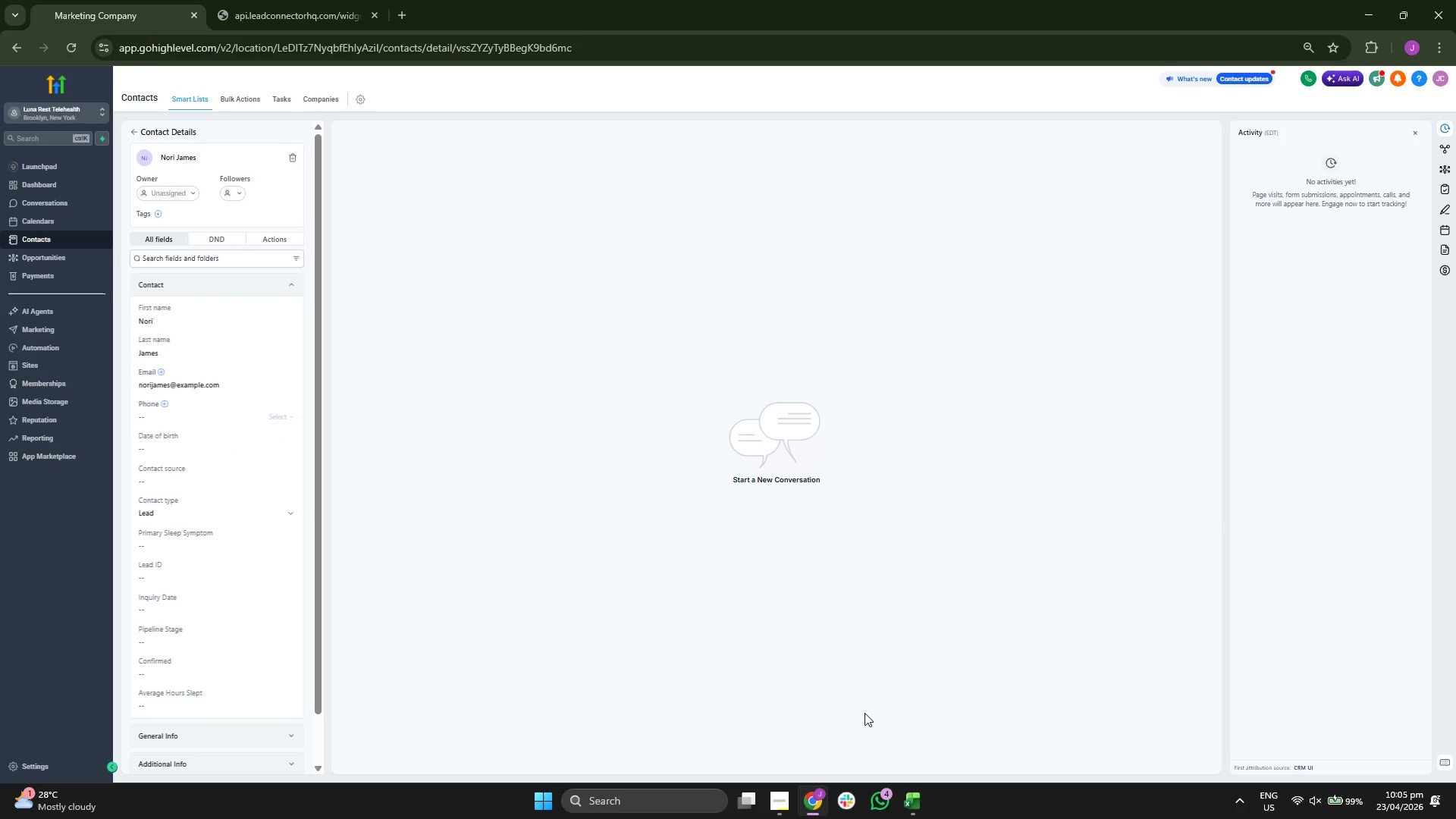 
left_click([169, 573])
 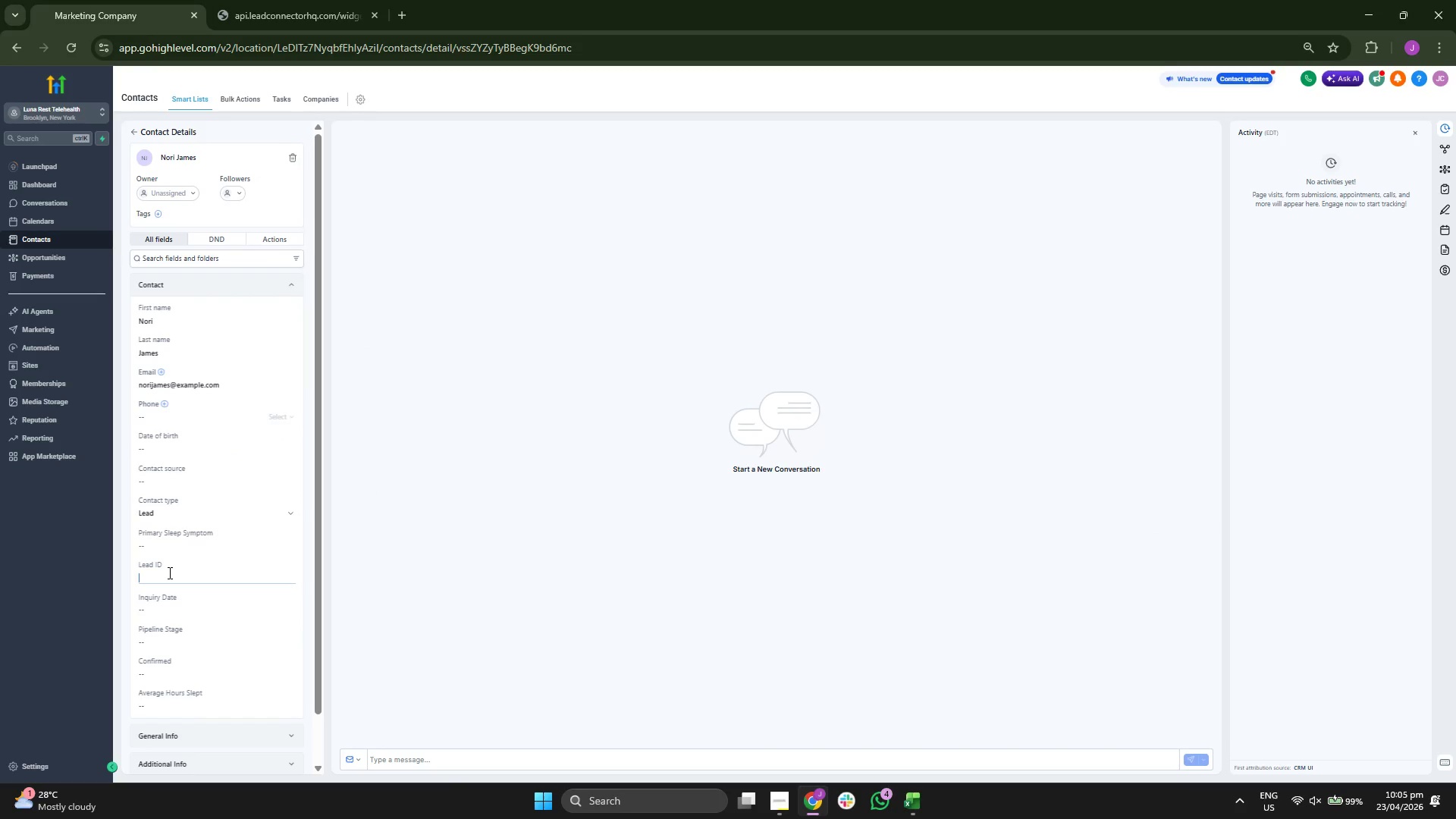 
type(LR-00048)
 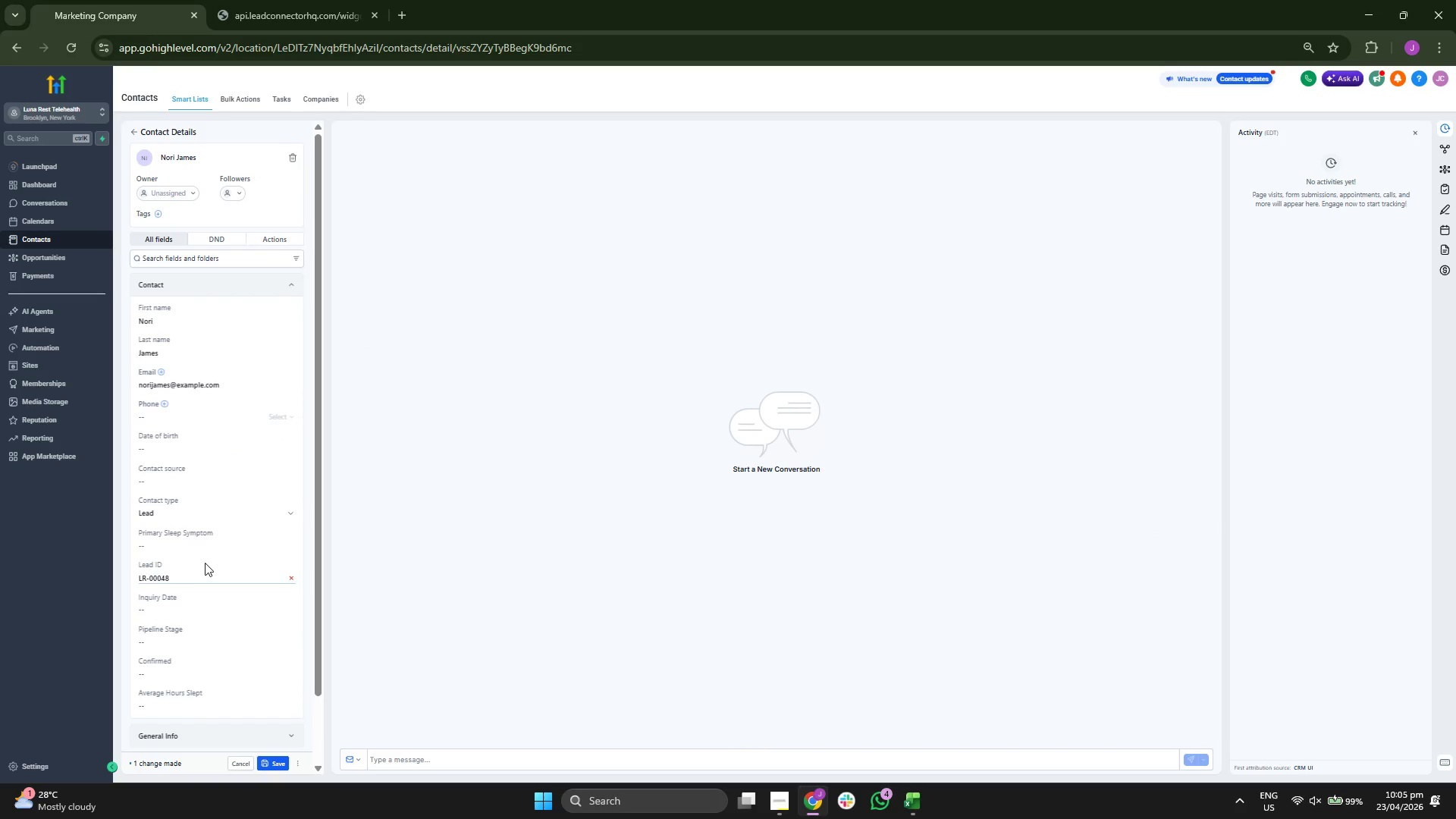 
scroll: coordinate [206, 561], scroll_direction: down, amount: 1.0
 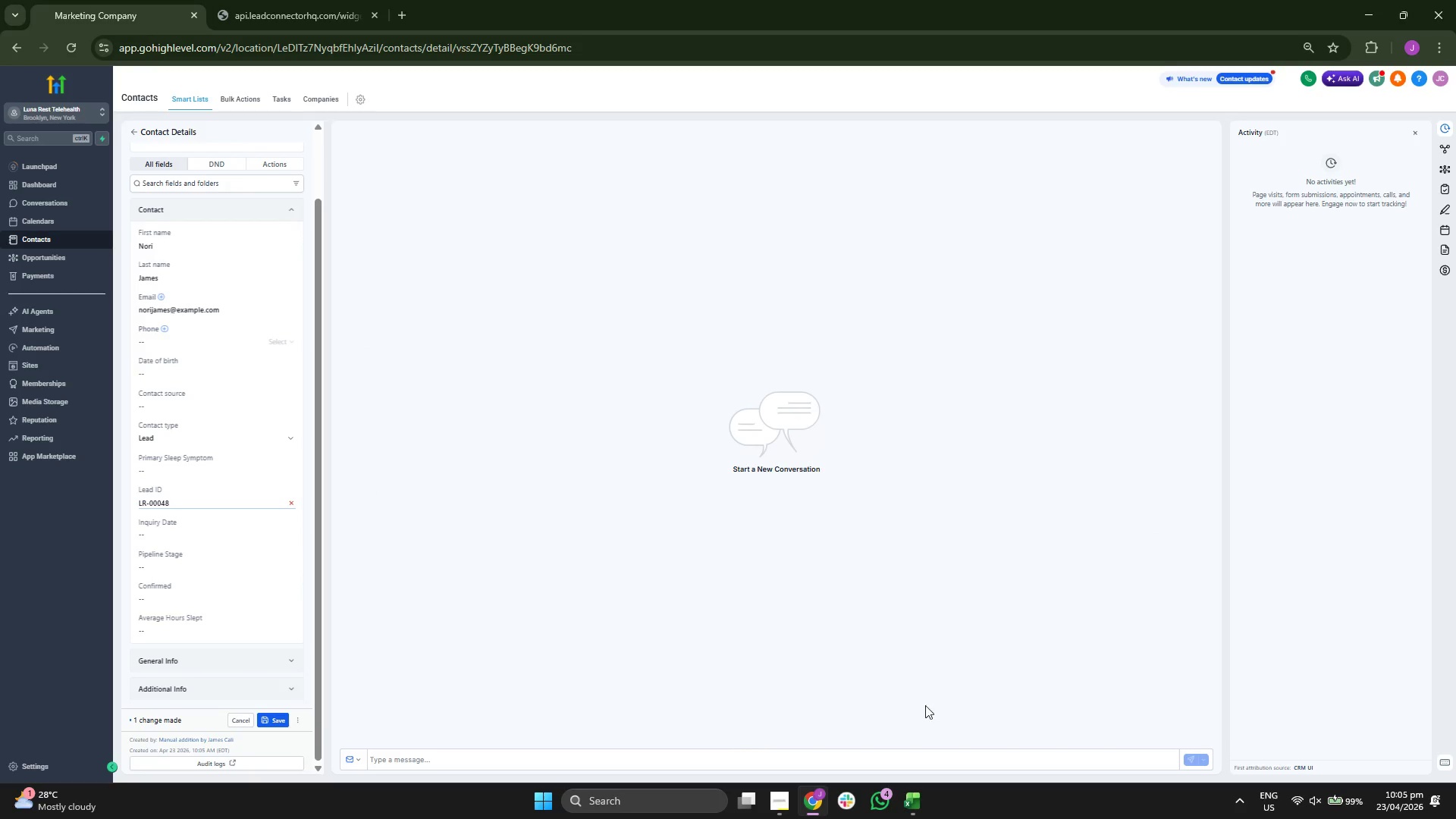 
left_click([917, 811])
 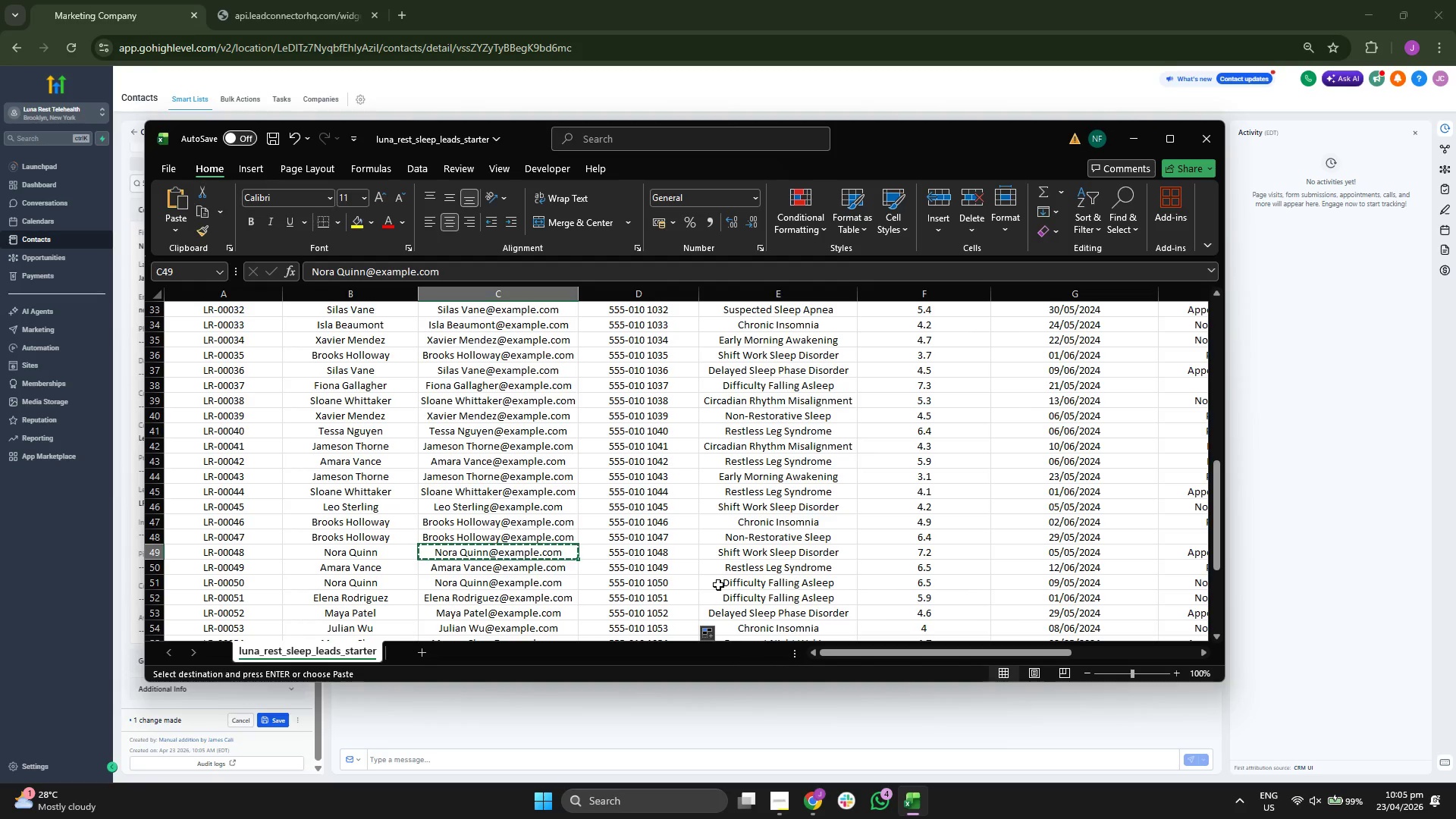 
key(ArrowRight)
 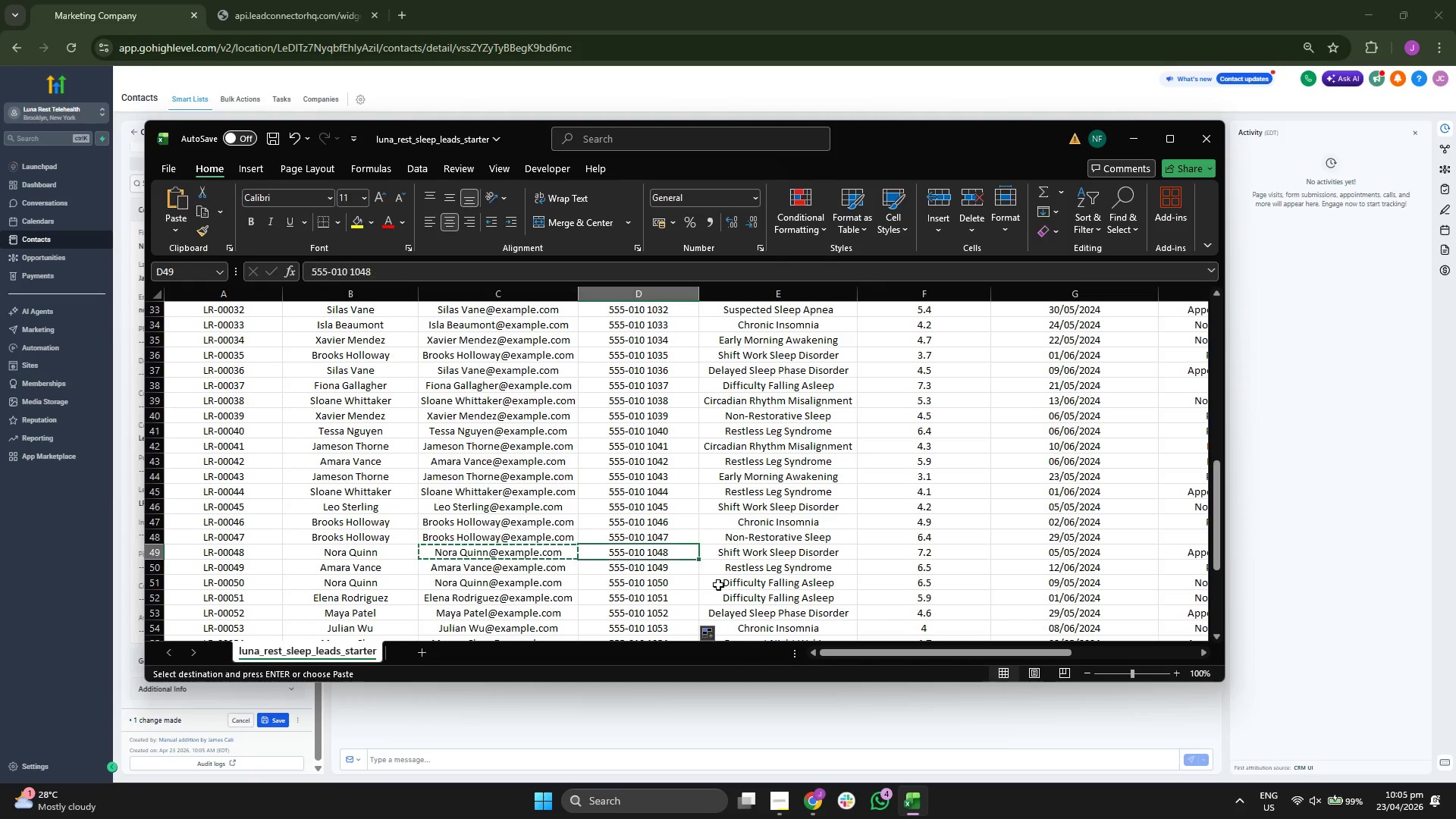 
key(ArrowRight)
 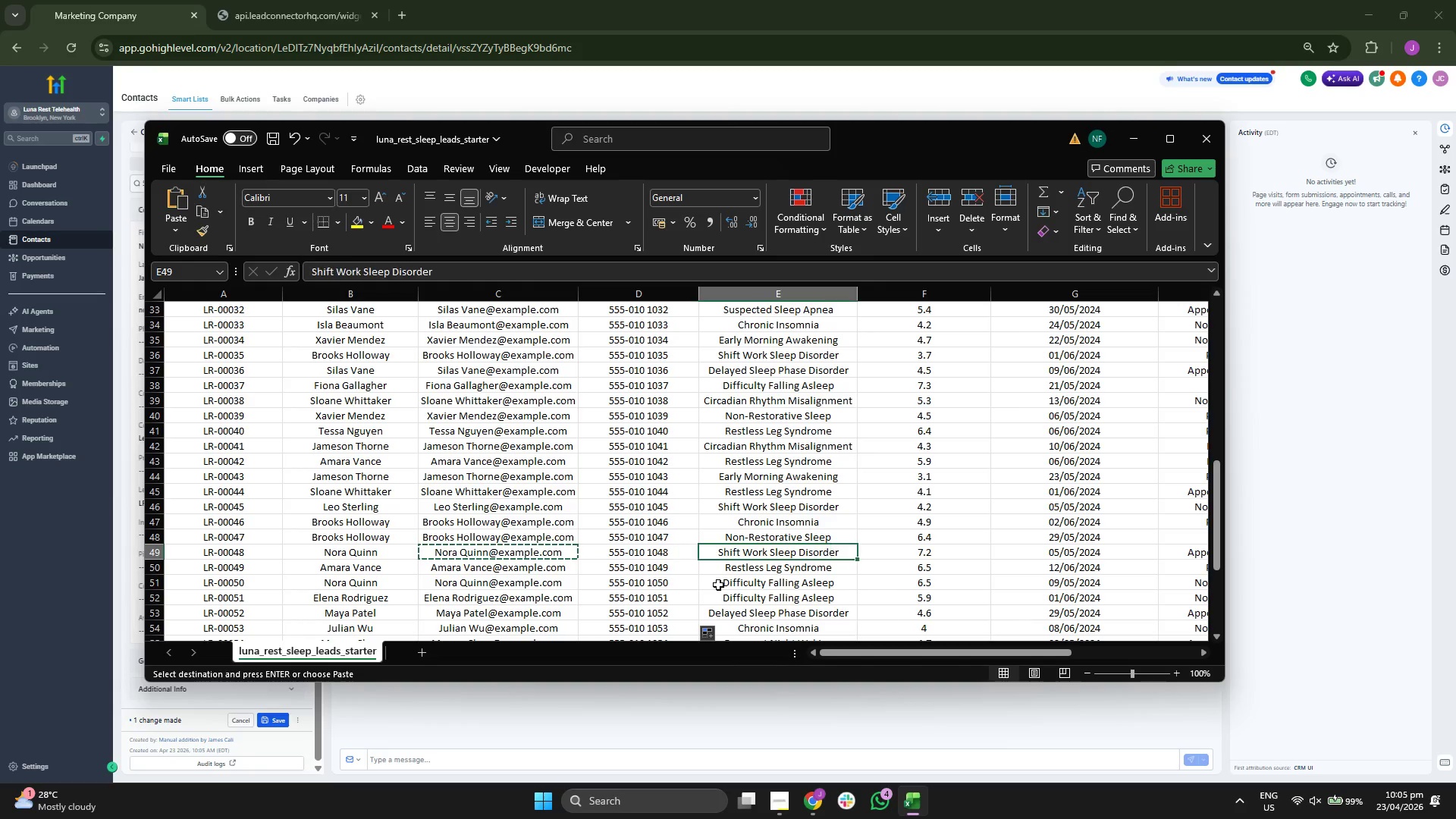 
key(Control+ControlLeft)
 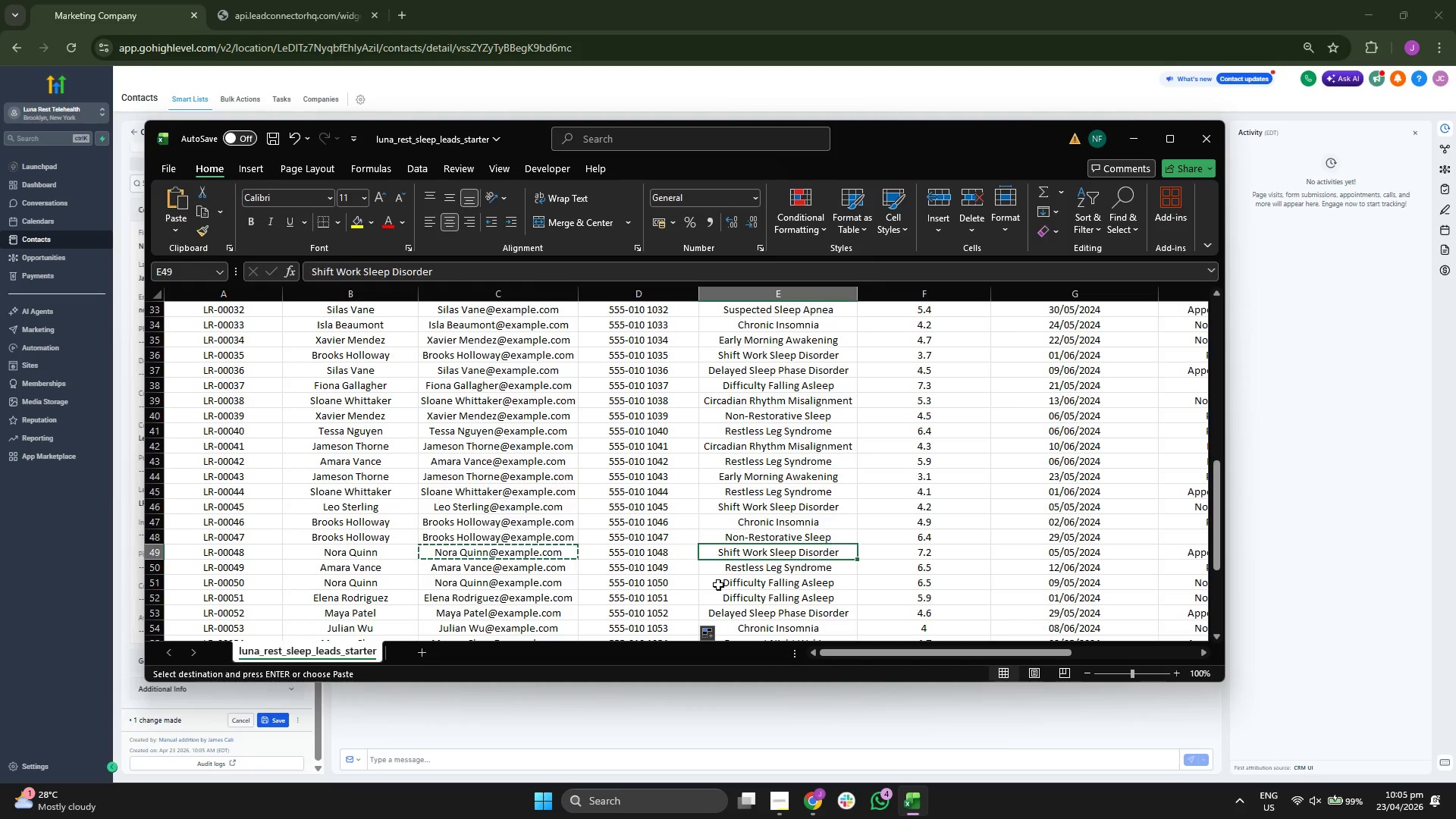 
key(Control+C)
 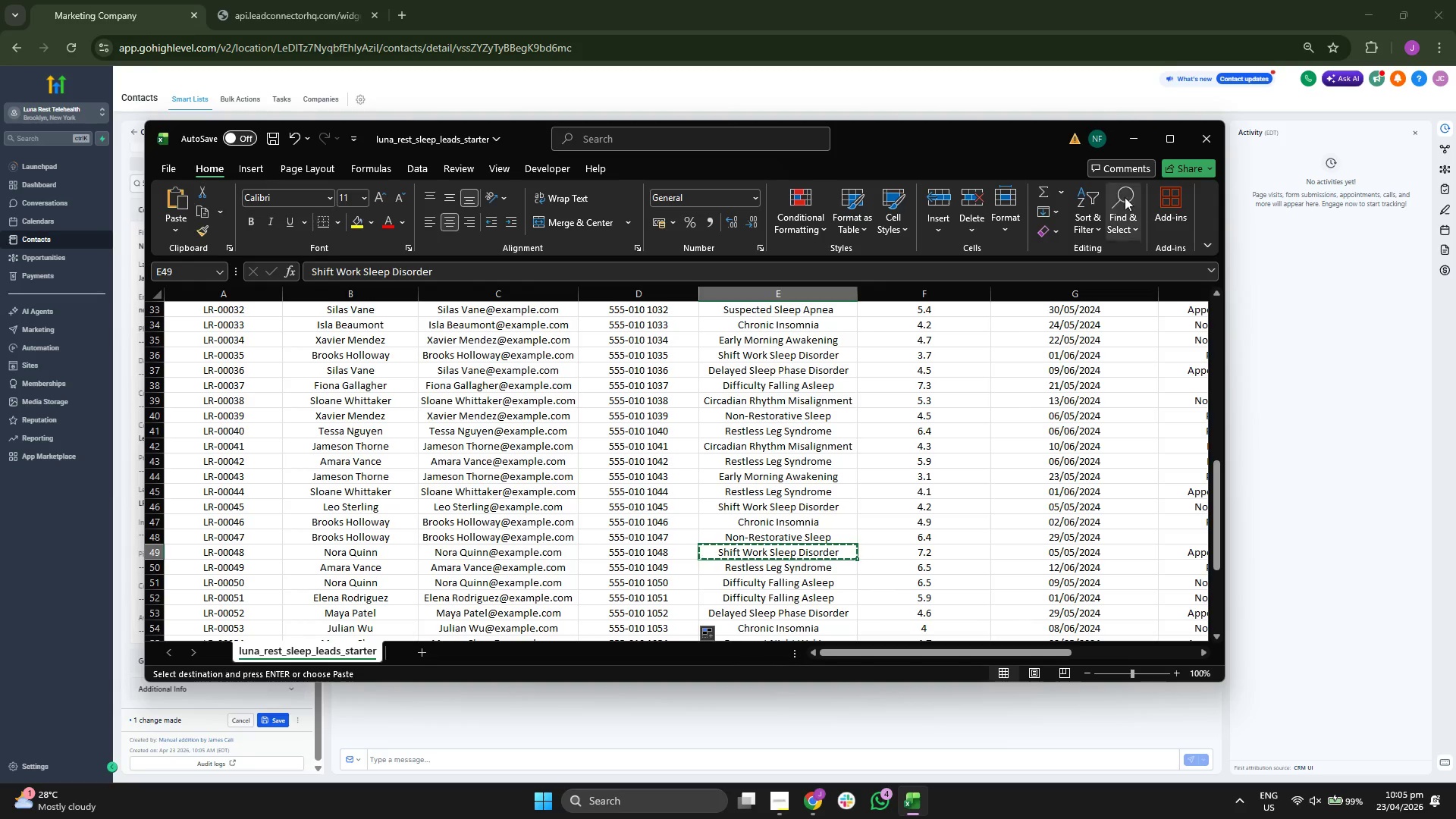 
left_click([1131, 143])
 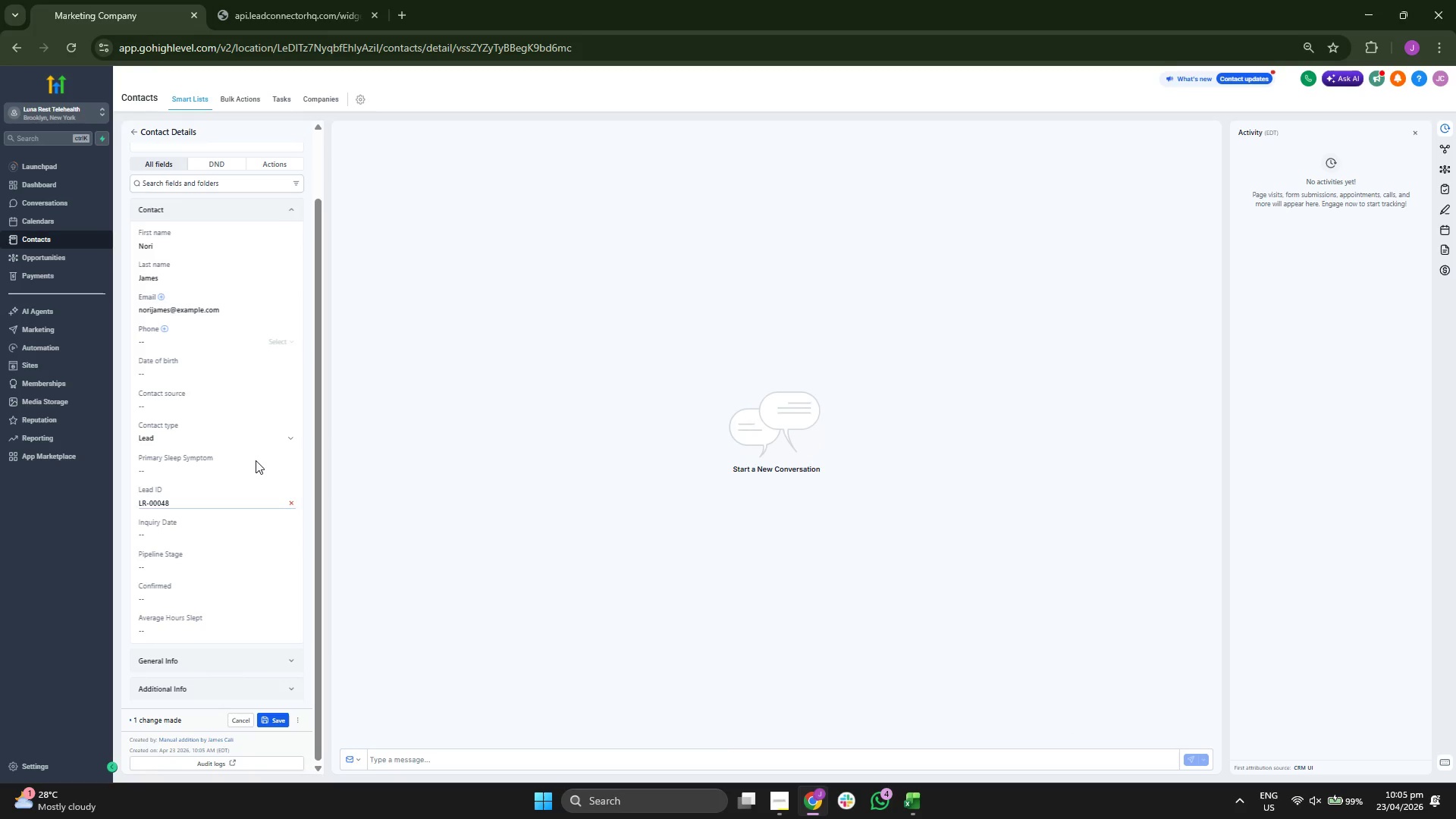 
double_click([254, 466])
 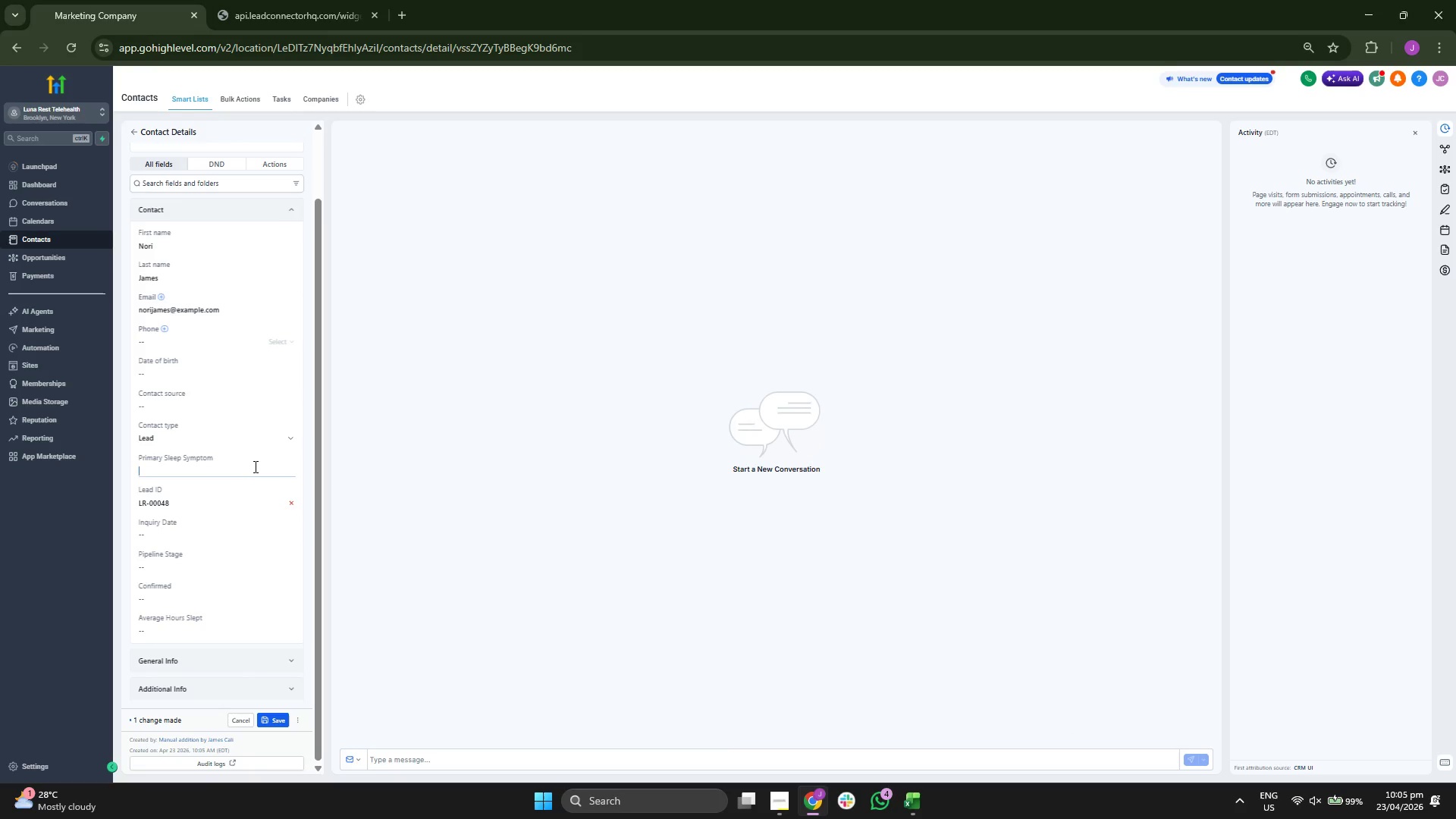 
key(Control+ControlLeft)
 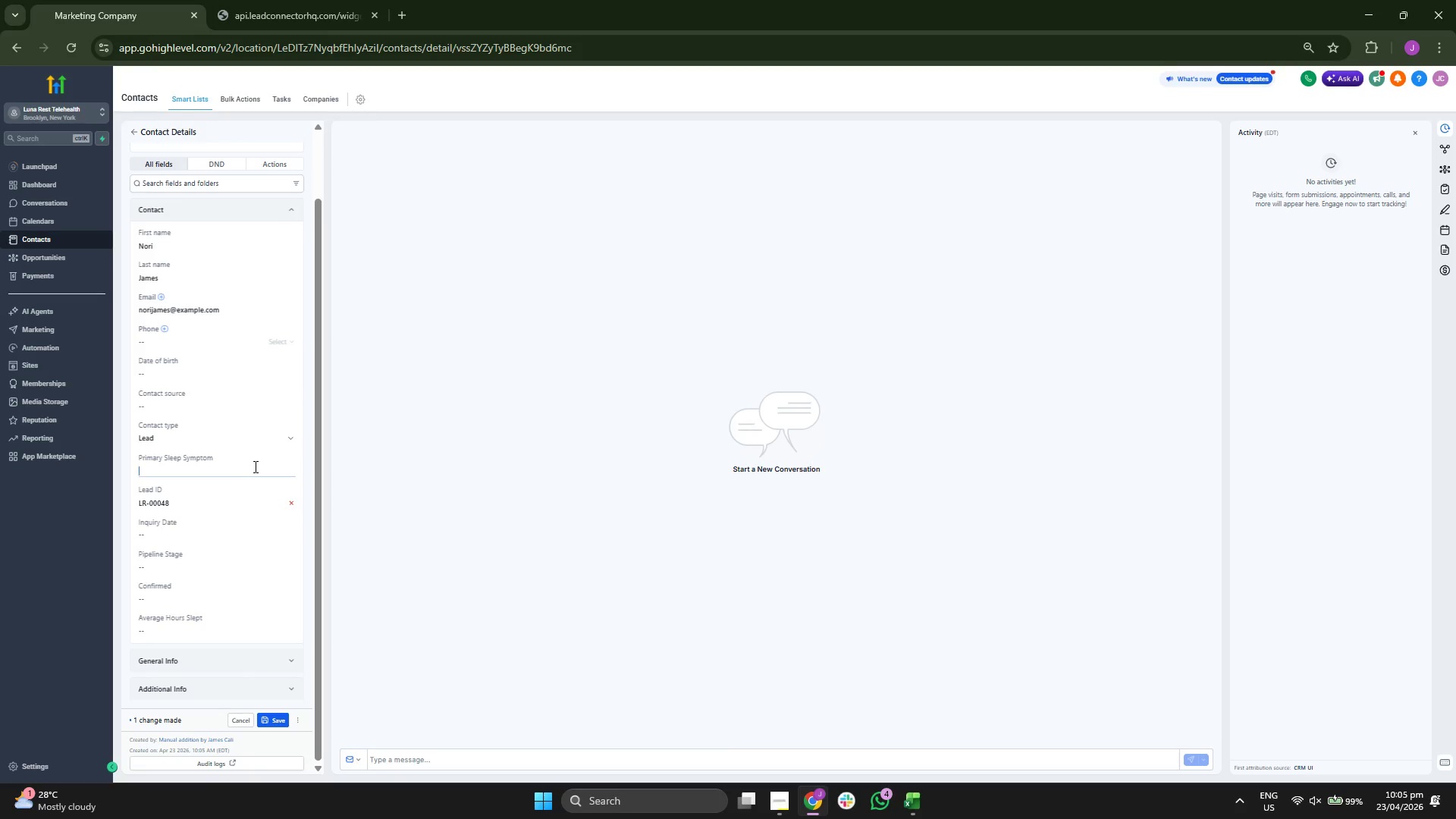 
key(Control+V)
 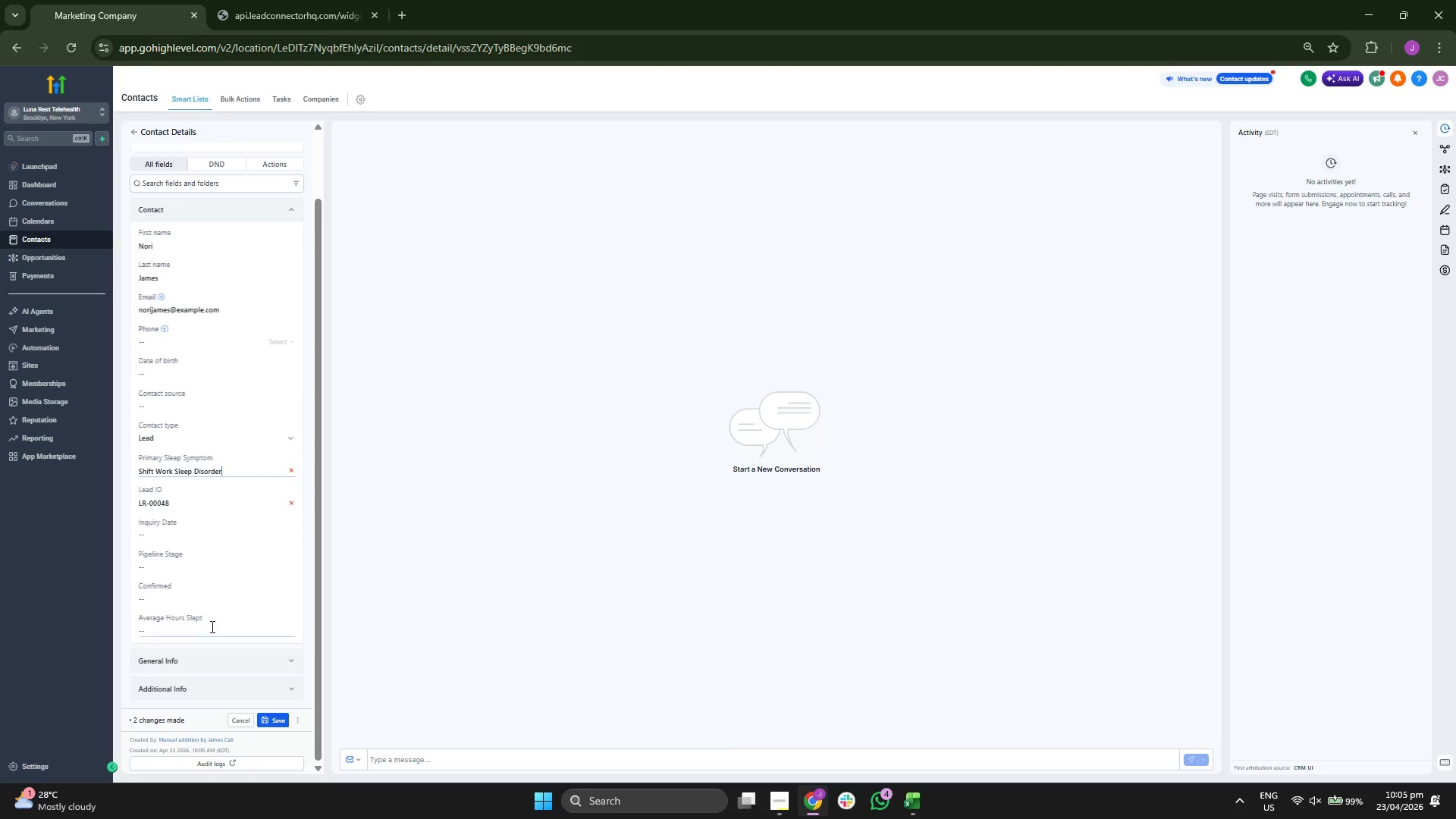 
left_click([209, 629])
 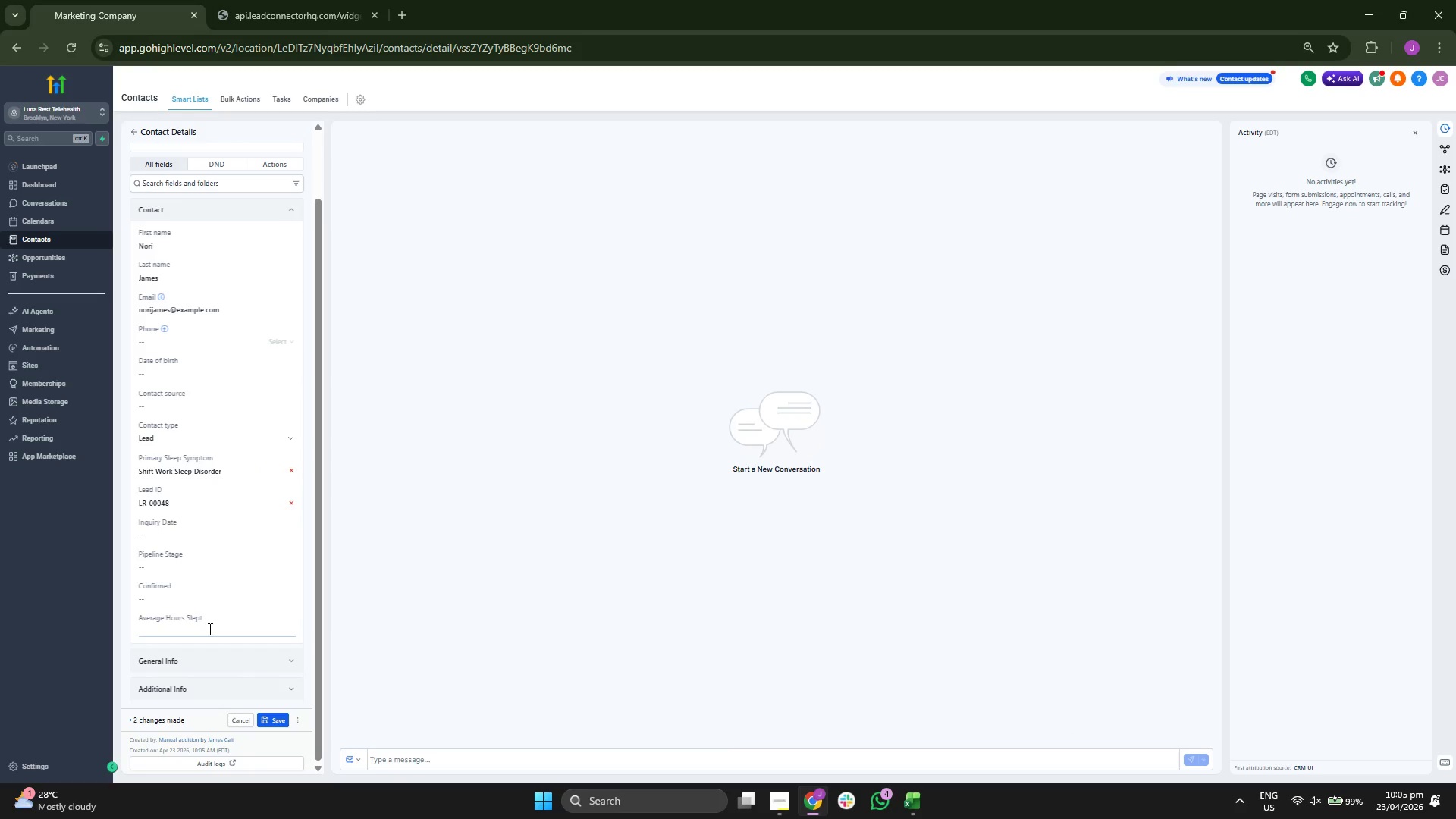 
key(7)
 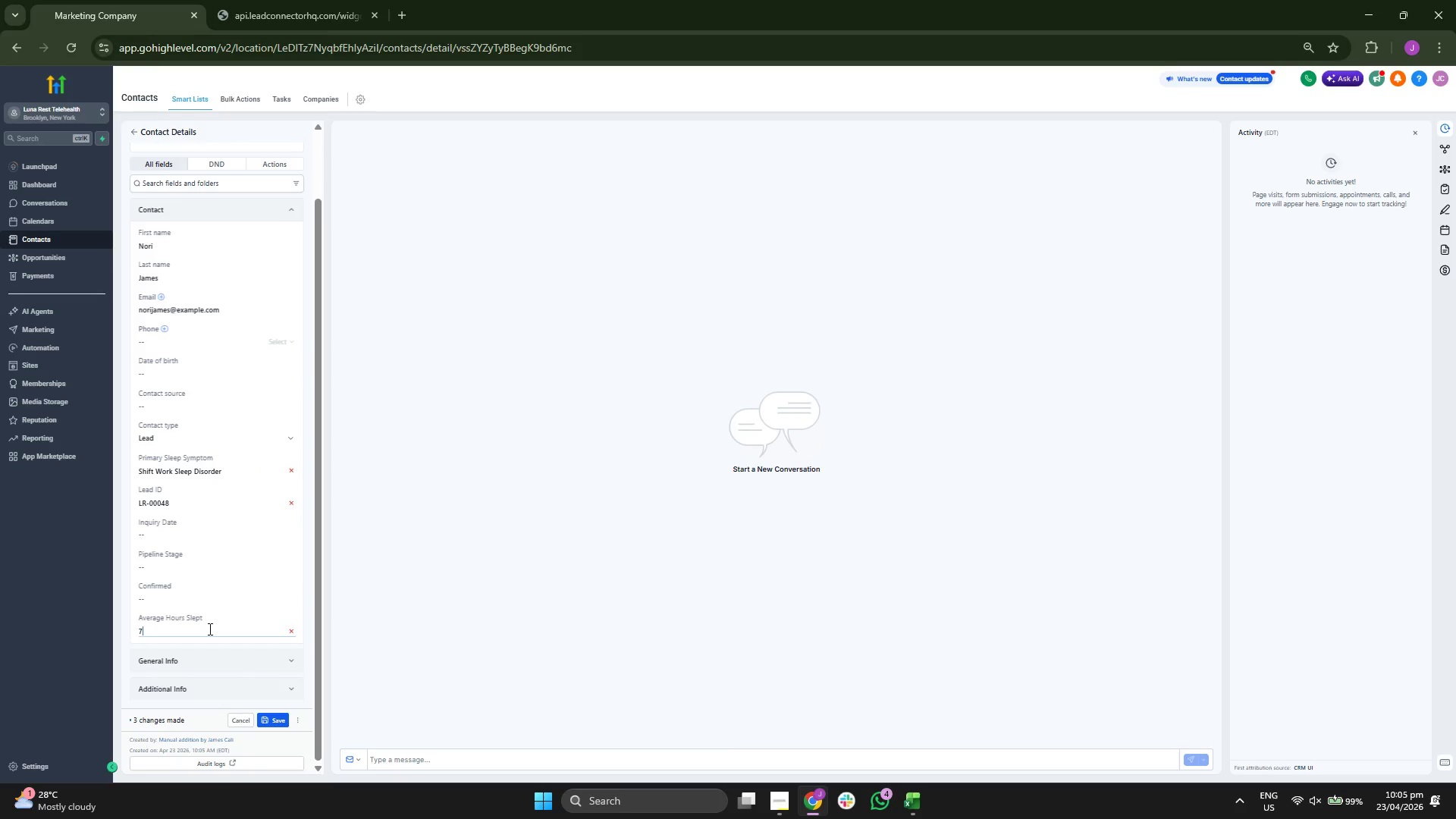 
key(Period)
 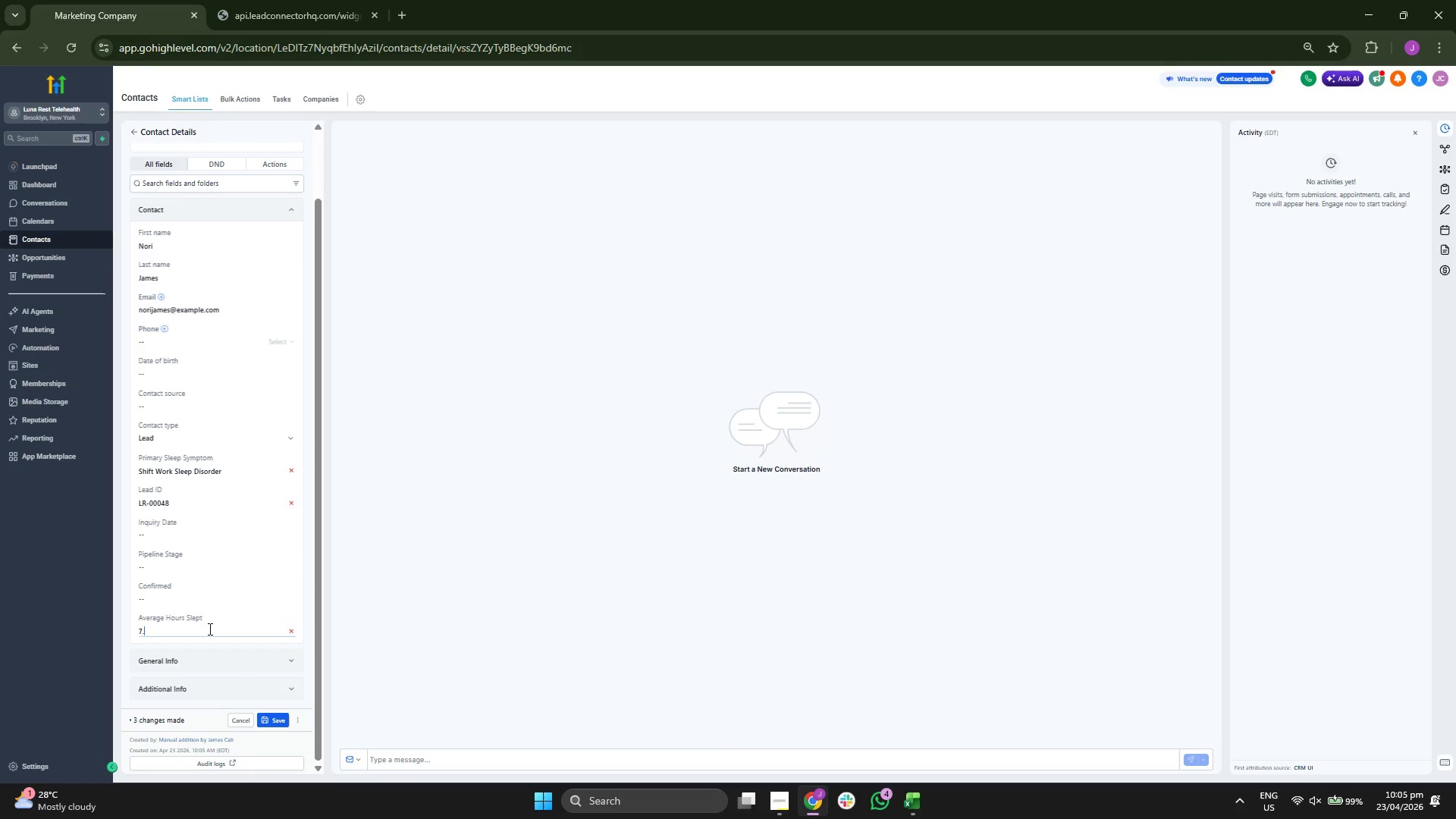 
key(2)
 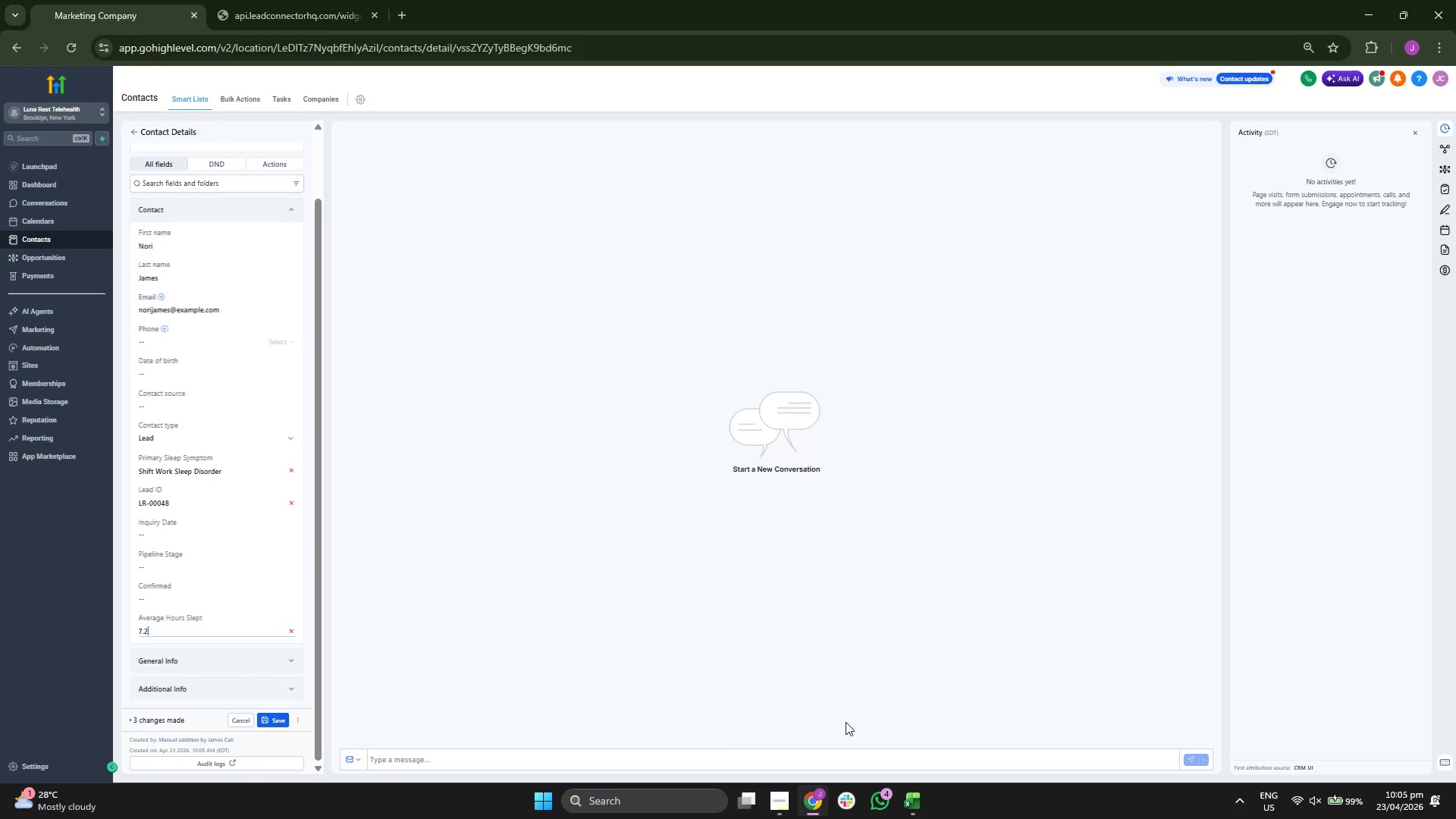 
left_click([923, 817])
 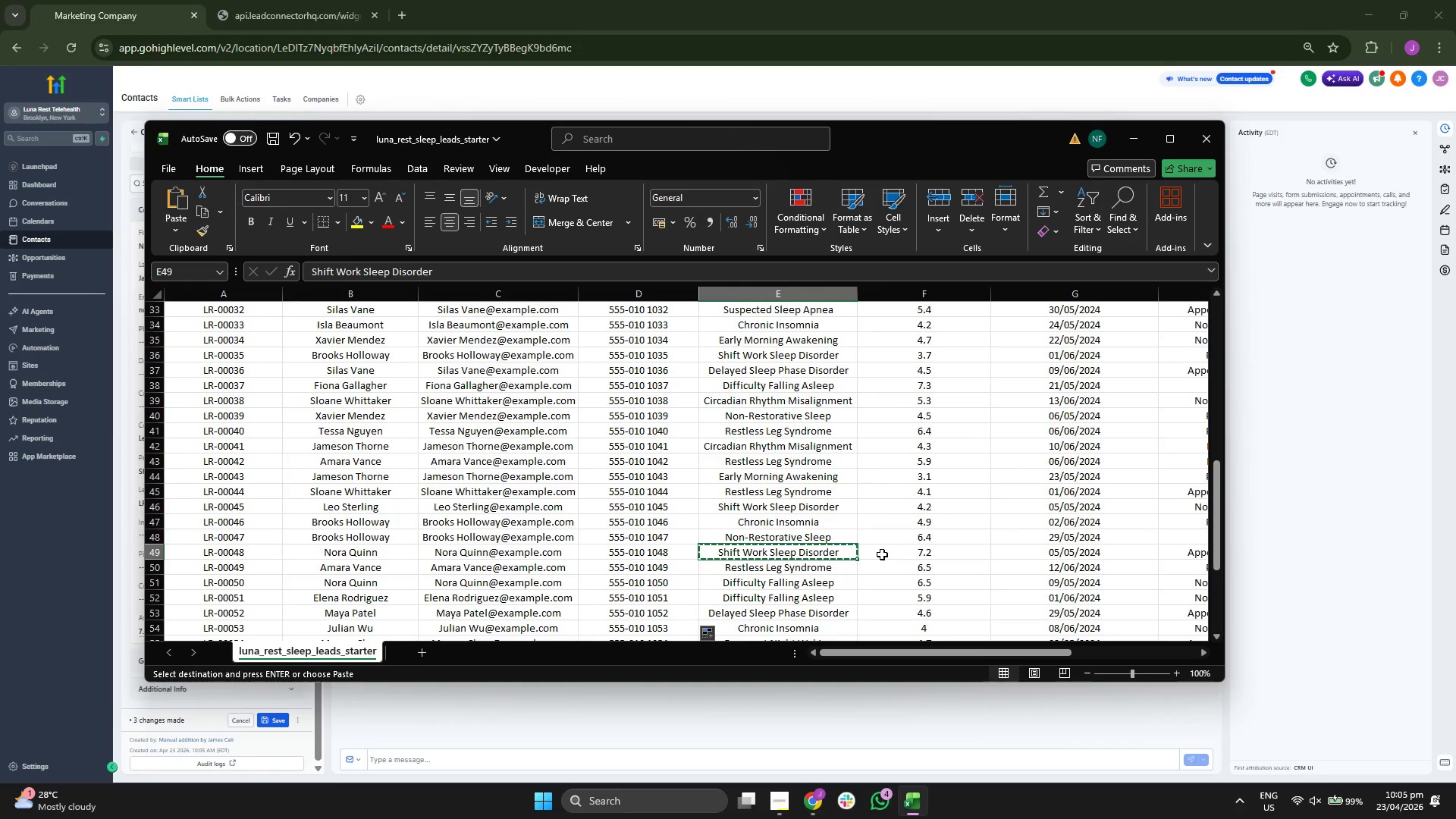 
key(ArrowRight)
 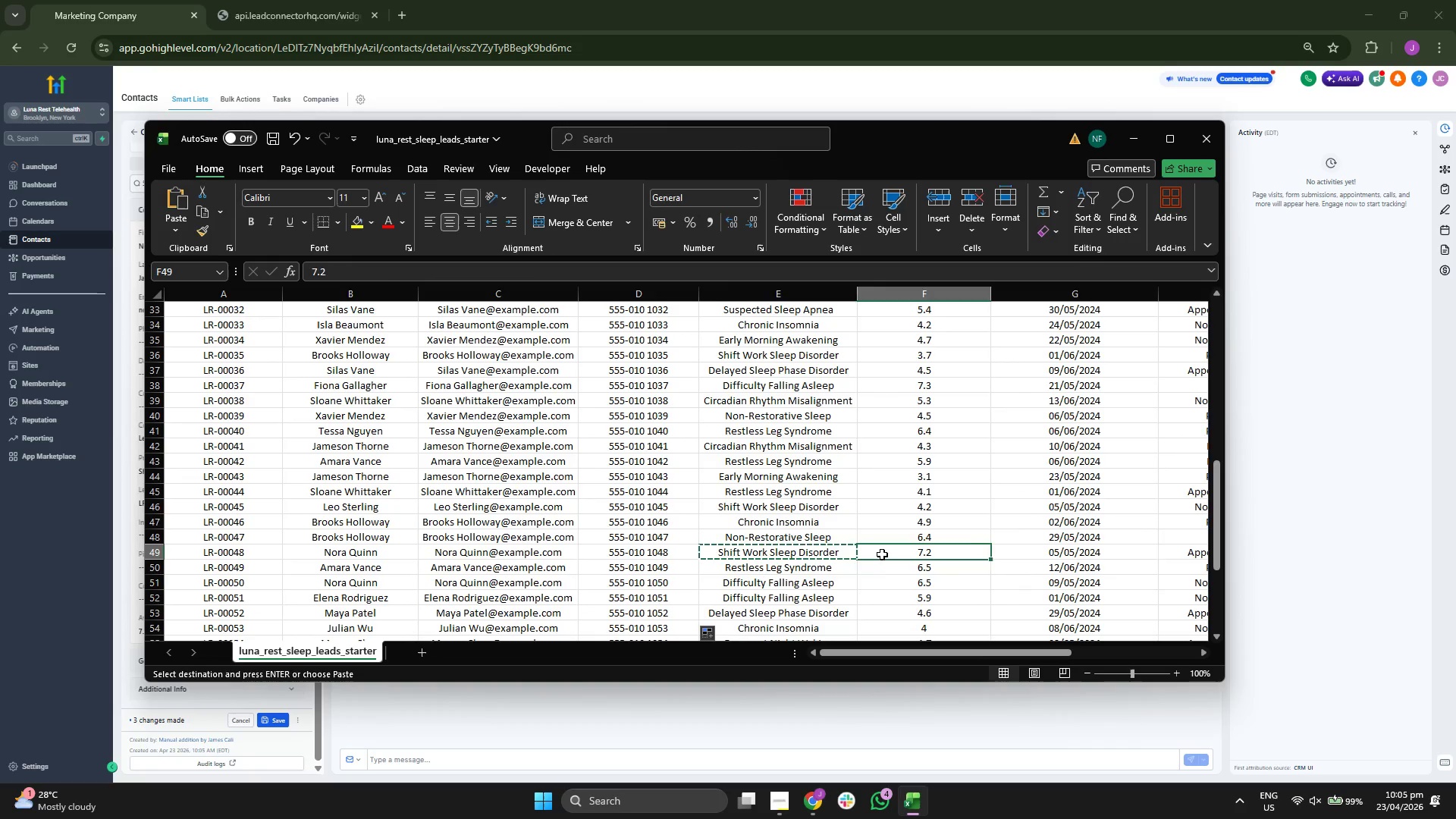 
key(ArrowRight)
 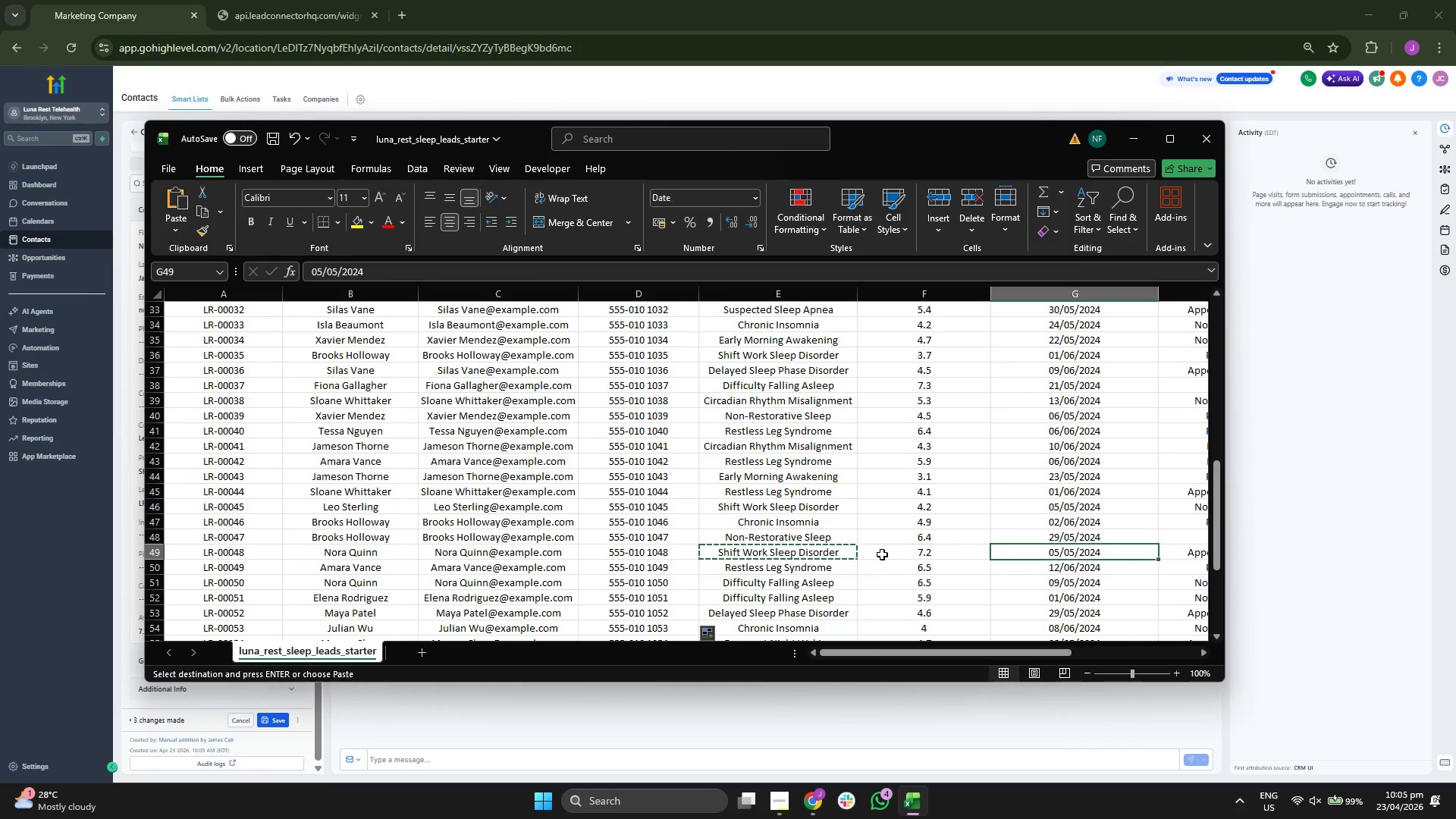 
key(ArrowRight)
 